 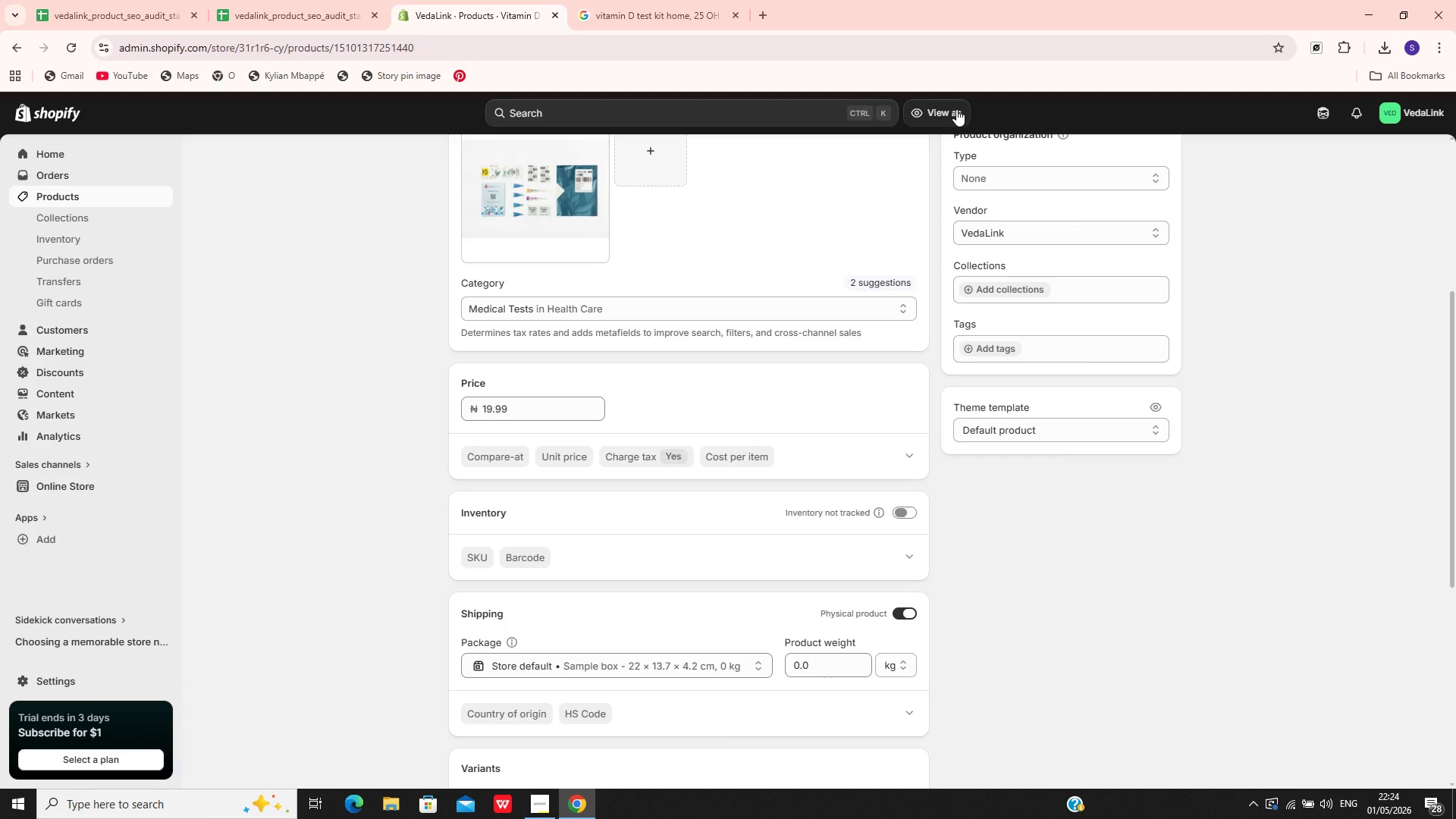 
mouse_move([523, 0])
 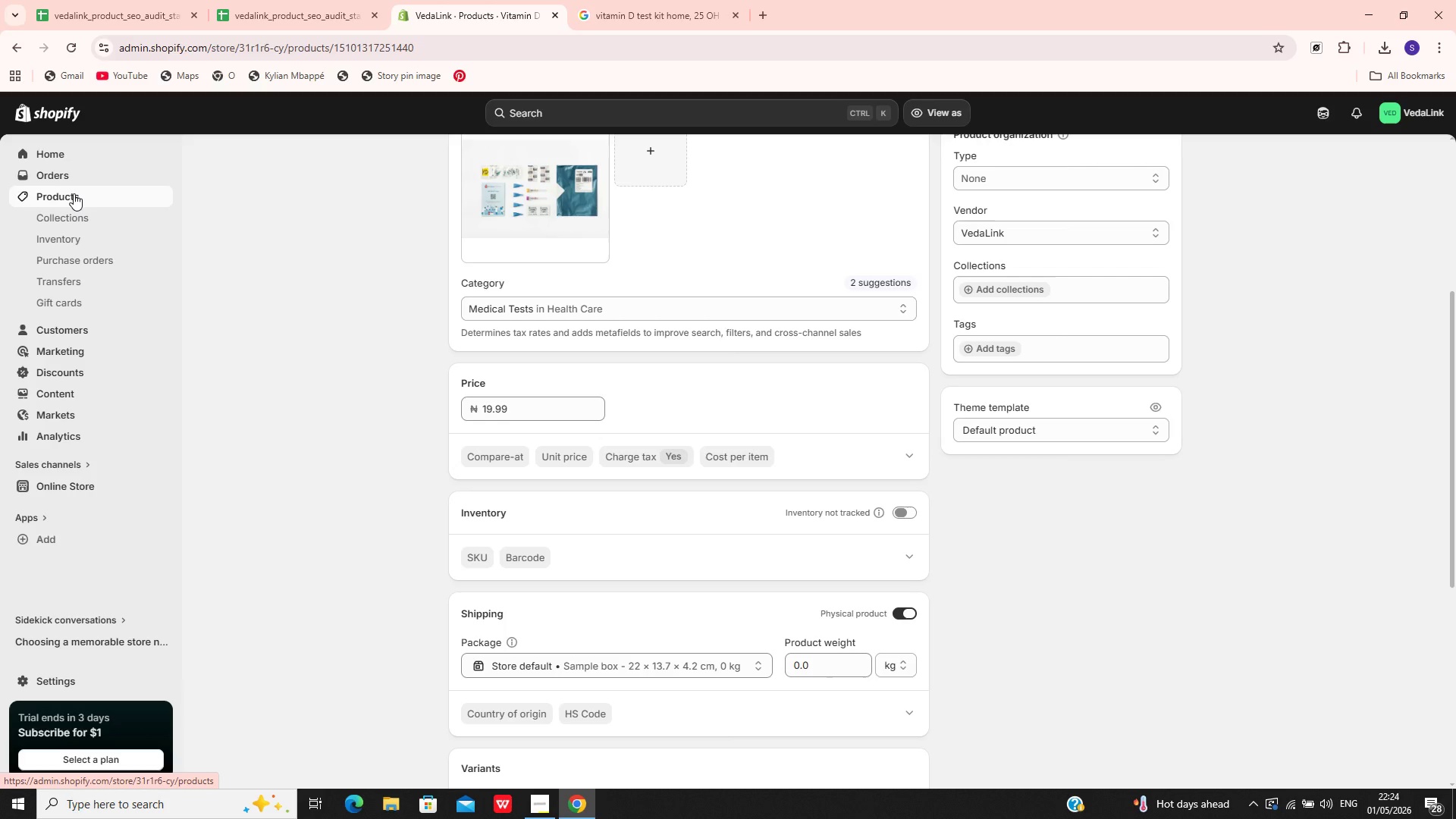 
wait(35.86)
 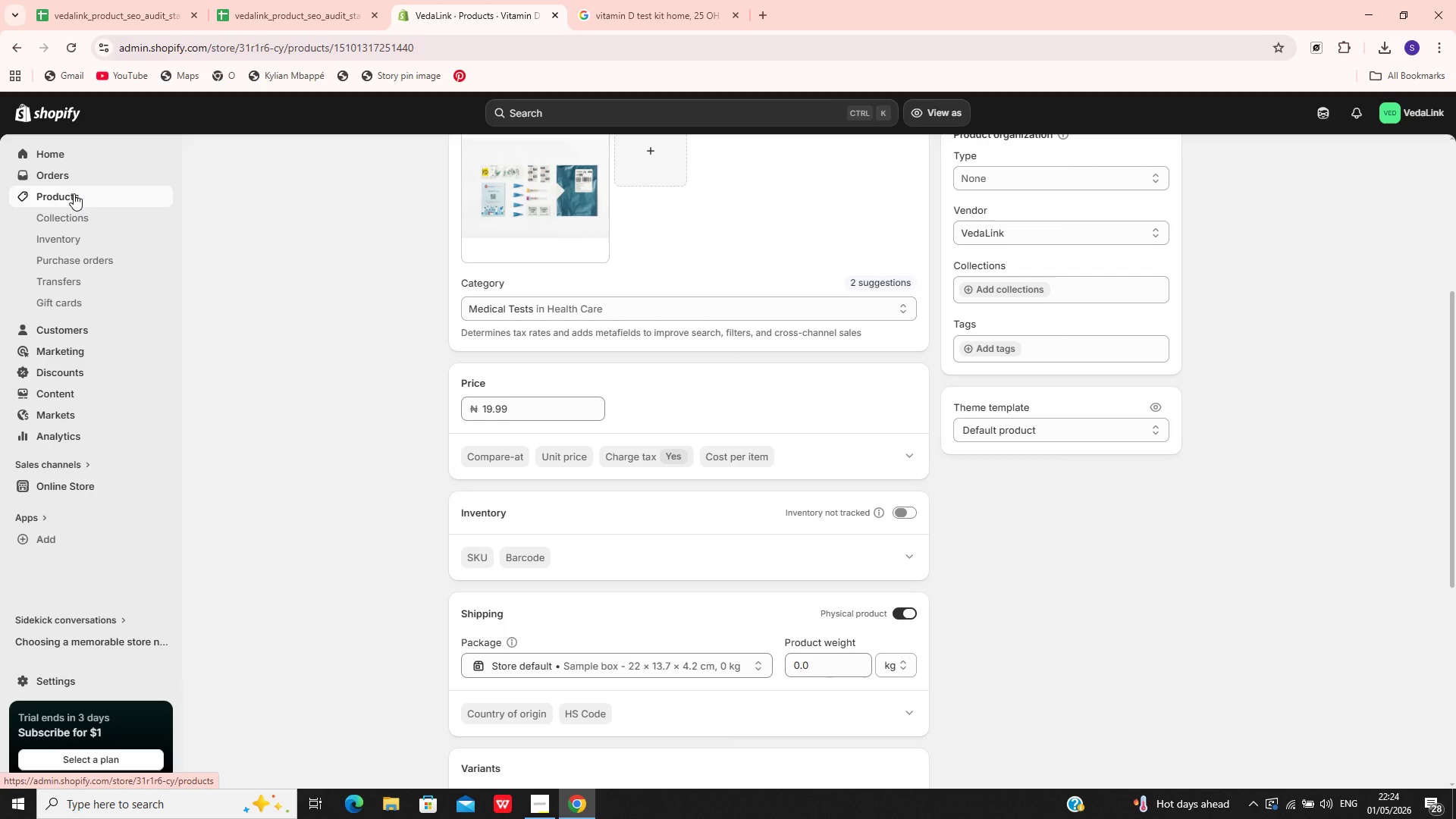 
left_click([74, 193])
 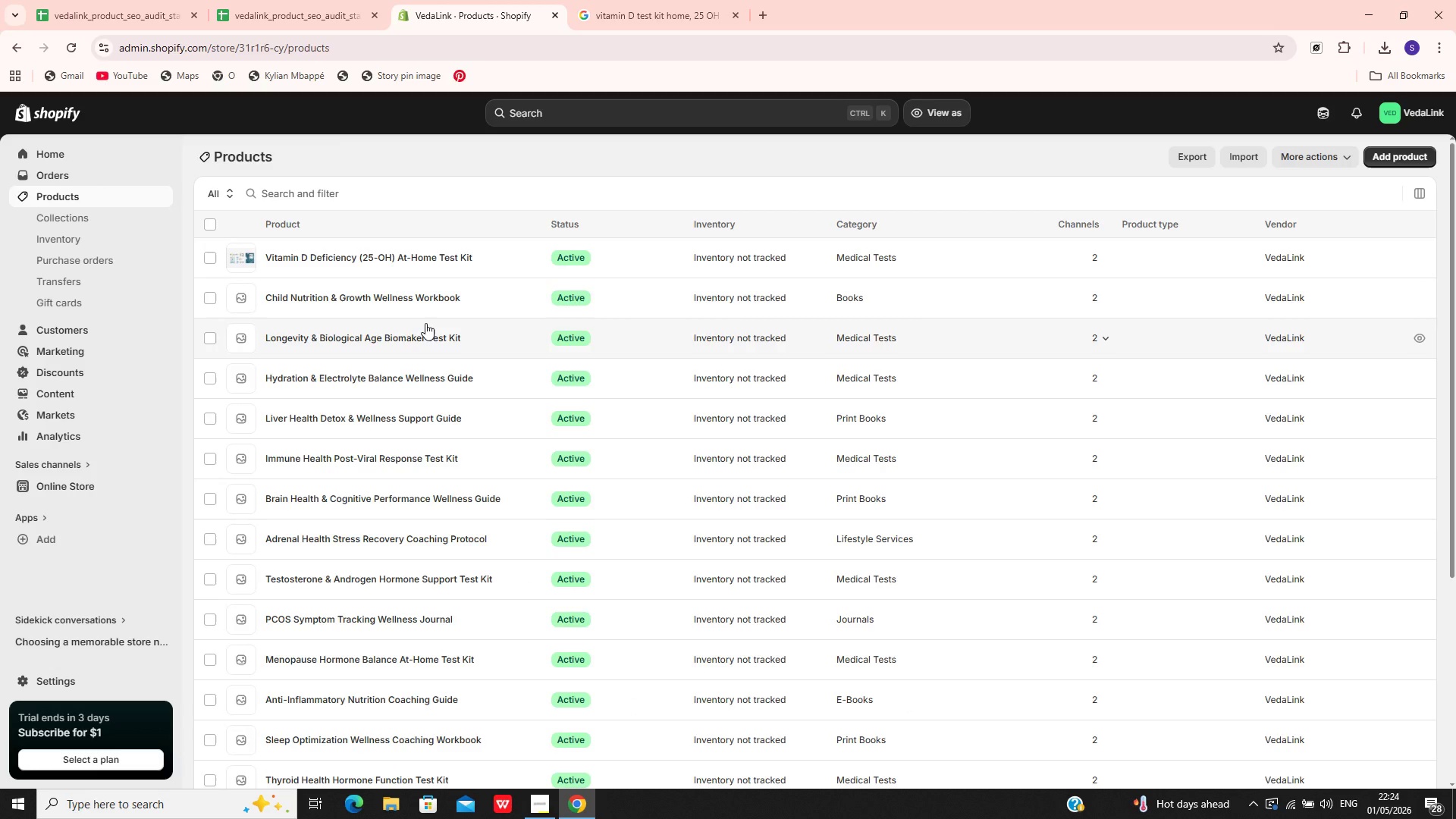 
wait(5.55)
 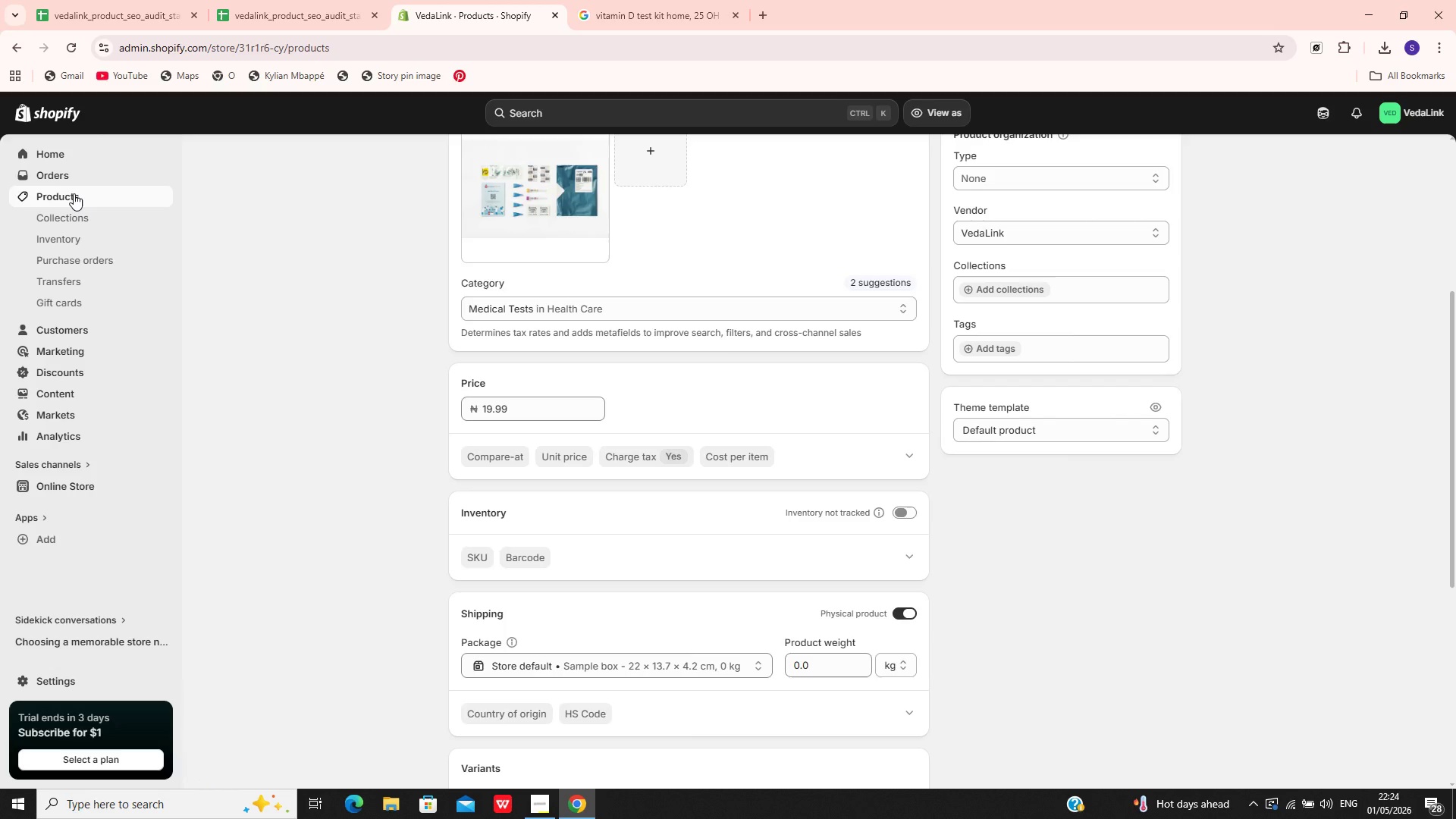 
left_click([372, 296])
 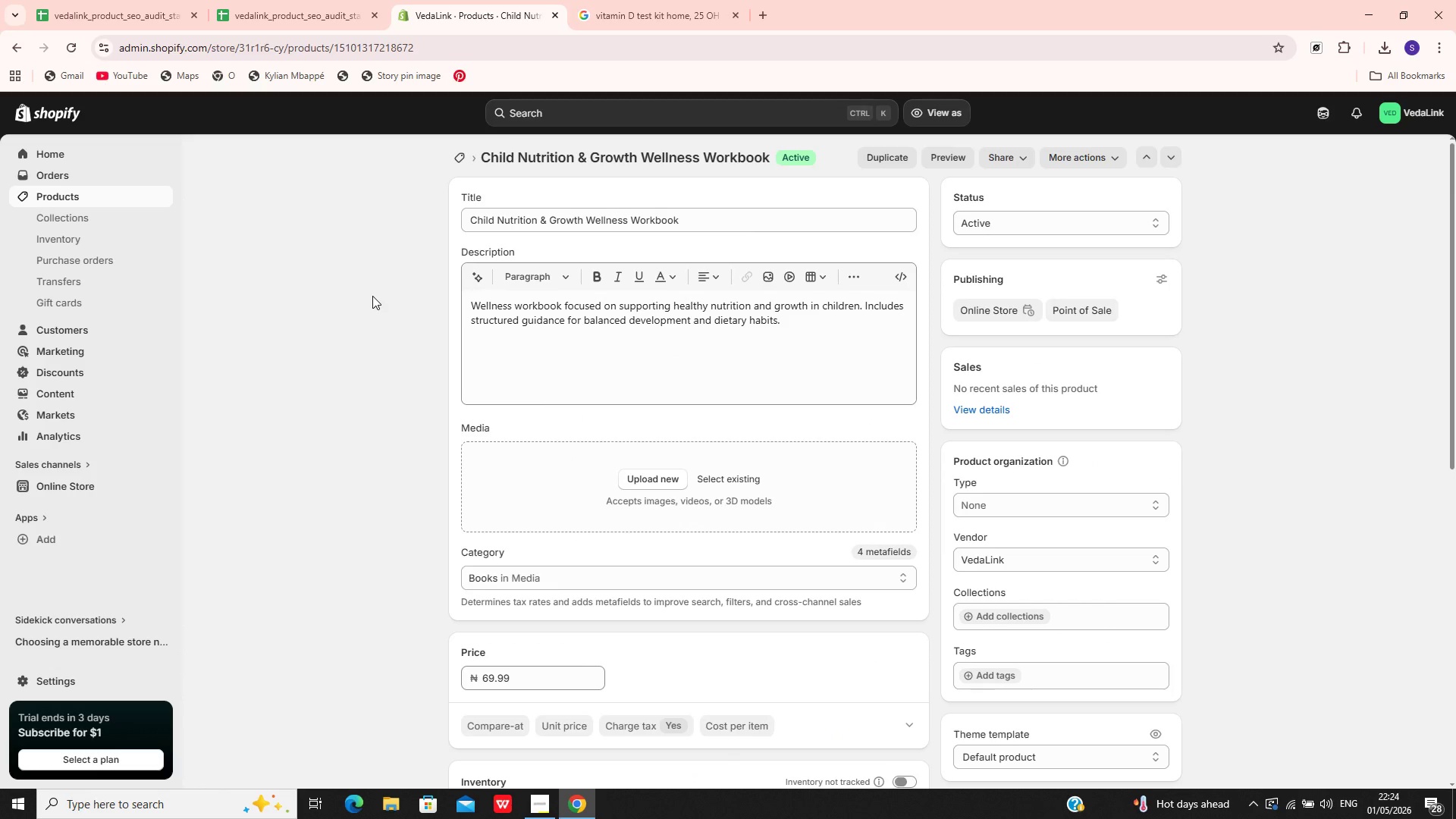 
wait(6.22)
 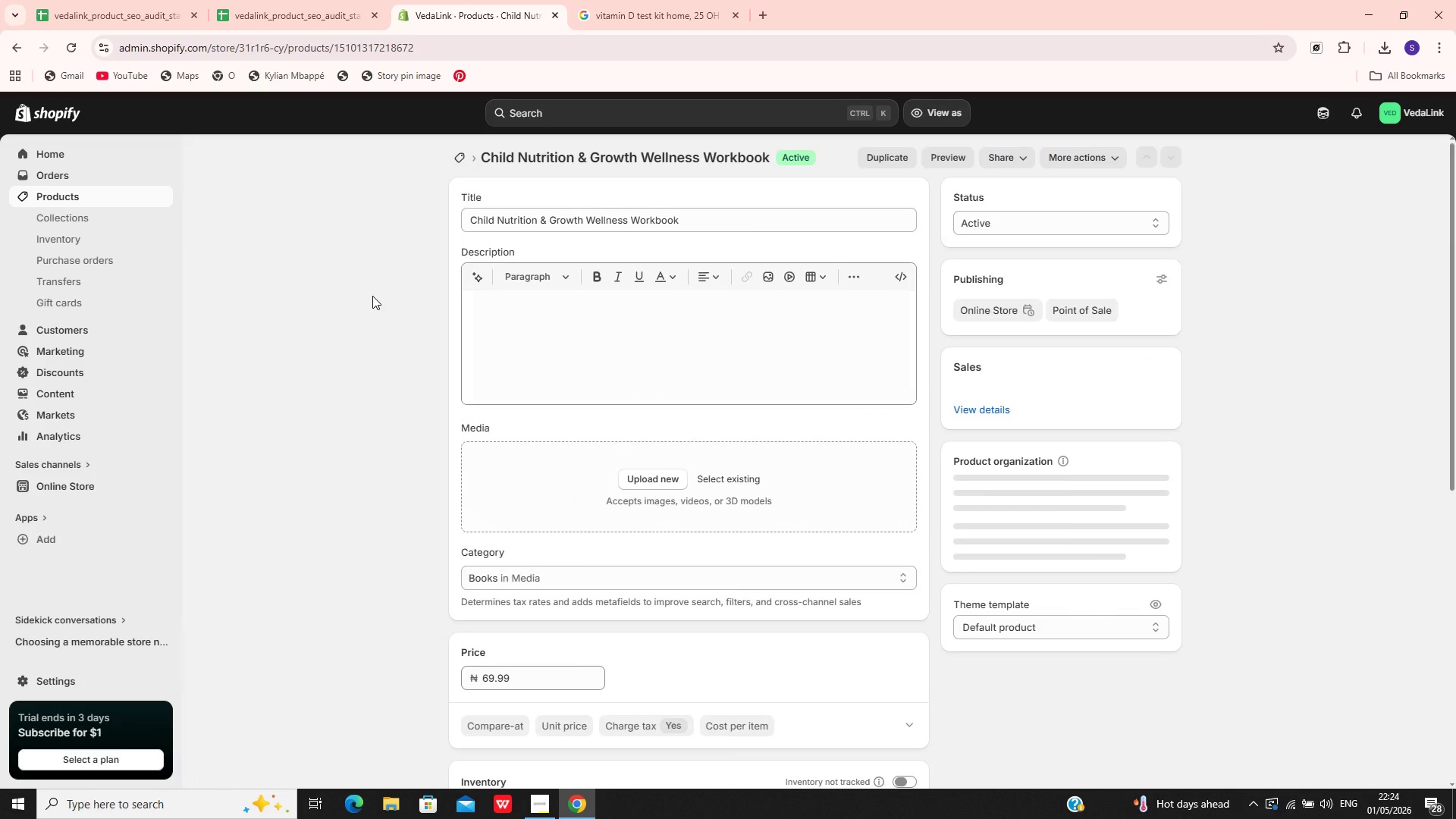 
left_click([654, 0])
 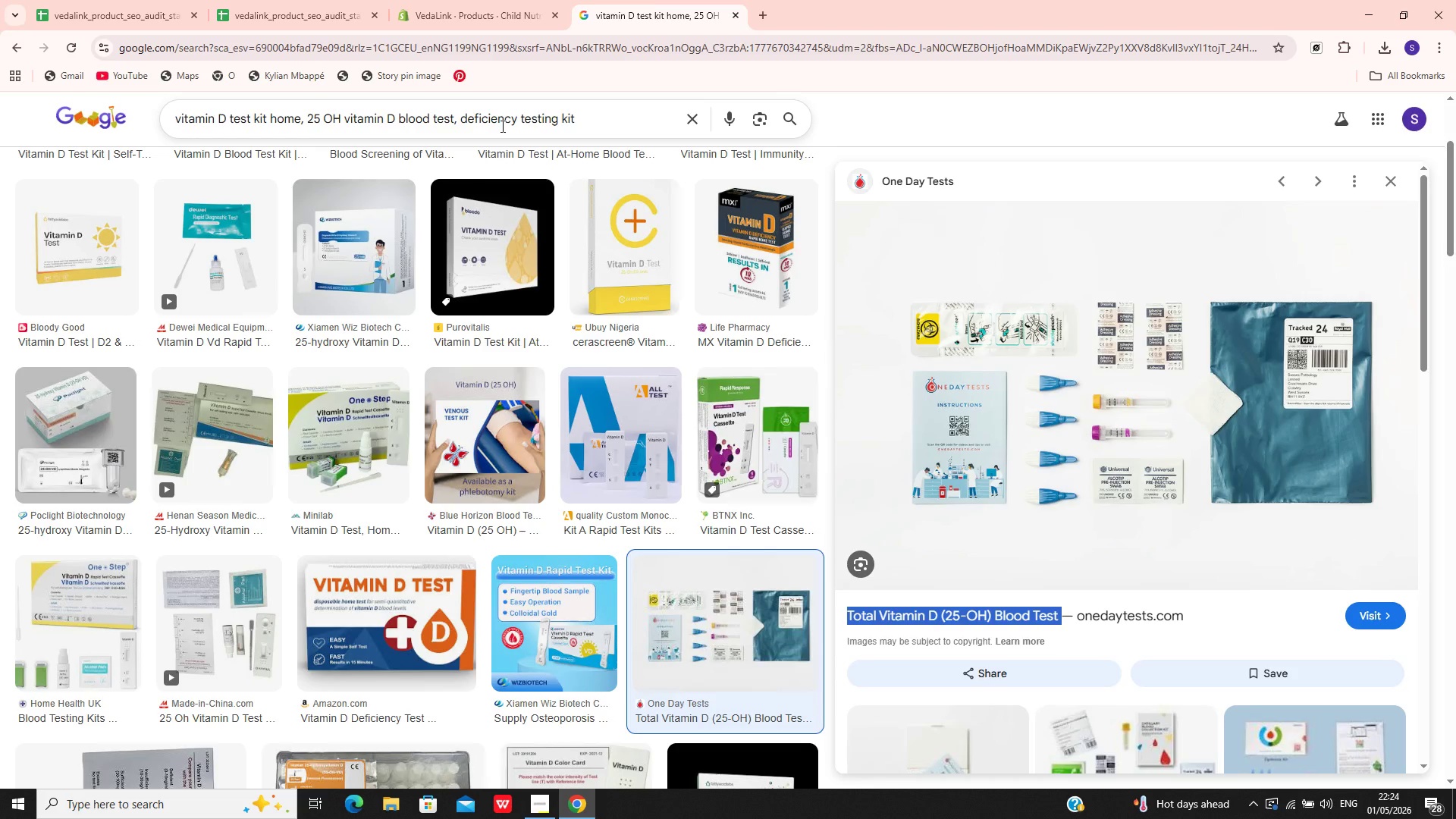 
left_click([501, 126])
 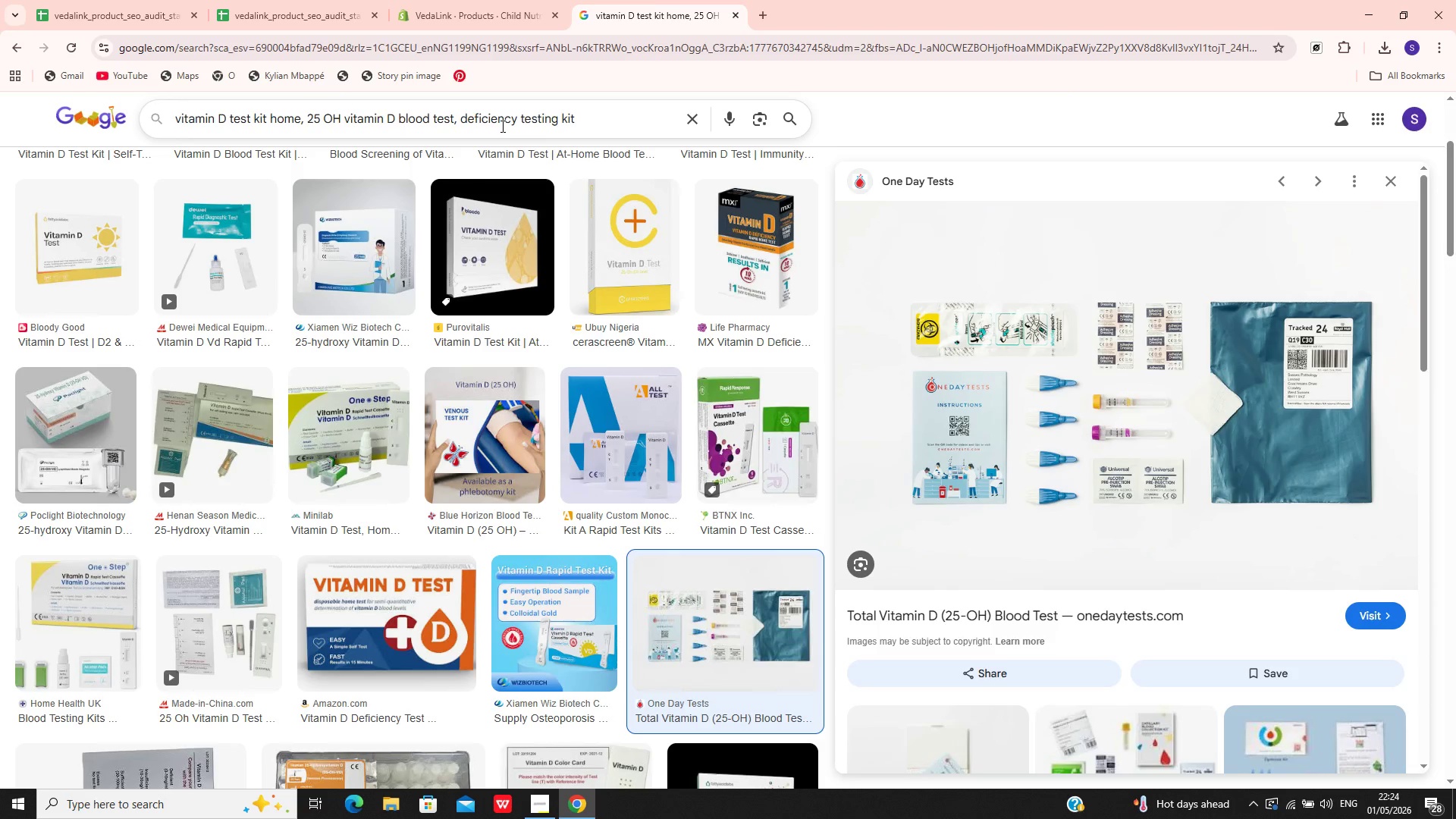 
key(Control+A)
 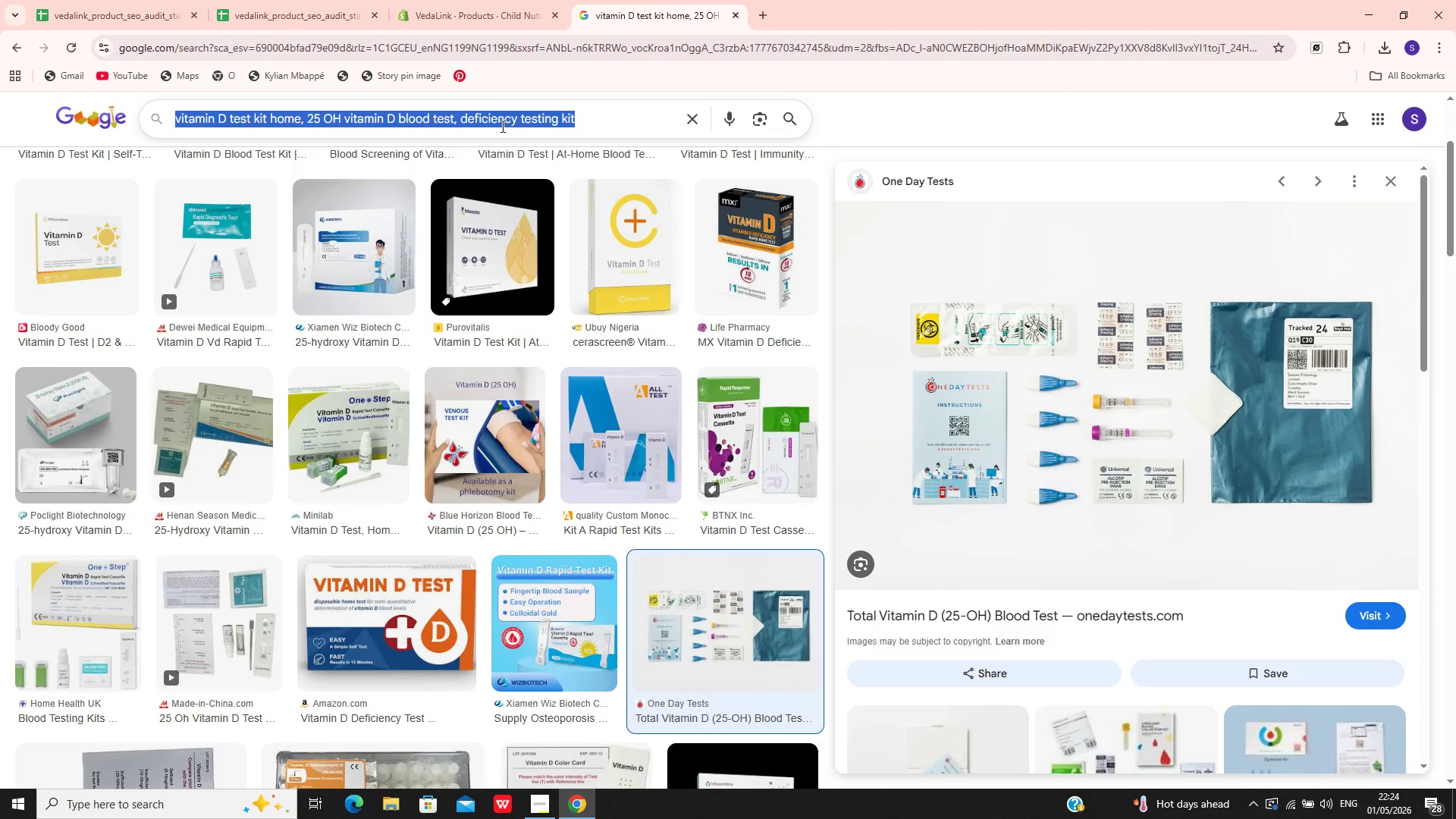 
type(child nutition planner)
 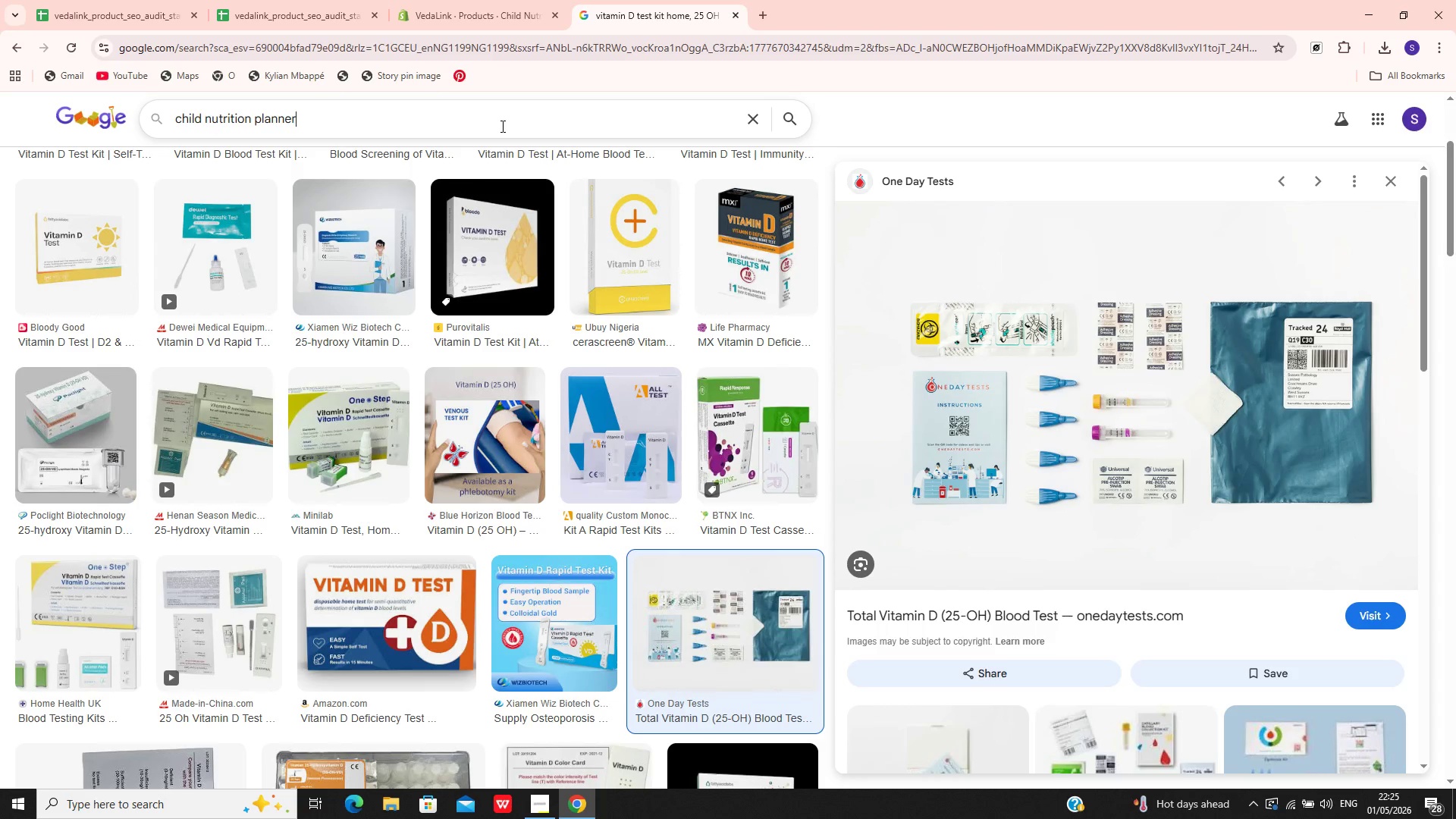 
type( kids healthy )
 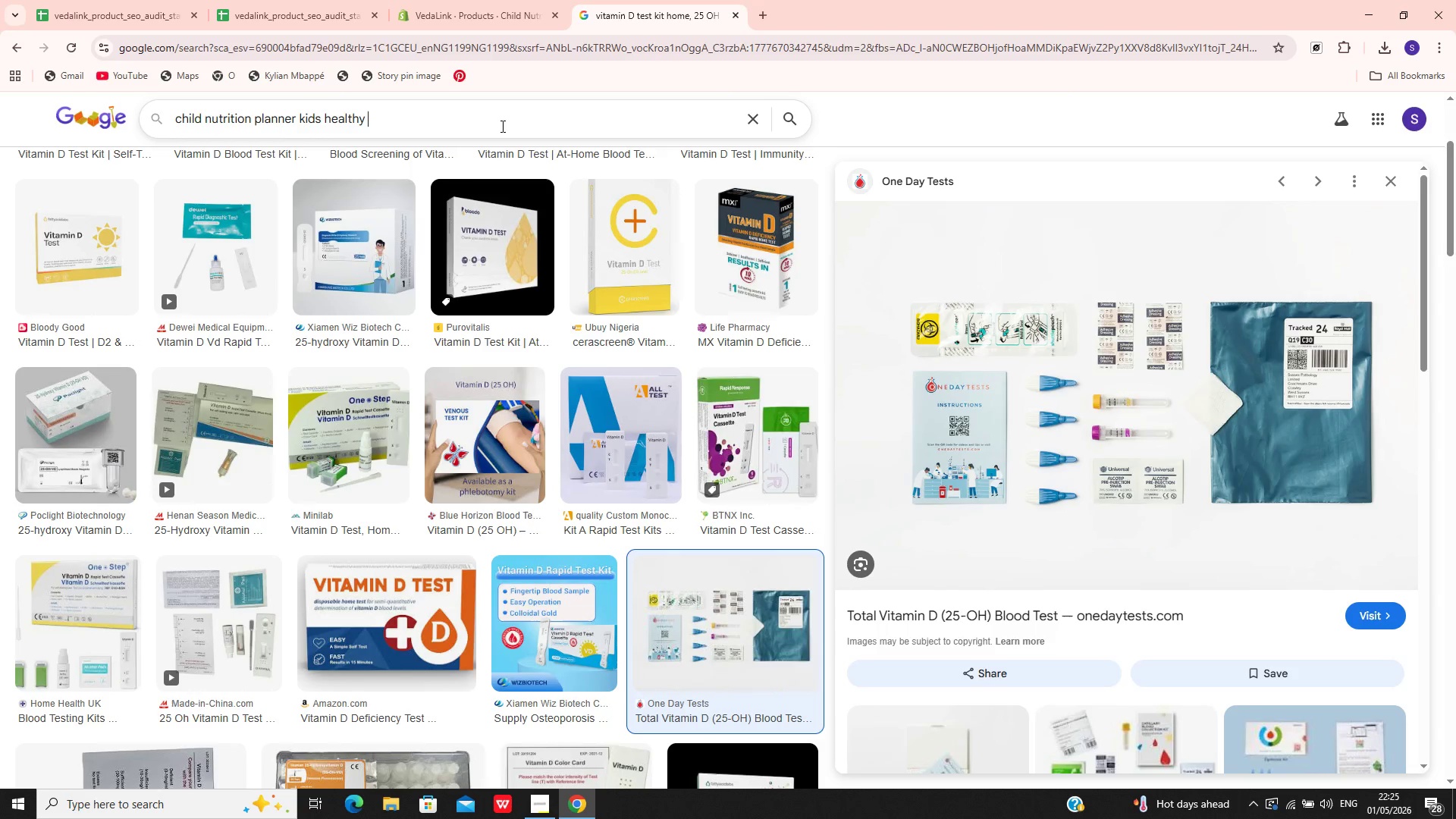 
type(eating workbook)
 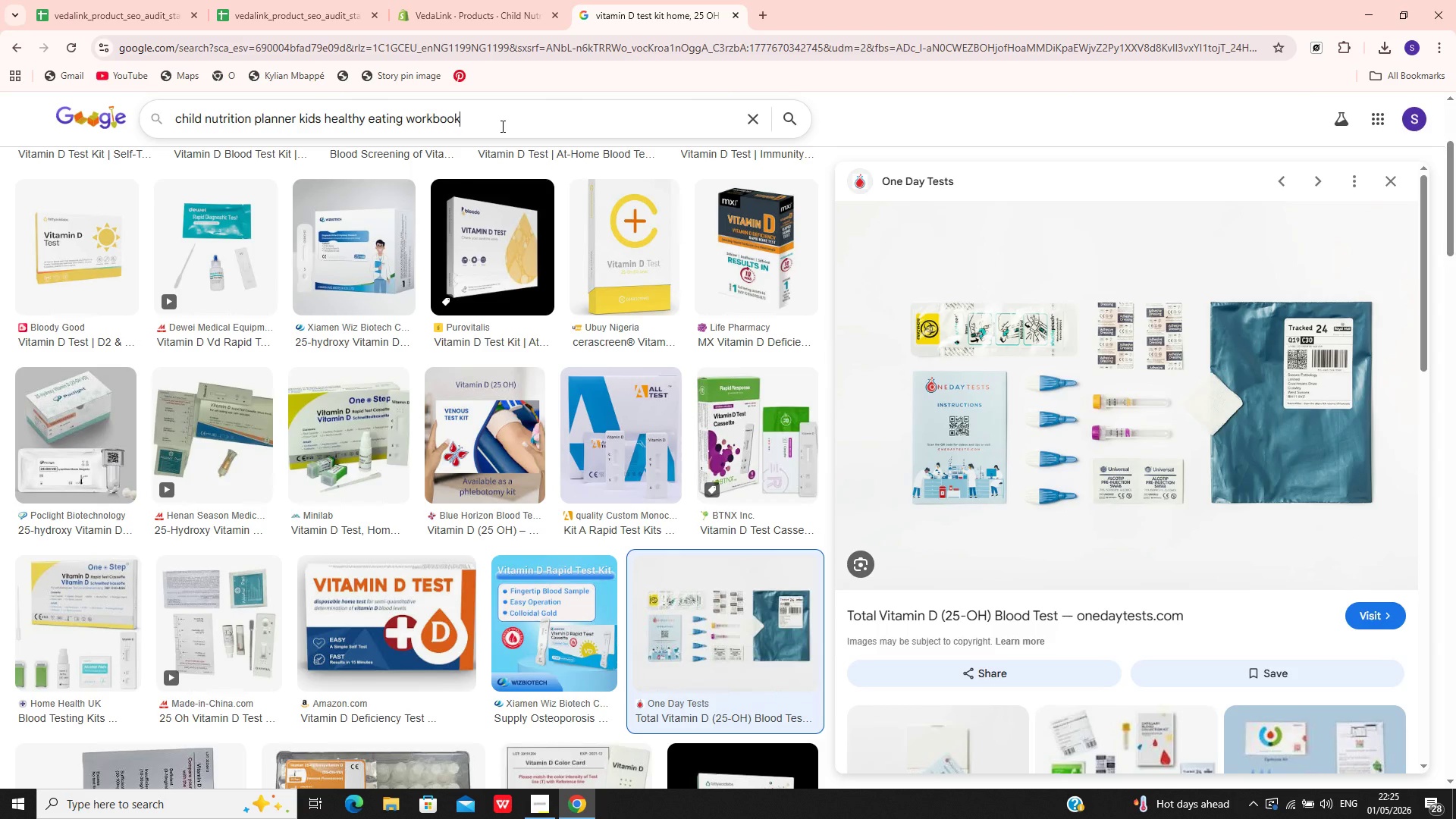 
type(, qrowth tracking journal)
 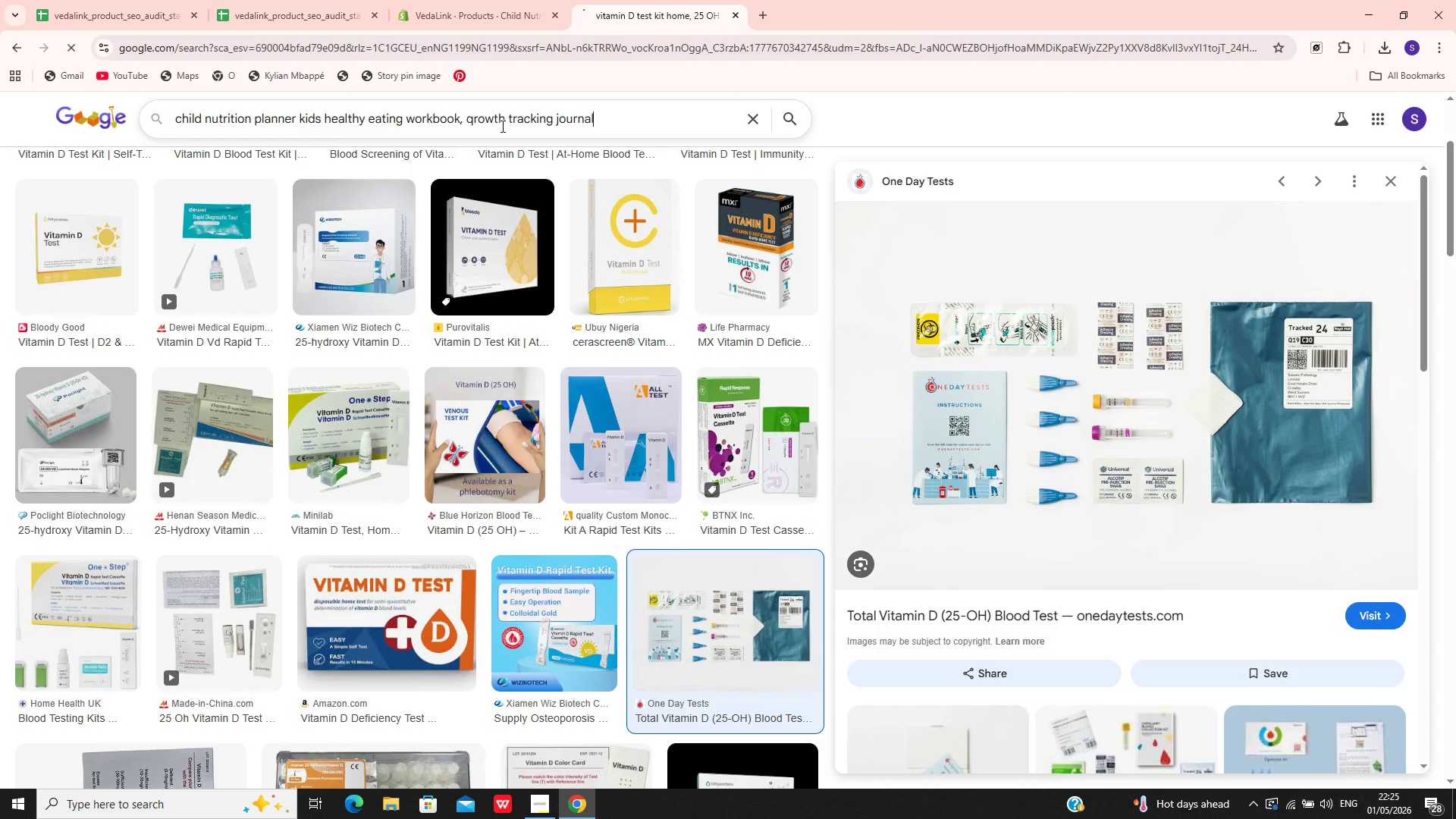 
hold_key(key=Enter, duration=0.31)
 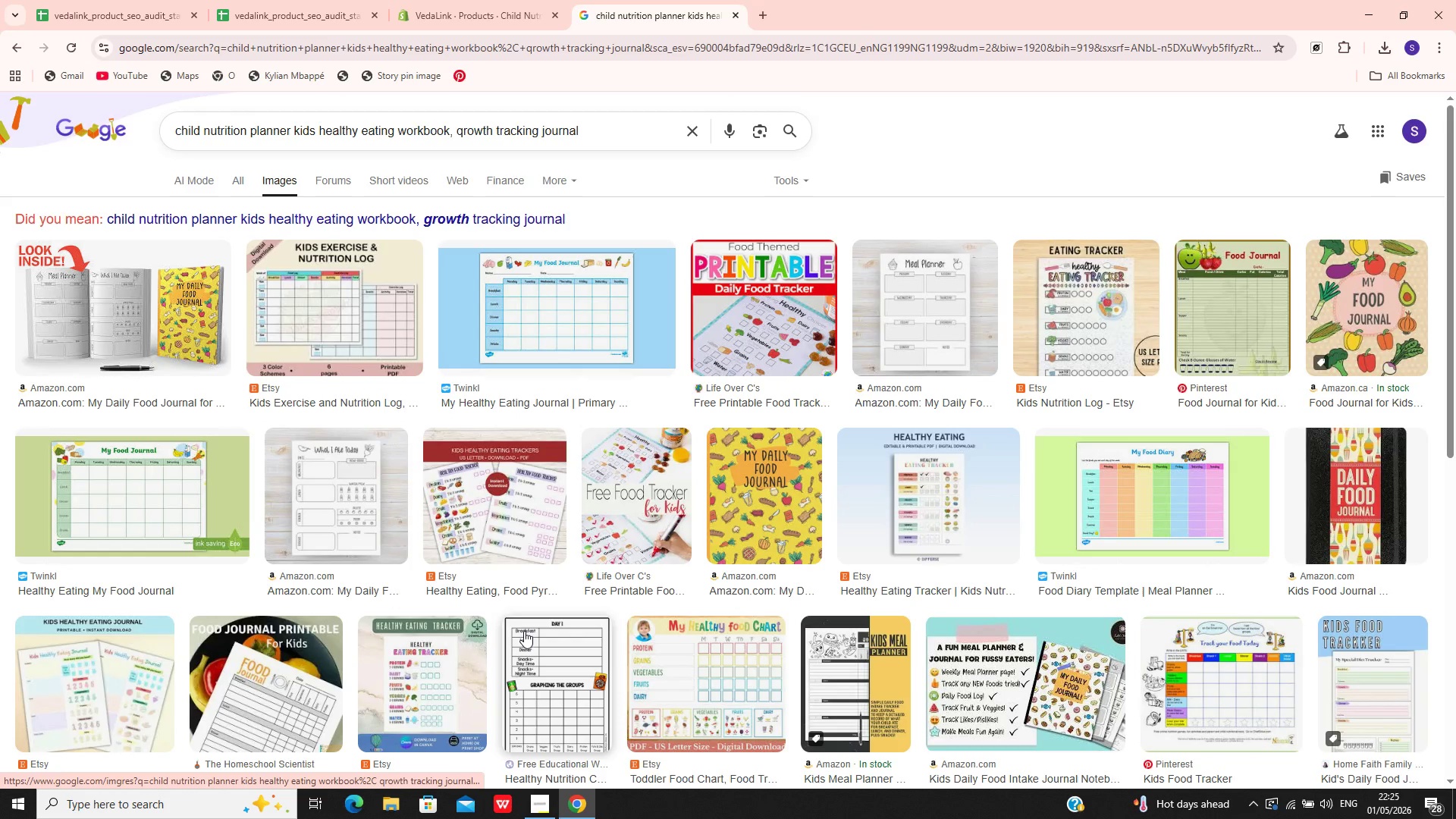 
wait(14.09)
 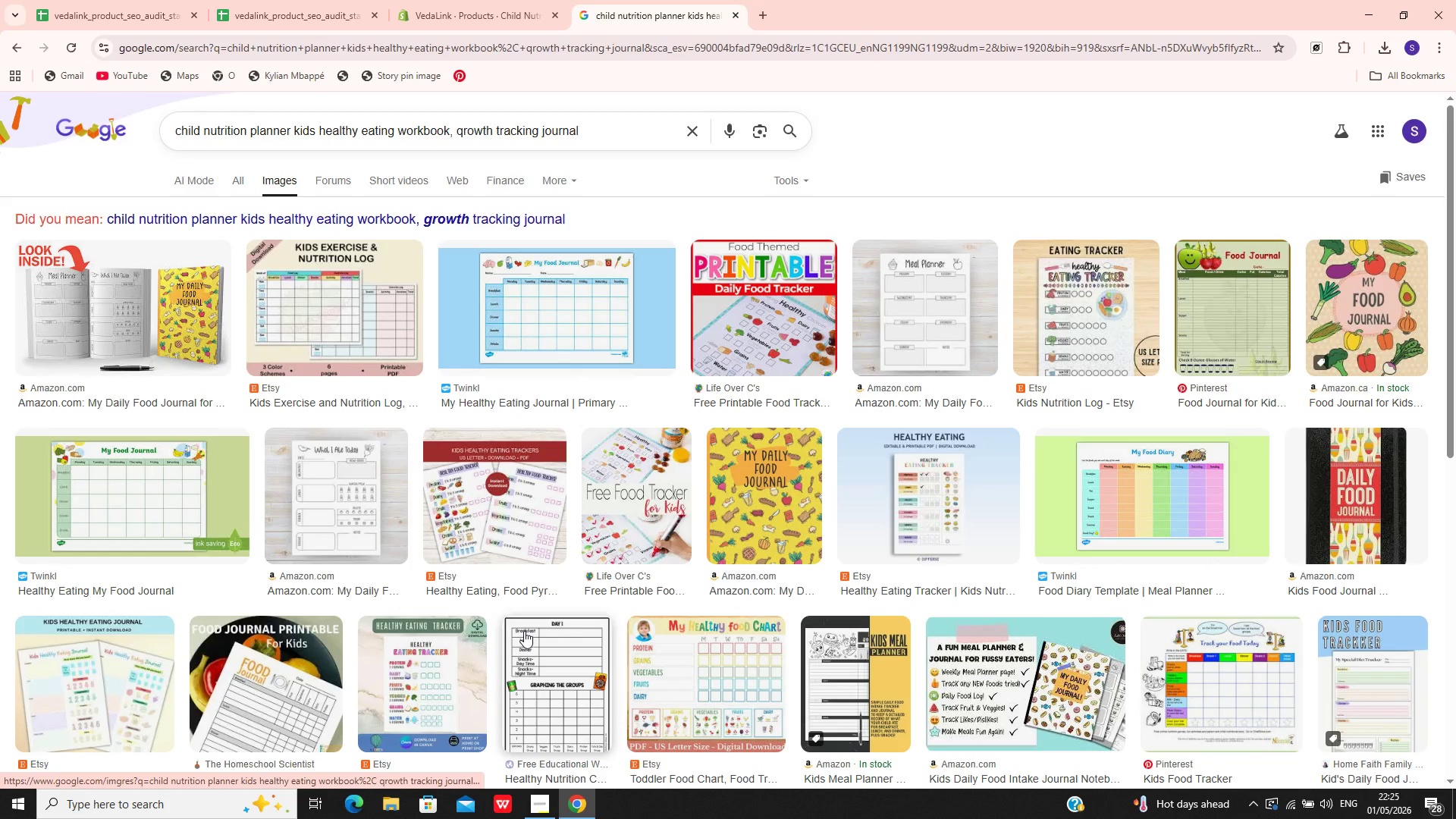 
left_click([356, 328])
 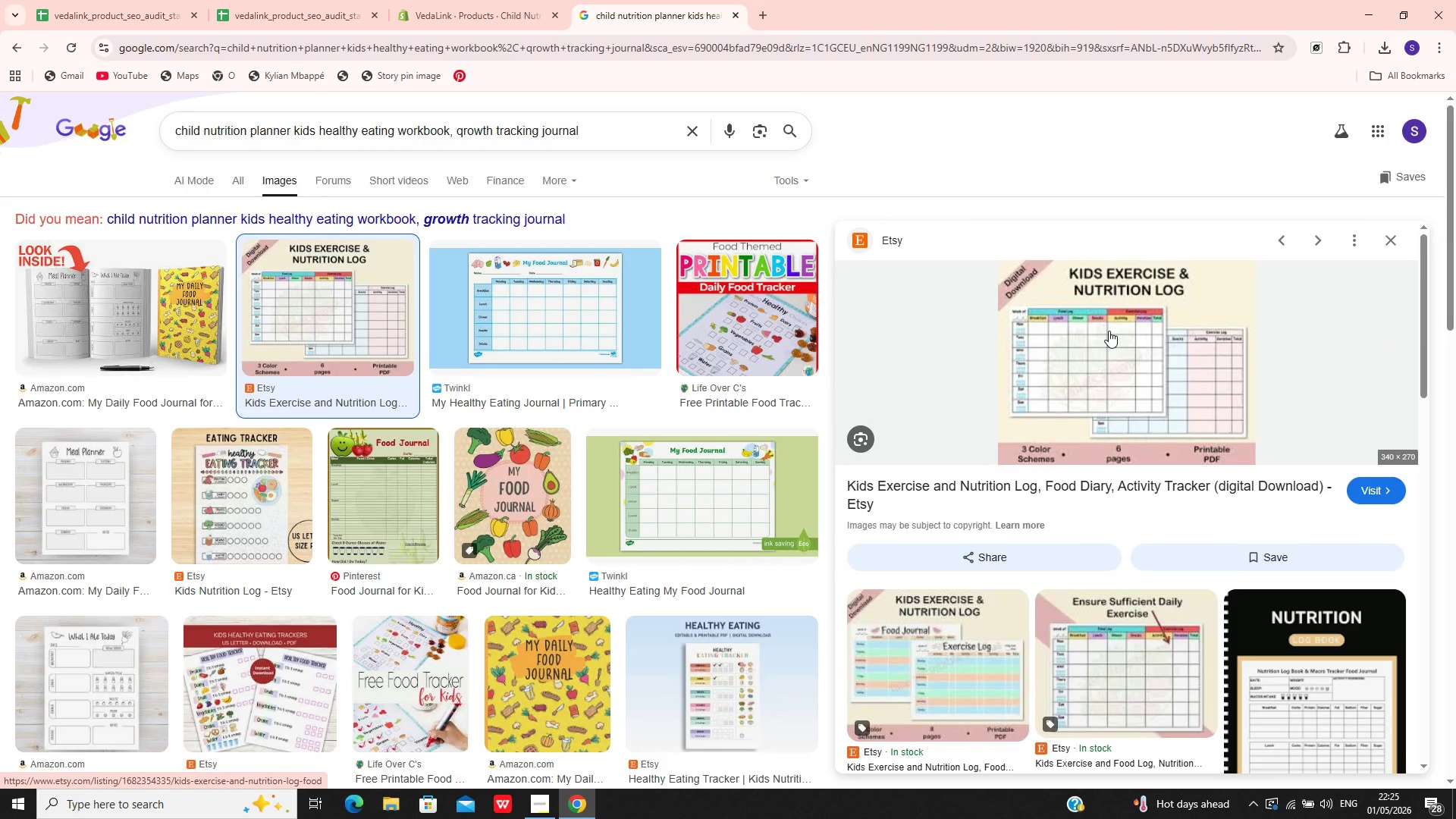 
mouse_move([1131, 406])
 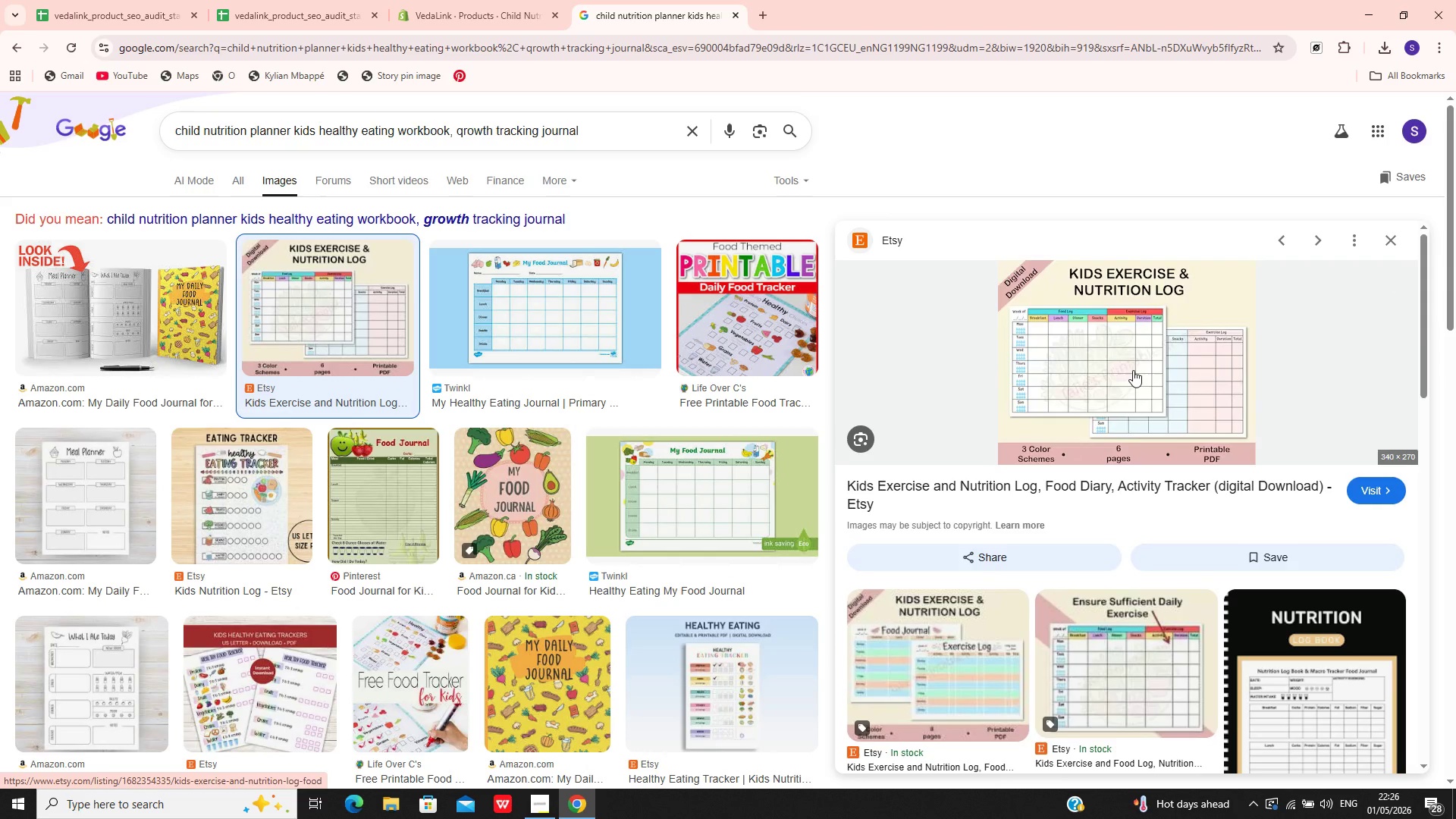 
right_click([1135, 366])
 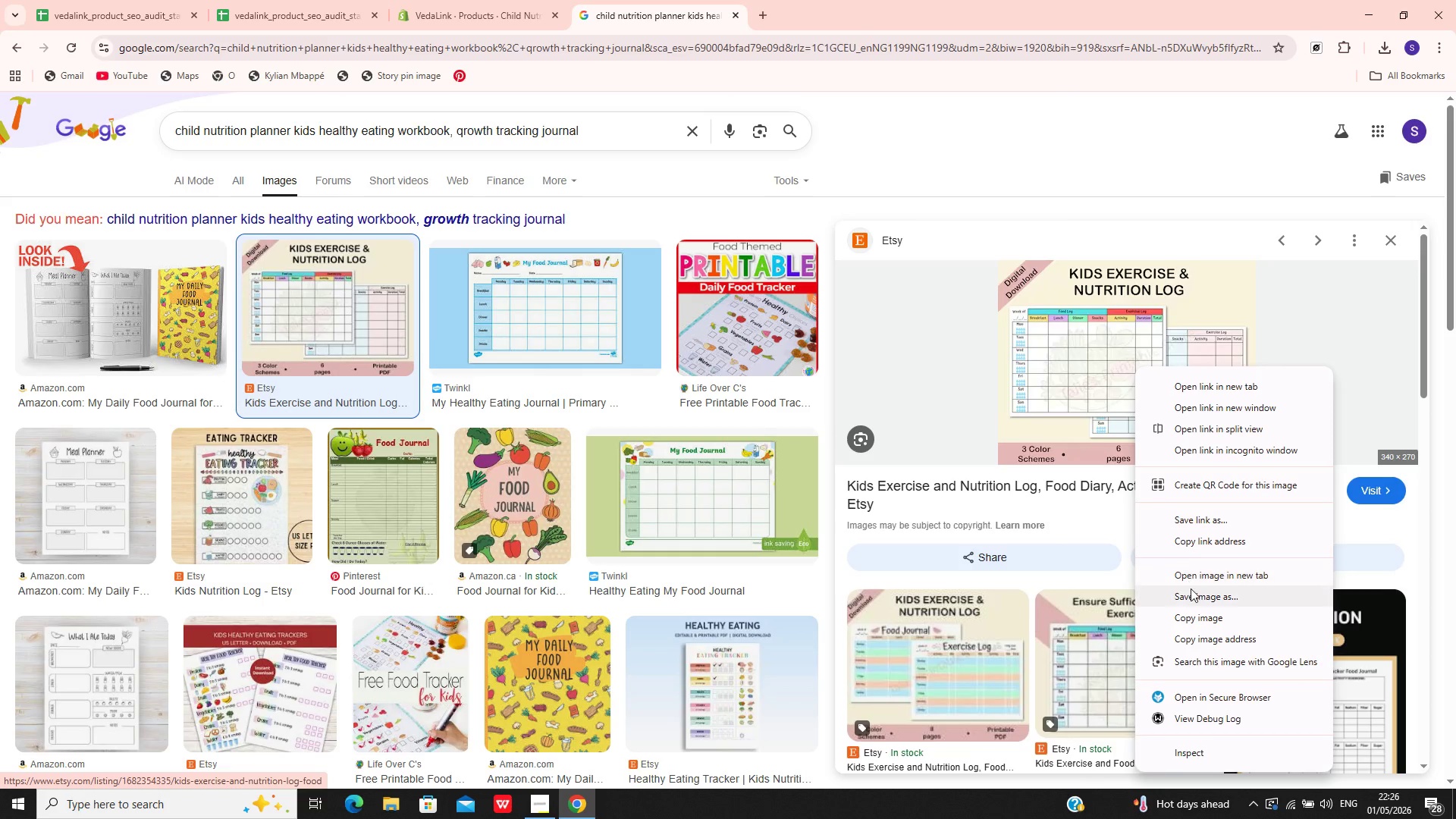 
left_click([1192, 592])
 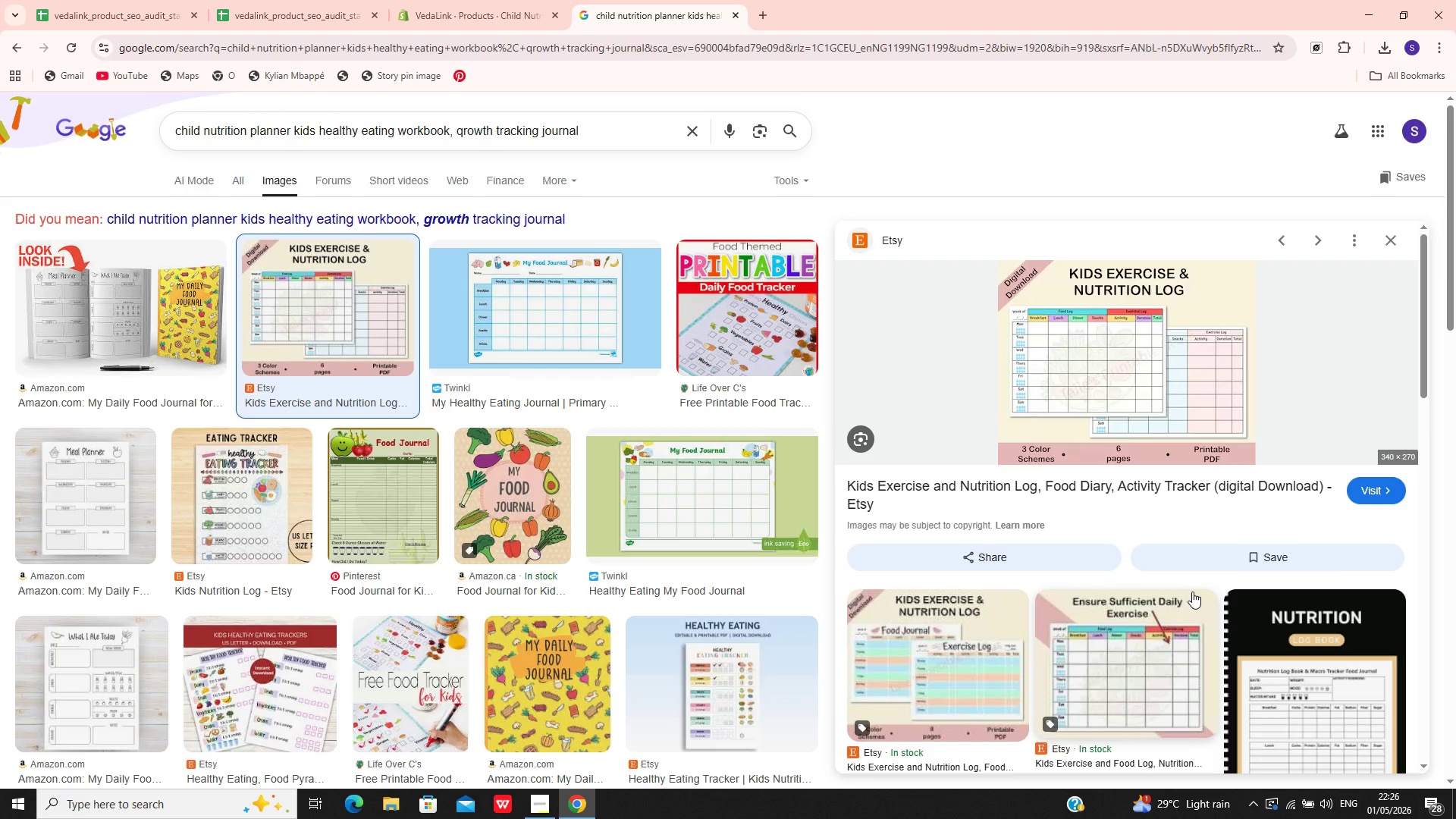 
wait(10.52)
 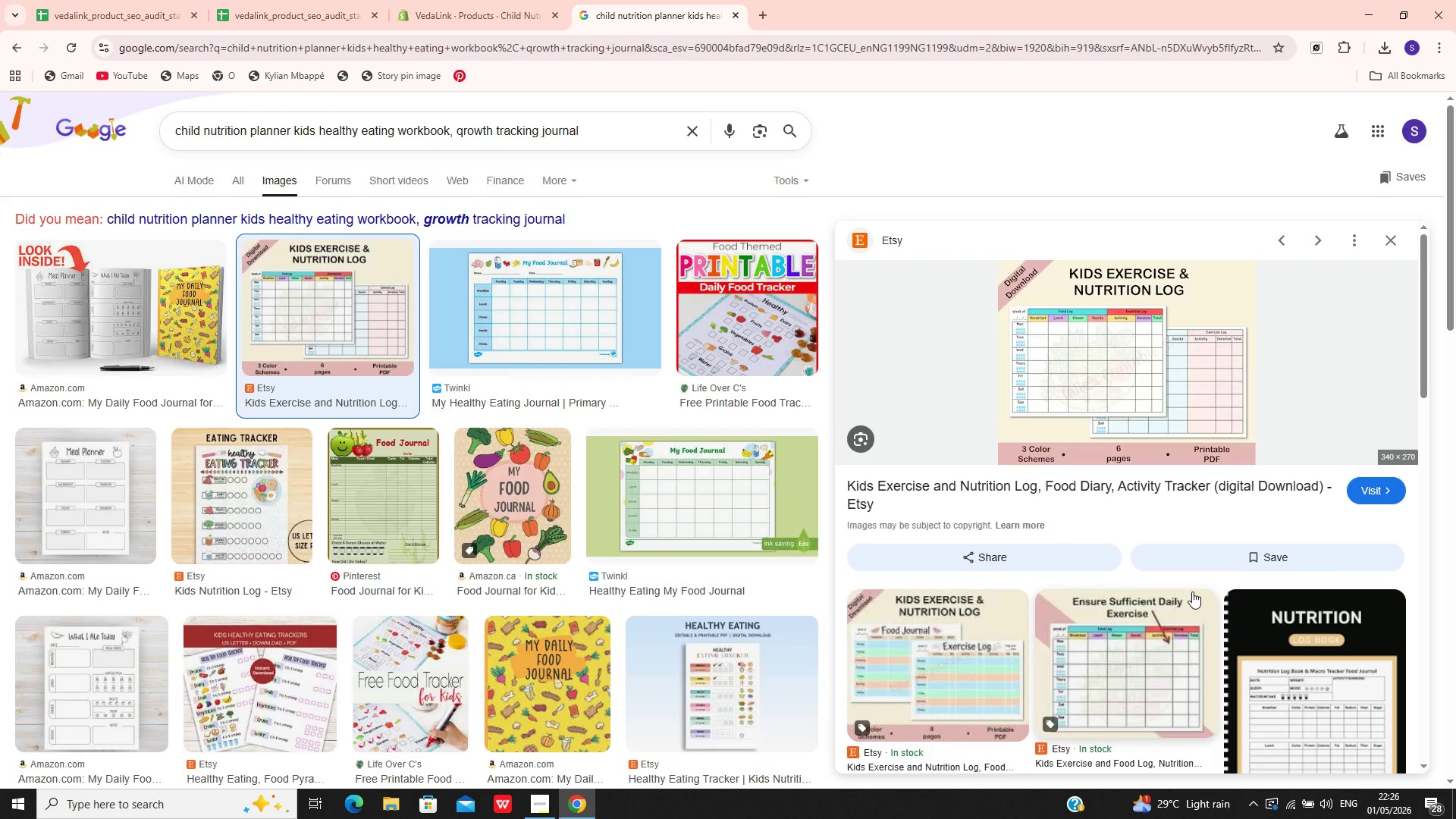 
key(Enter)
 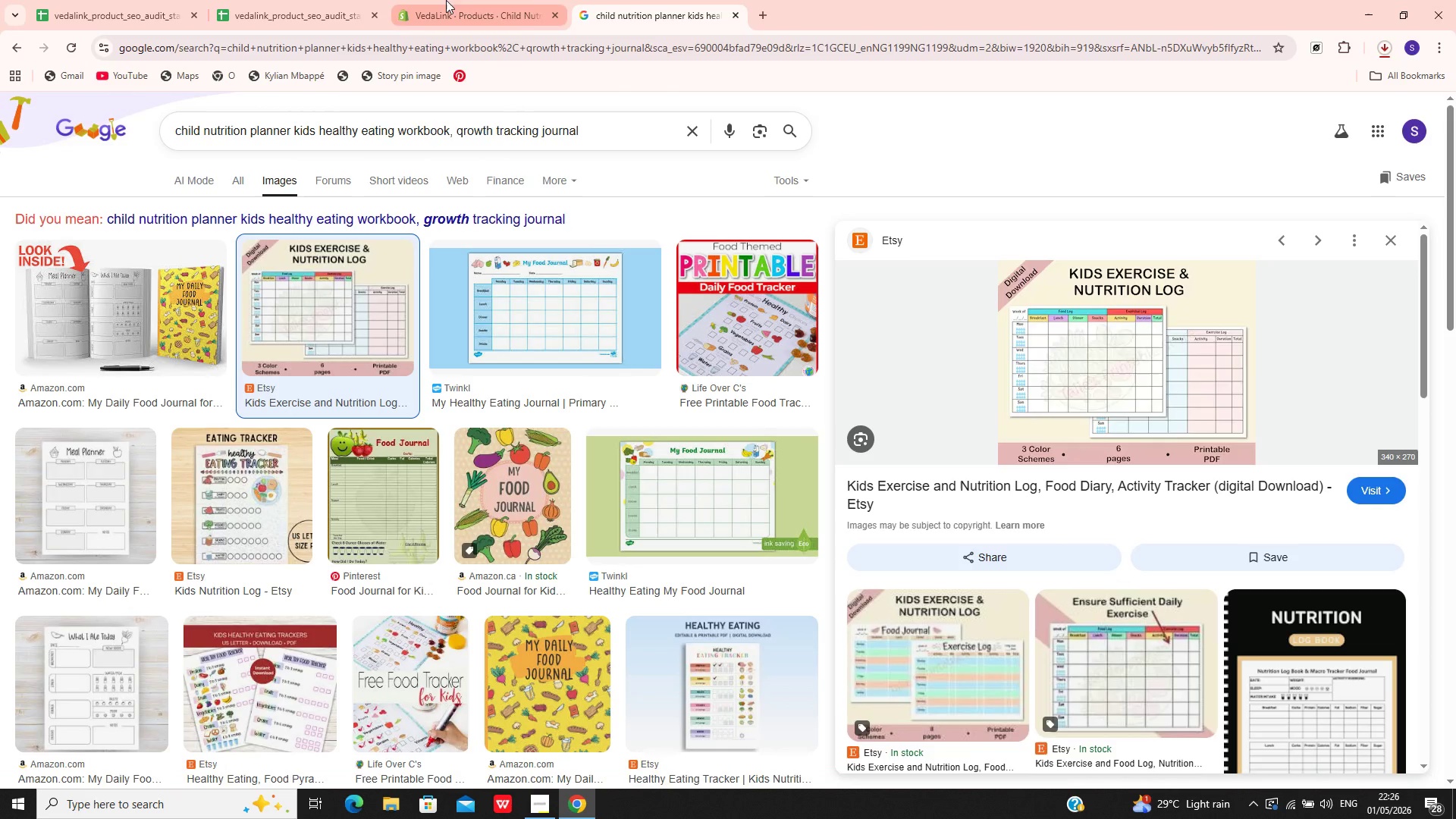 
left_click([450, 0])
 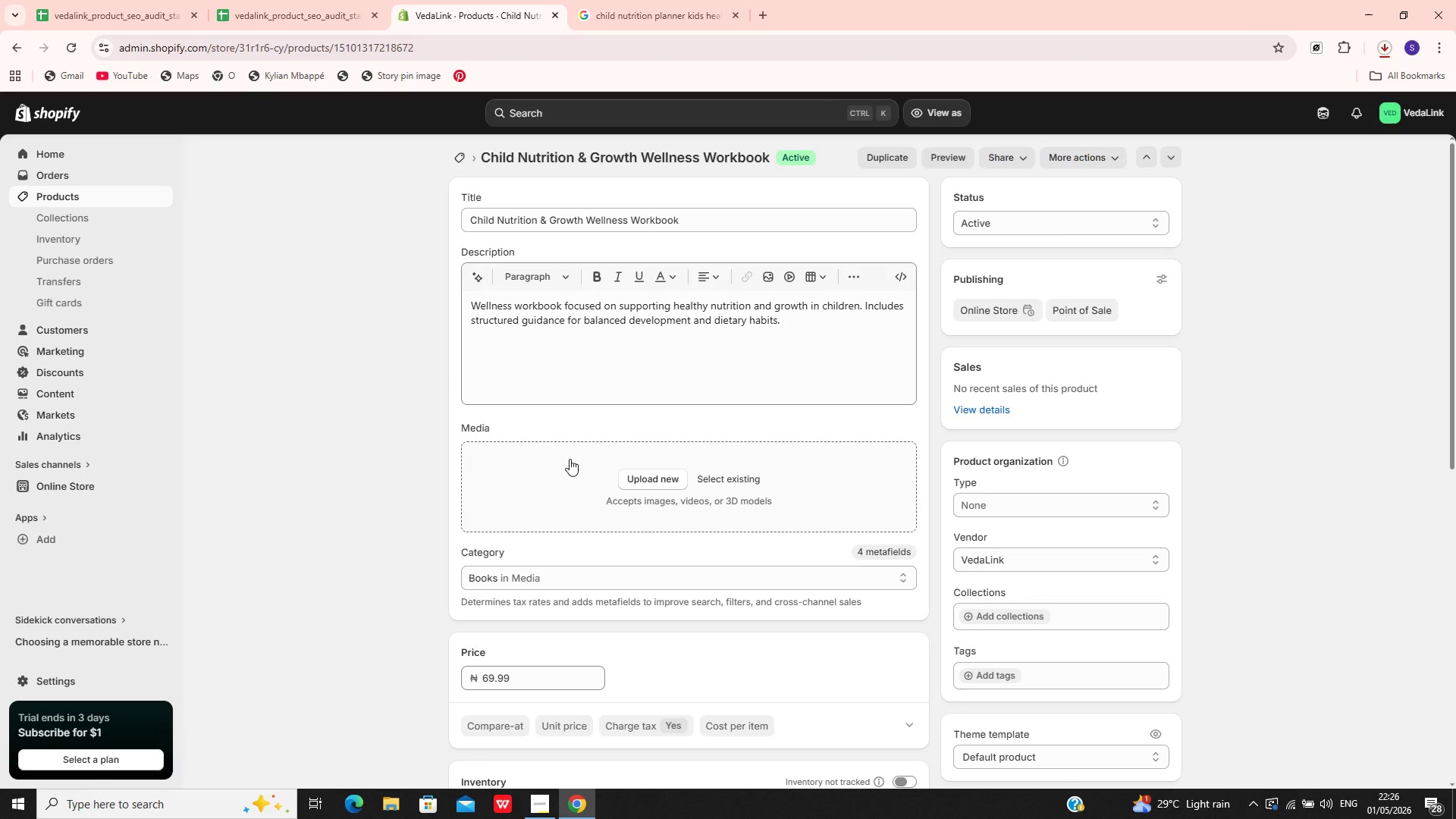 
left_click([570, 460])
 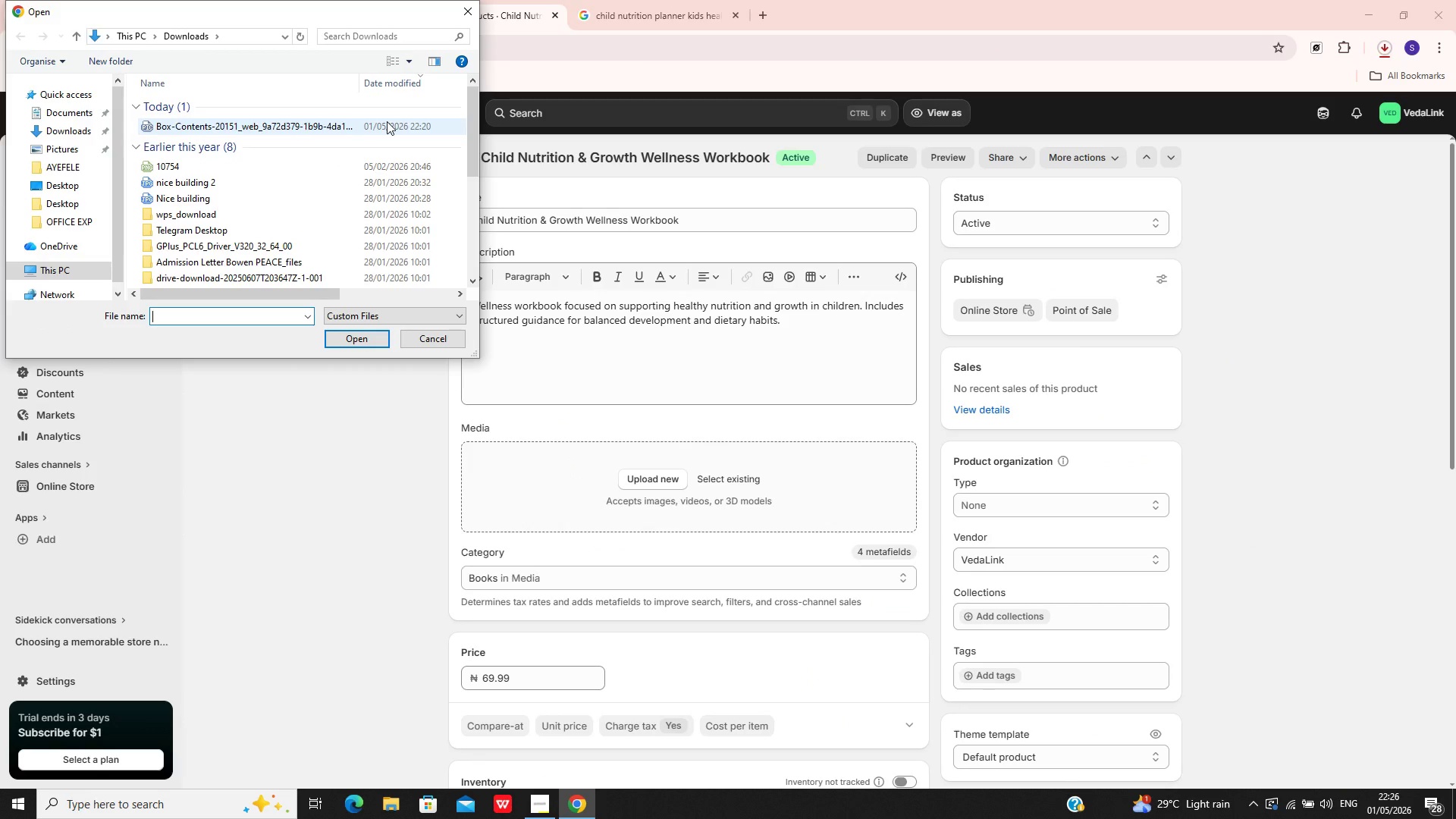 
wait(5.66)
 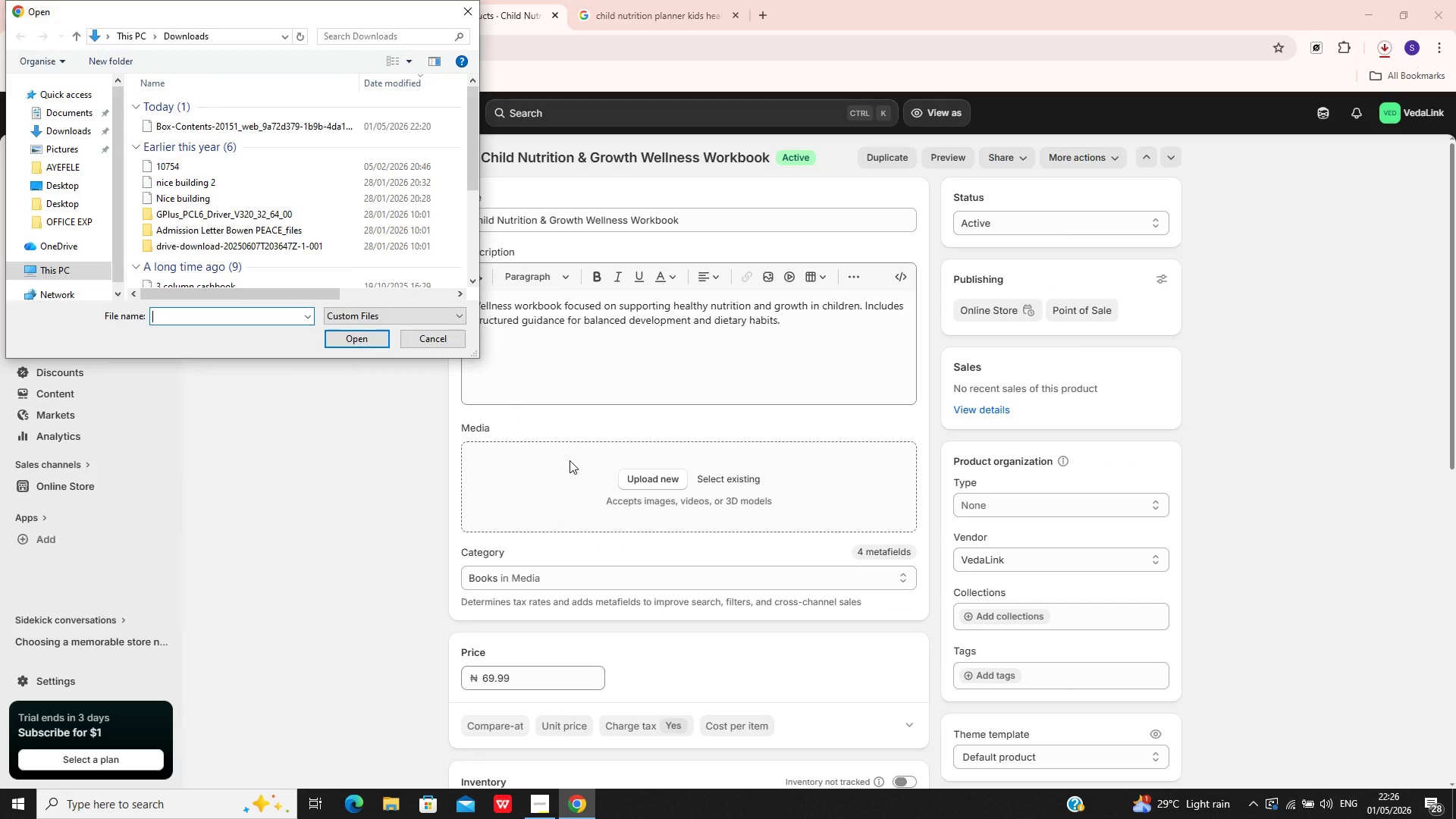 
scroll: coordinate [362, 197], scroll_direction: up, amount: 6.0
 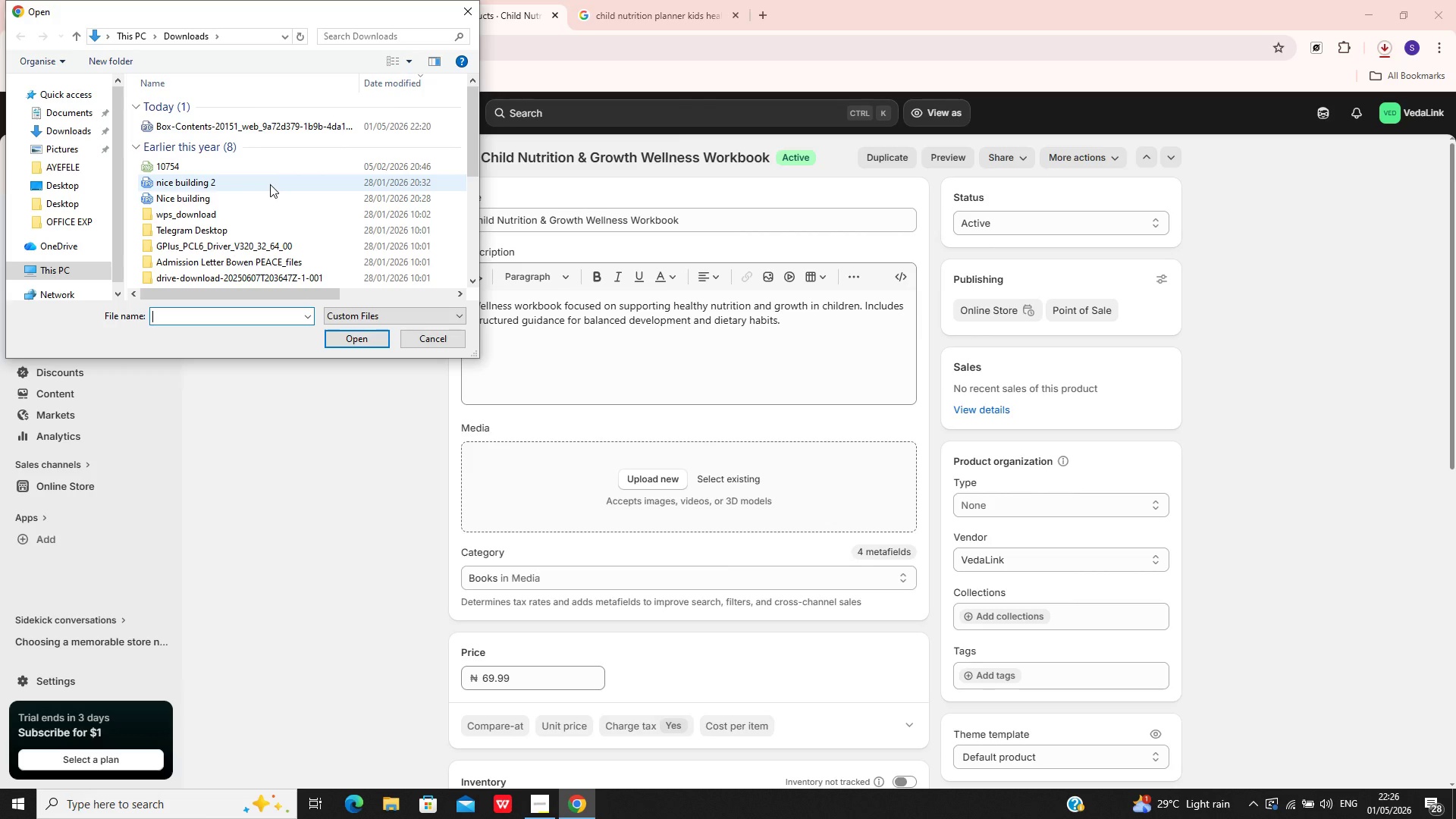 
left_click([270, 184])
 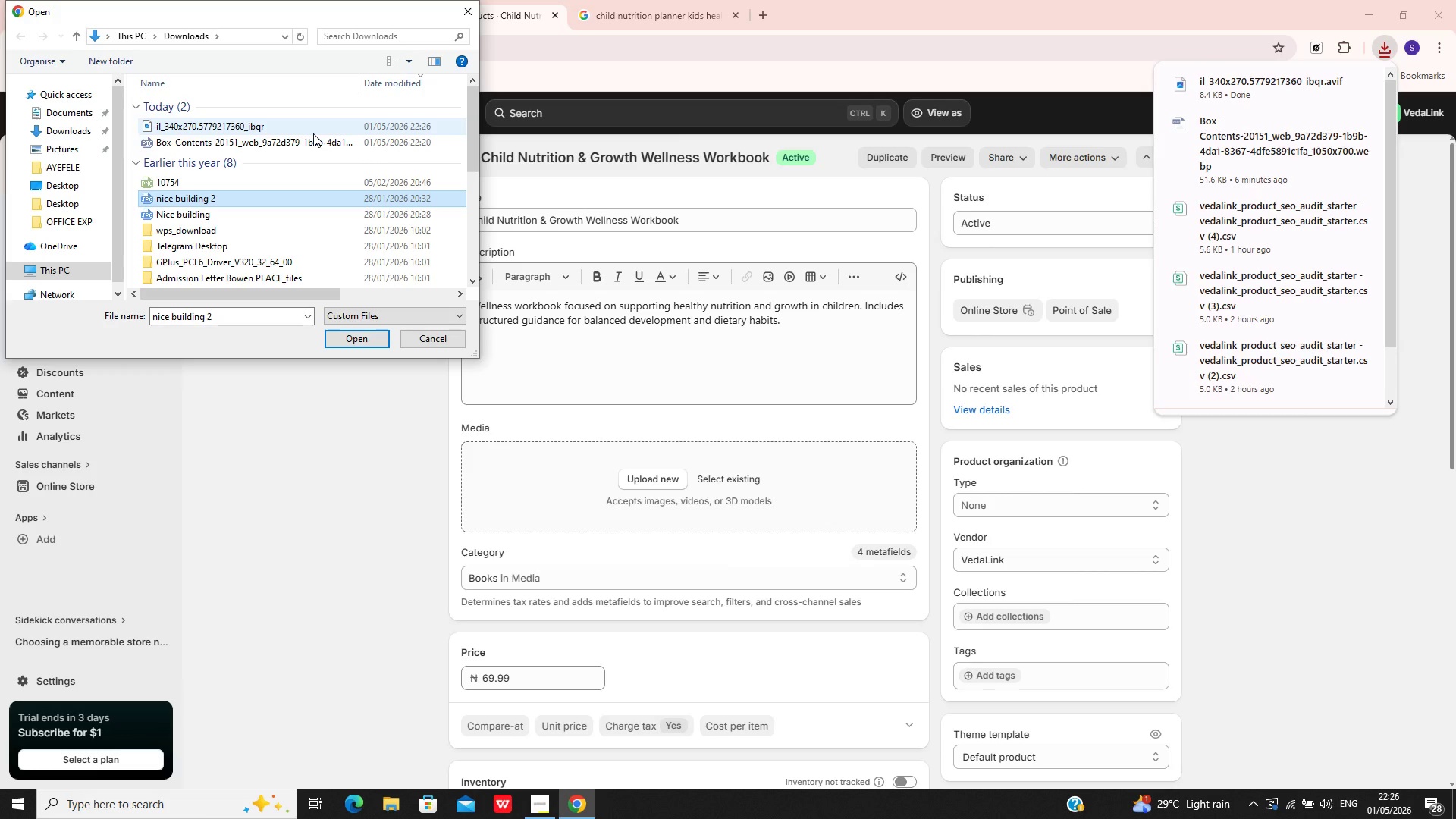 
wait(5.31)
 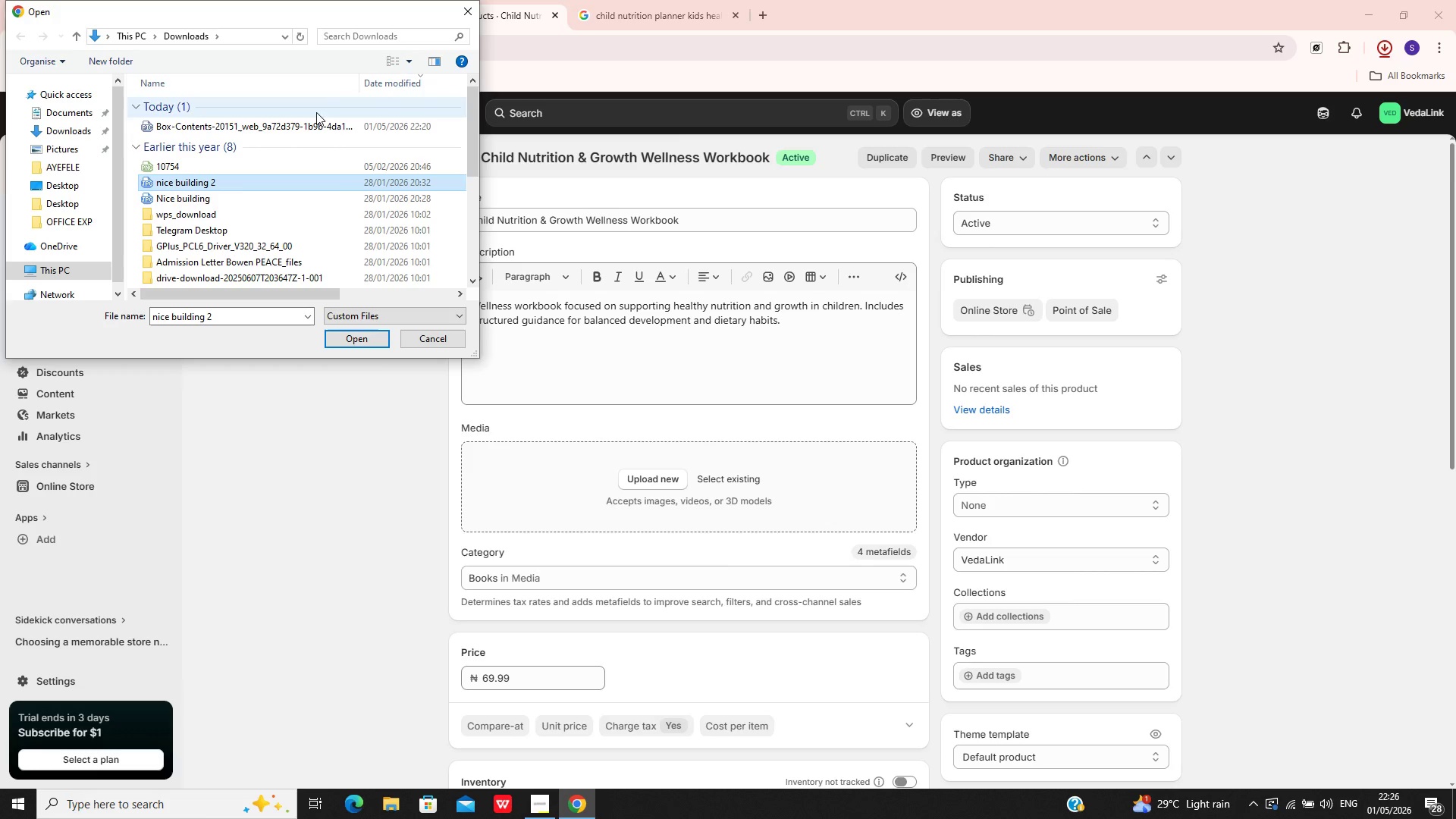 
left_click([281, 127])
 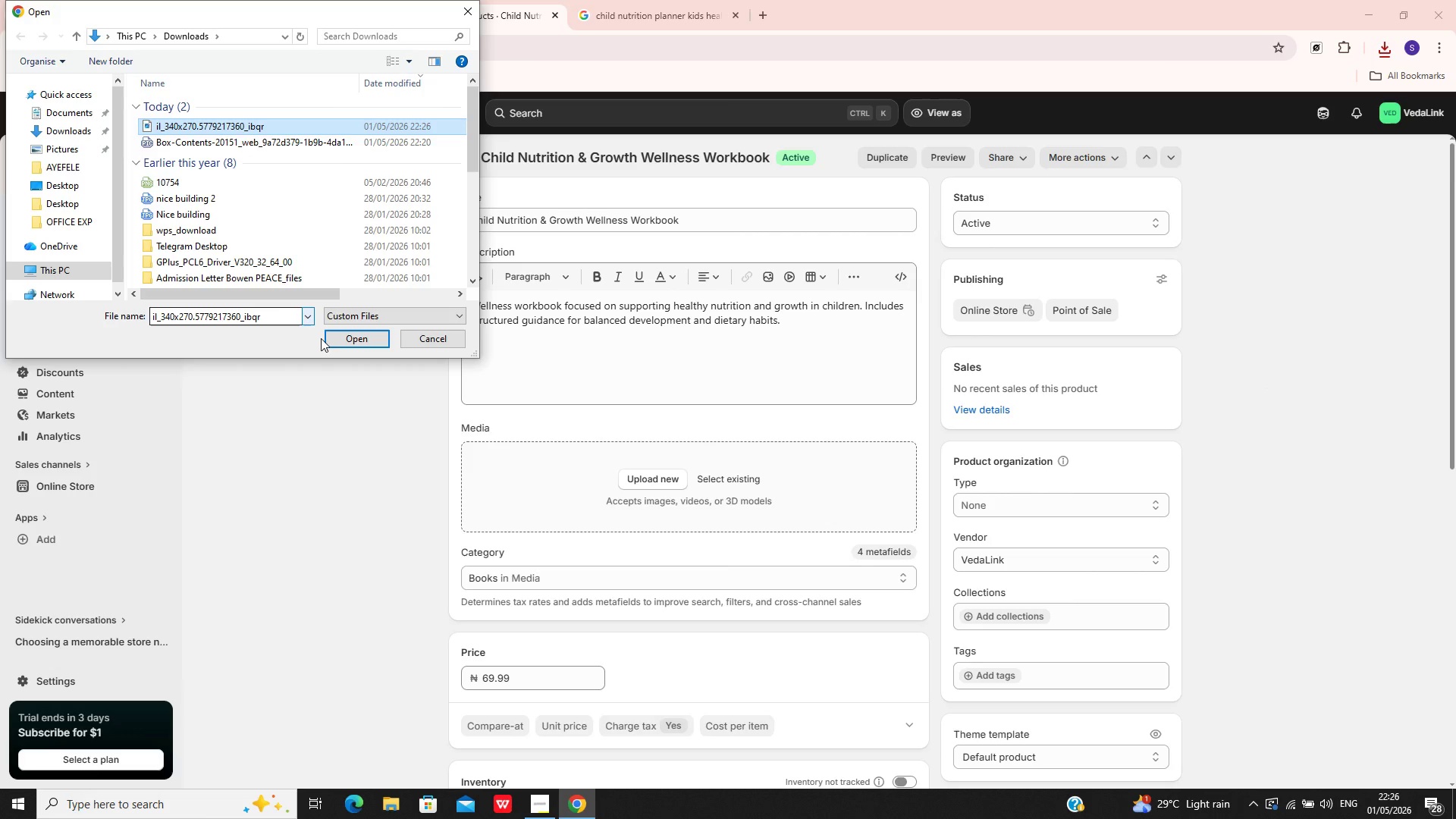 
left_click([337, 337])
 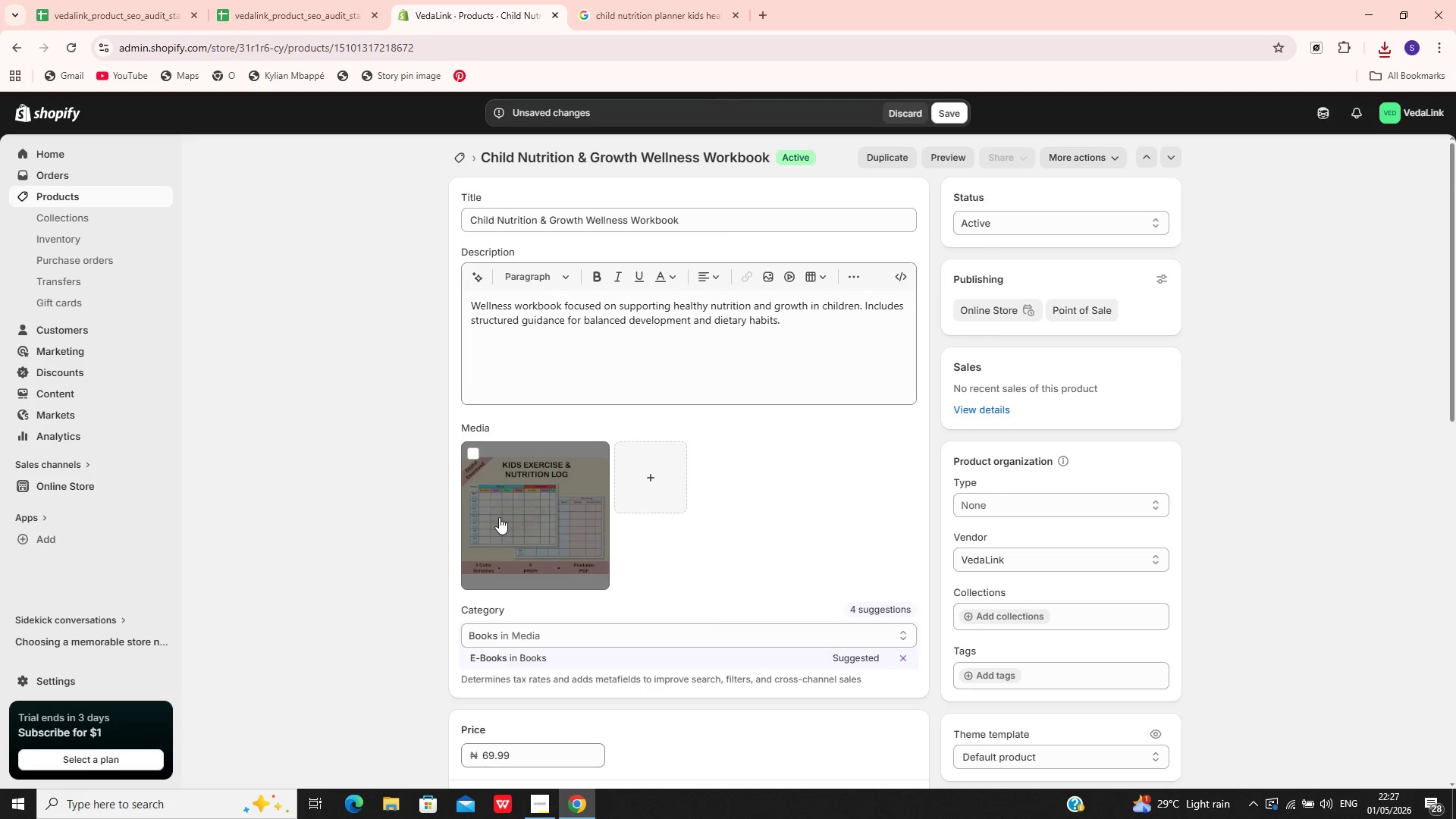 
wait(27.86)
 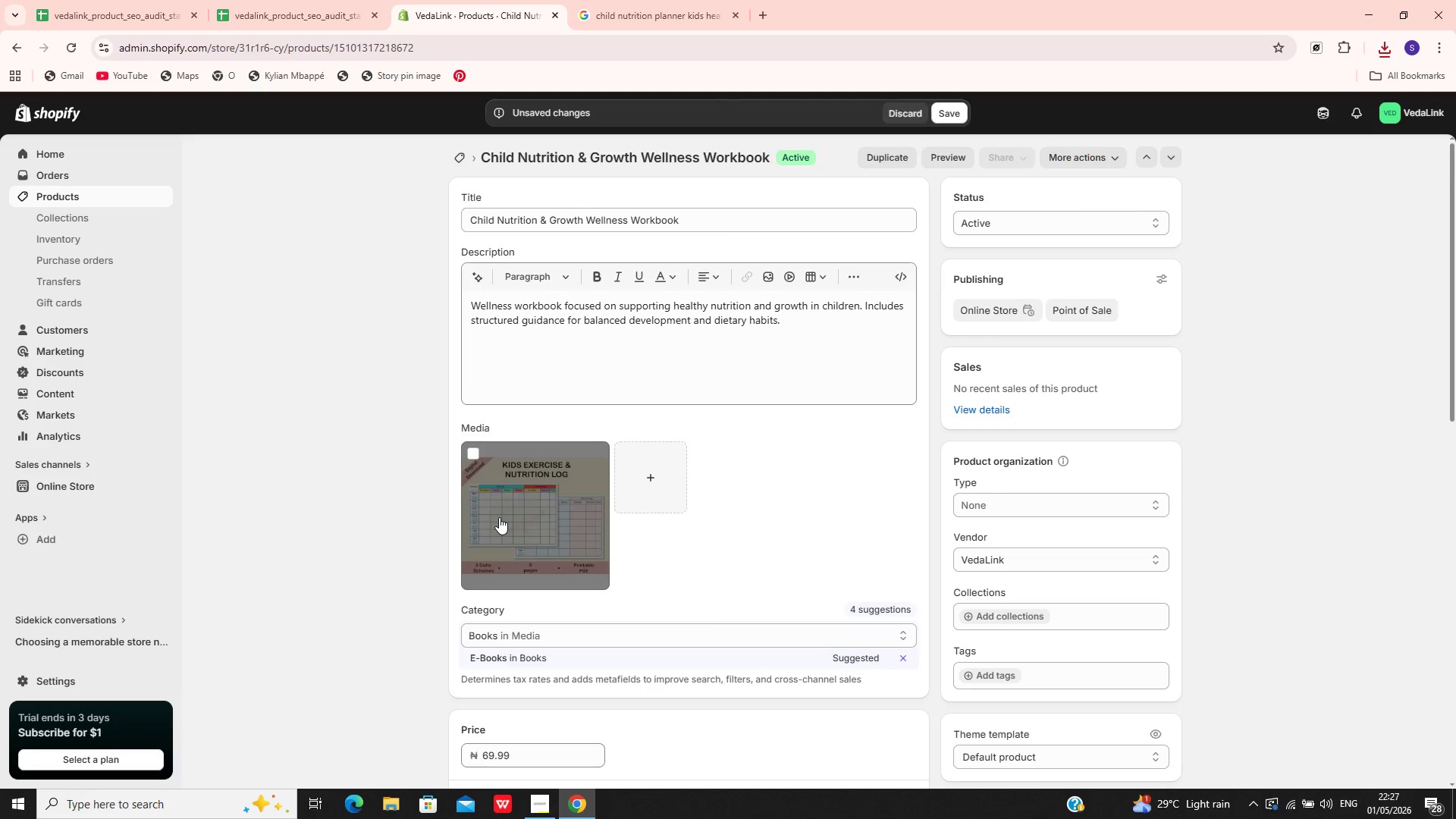 
left_click([499, 517])
 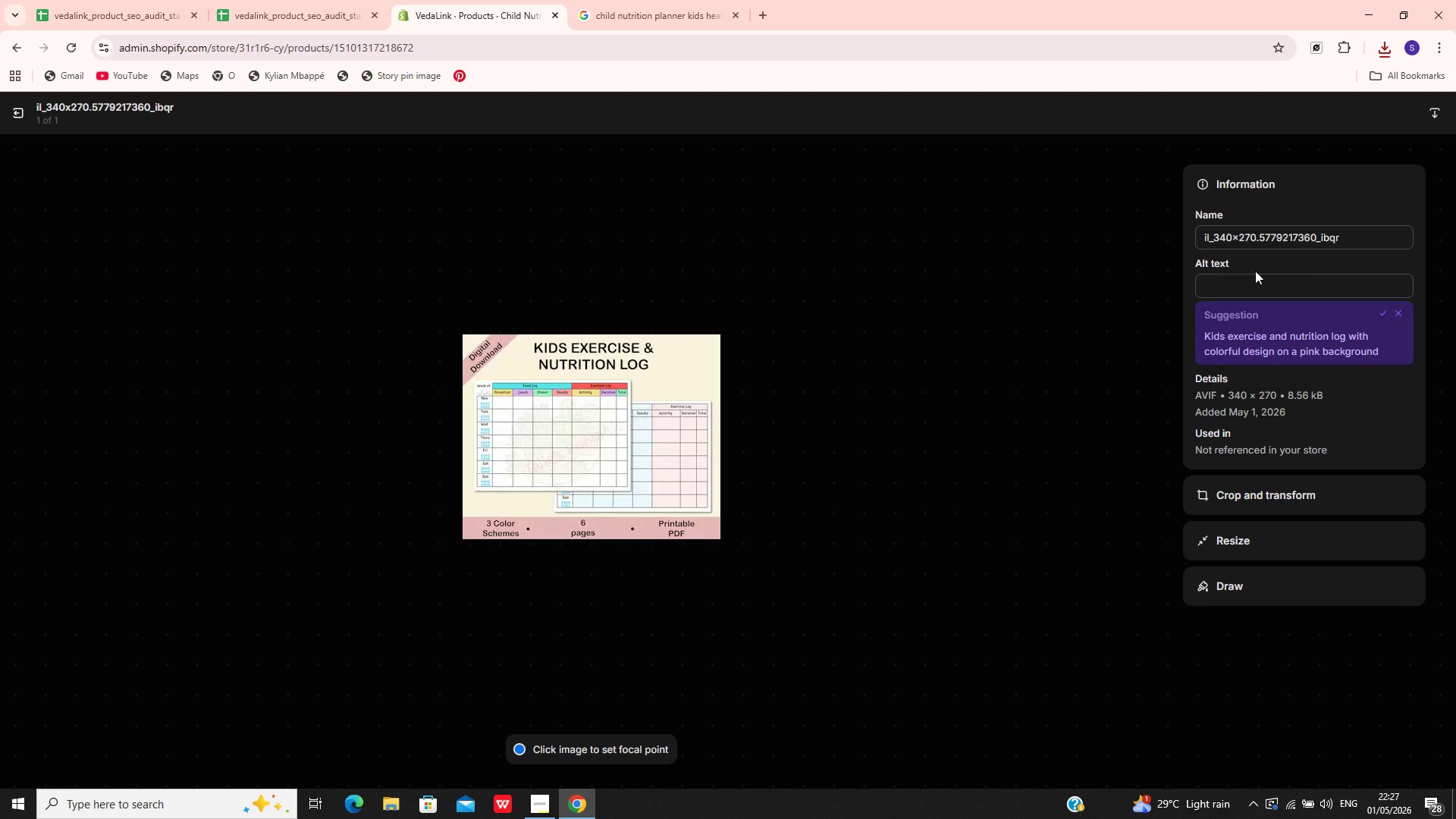 
left_click([1338, 239])
 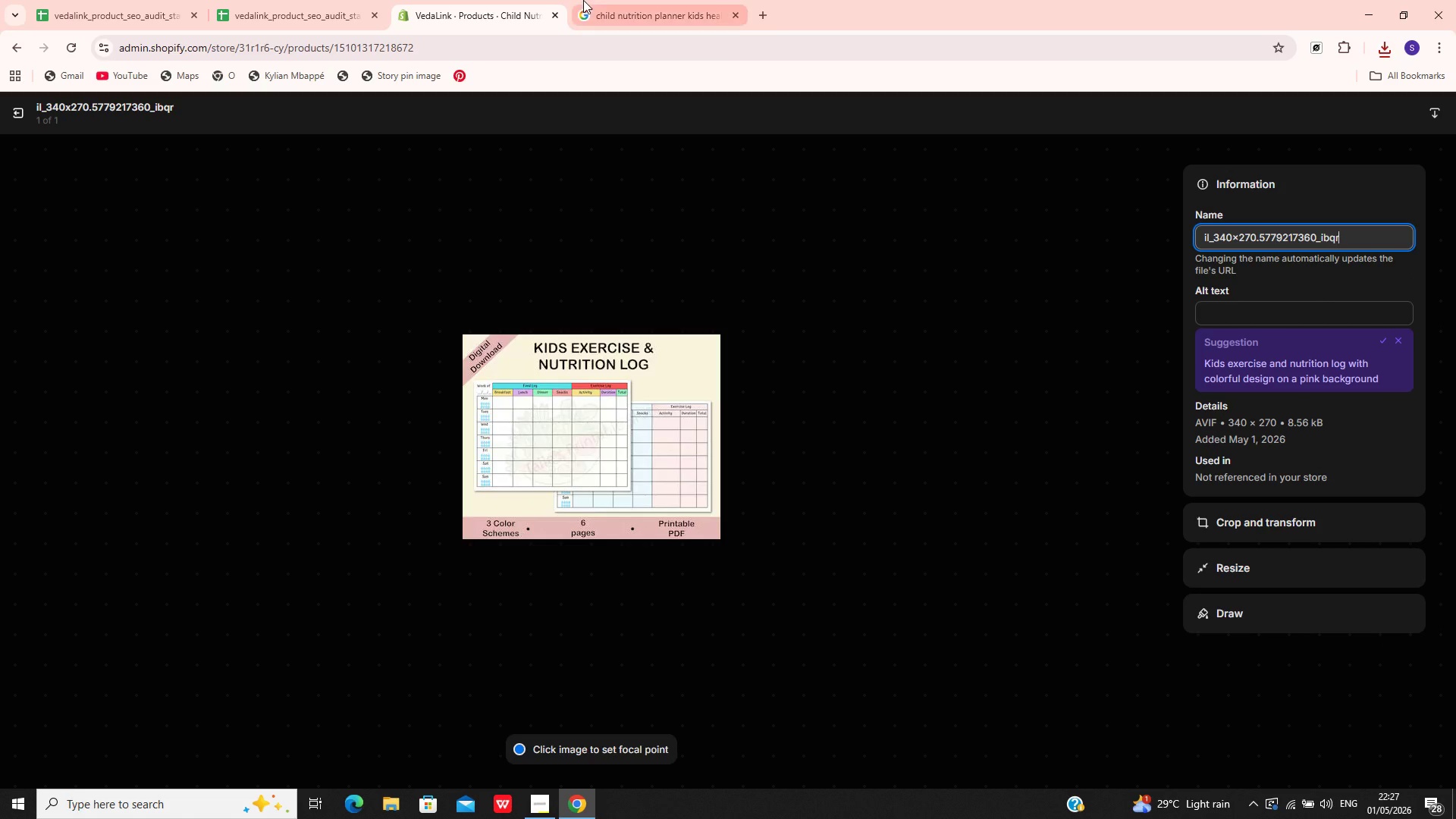 
left_click([612, 0])
 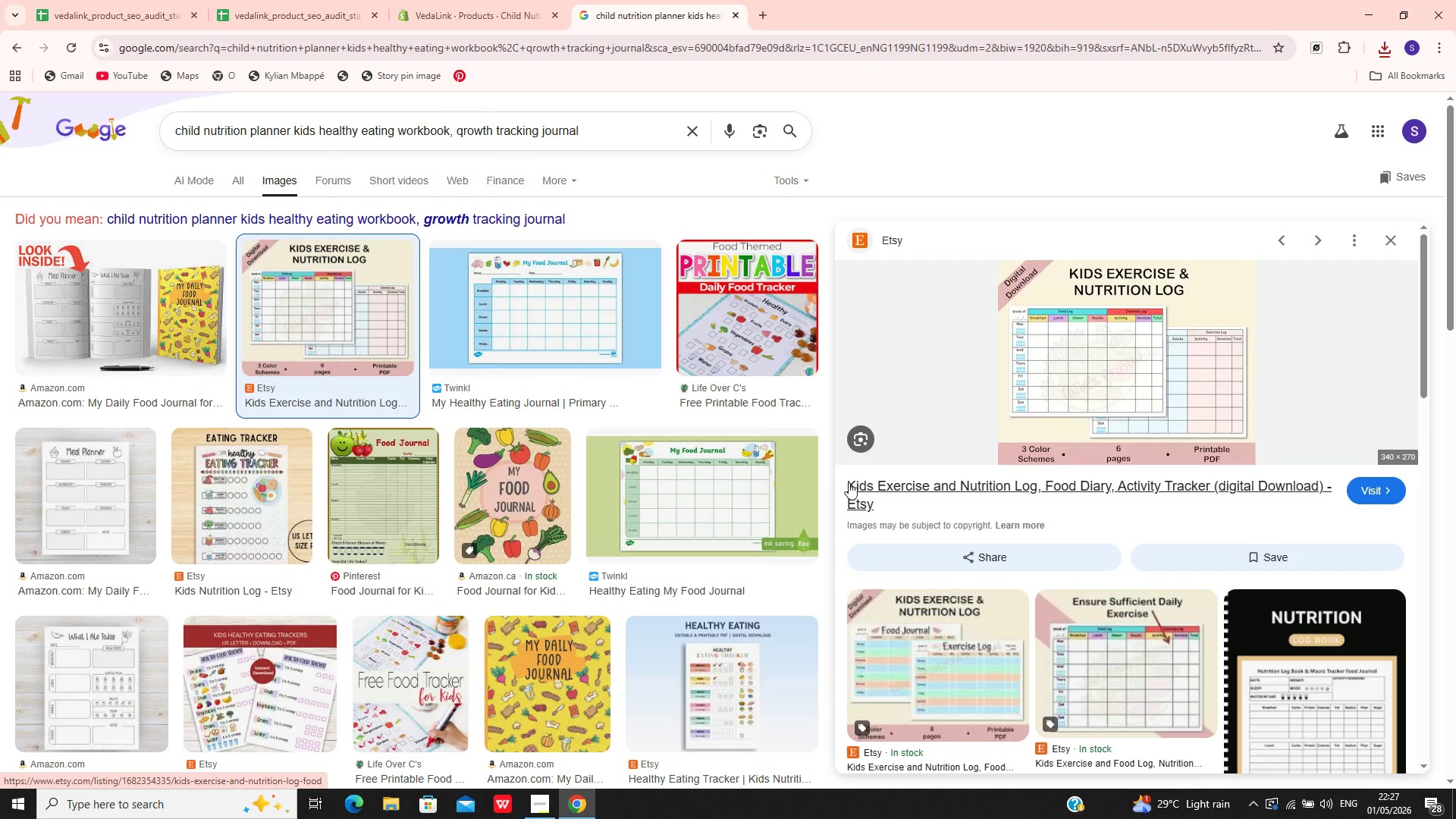 
left_click_drag(start_coordinate=[839, 480], to_coordinate=[1209, 471])
 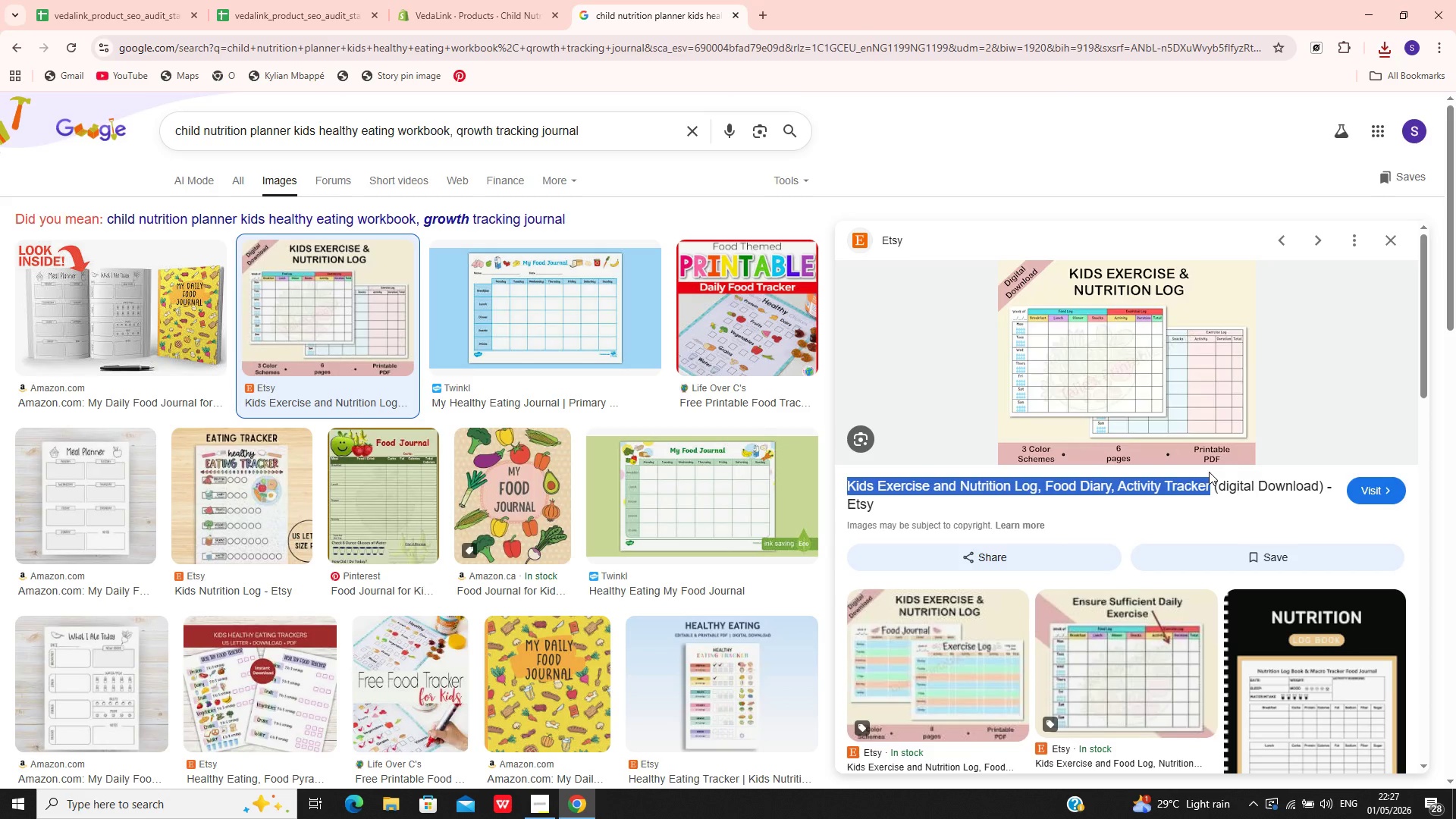 
hold_key(key=ControlLeft, duration=1.36)
 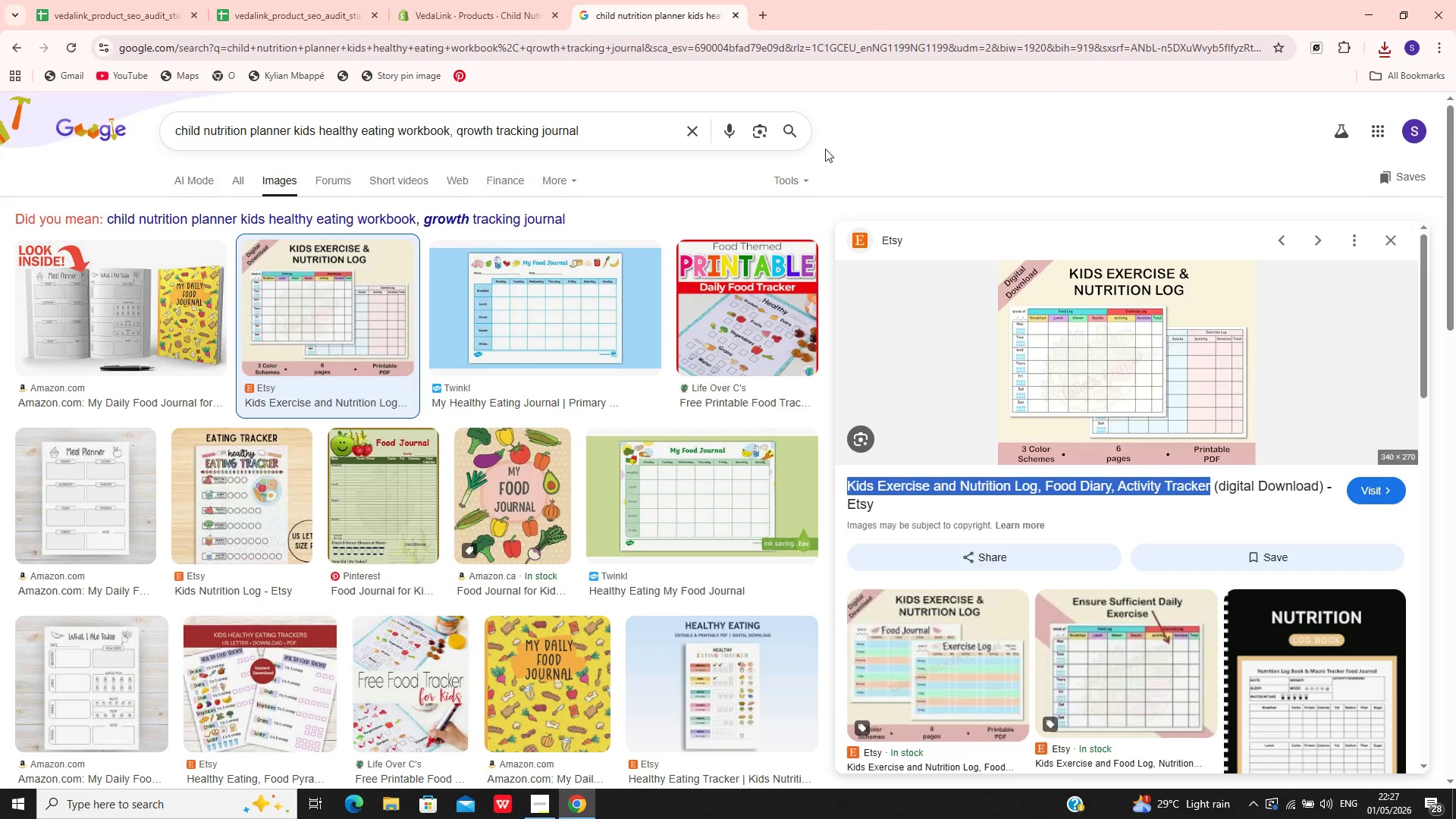 
hold_key(key=C, duration=0.34)
 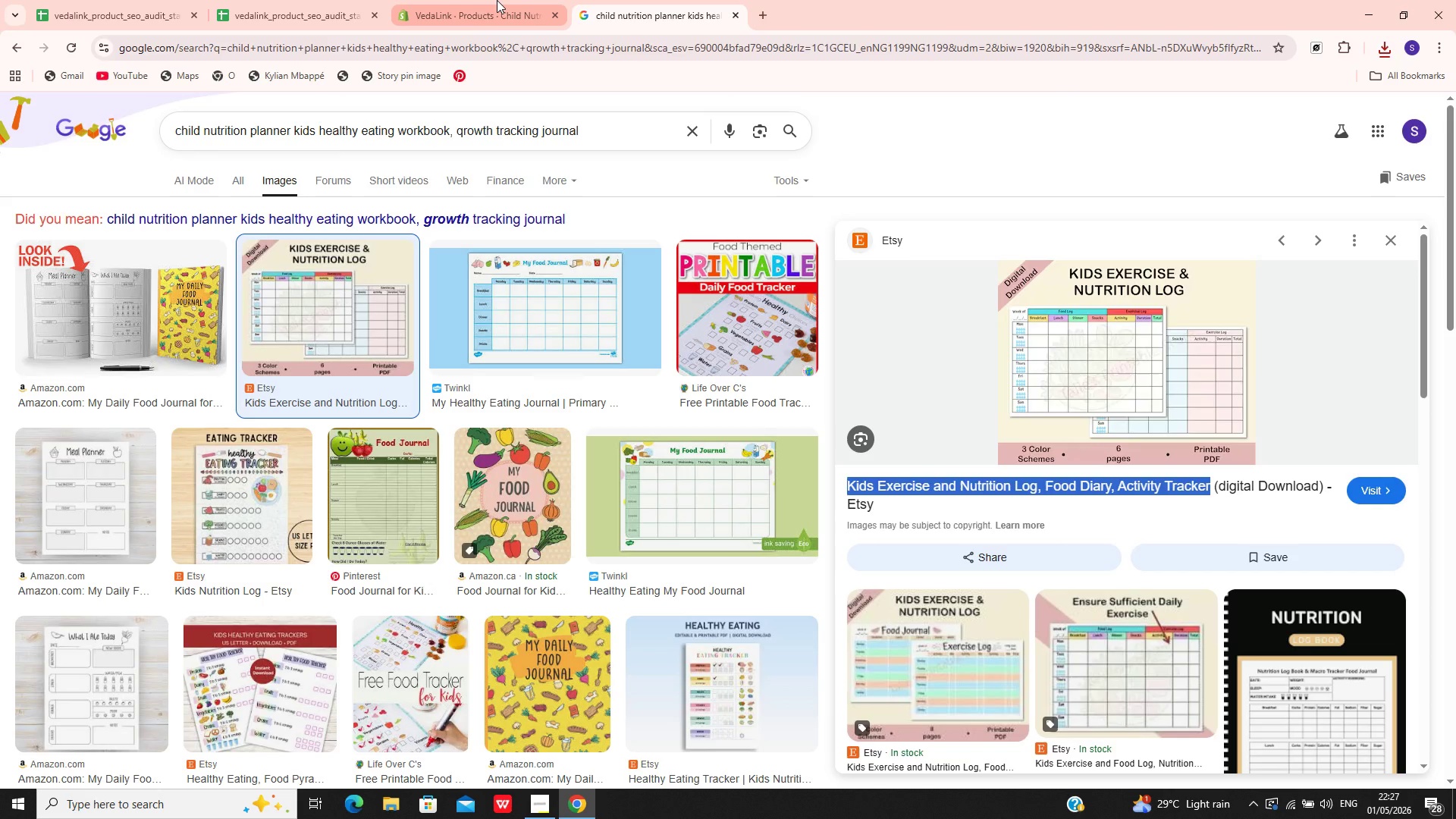 
left_click([497, 0])
 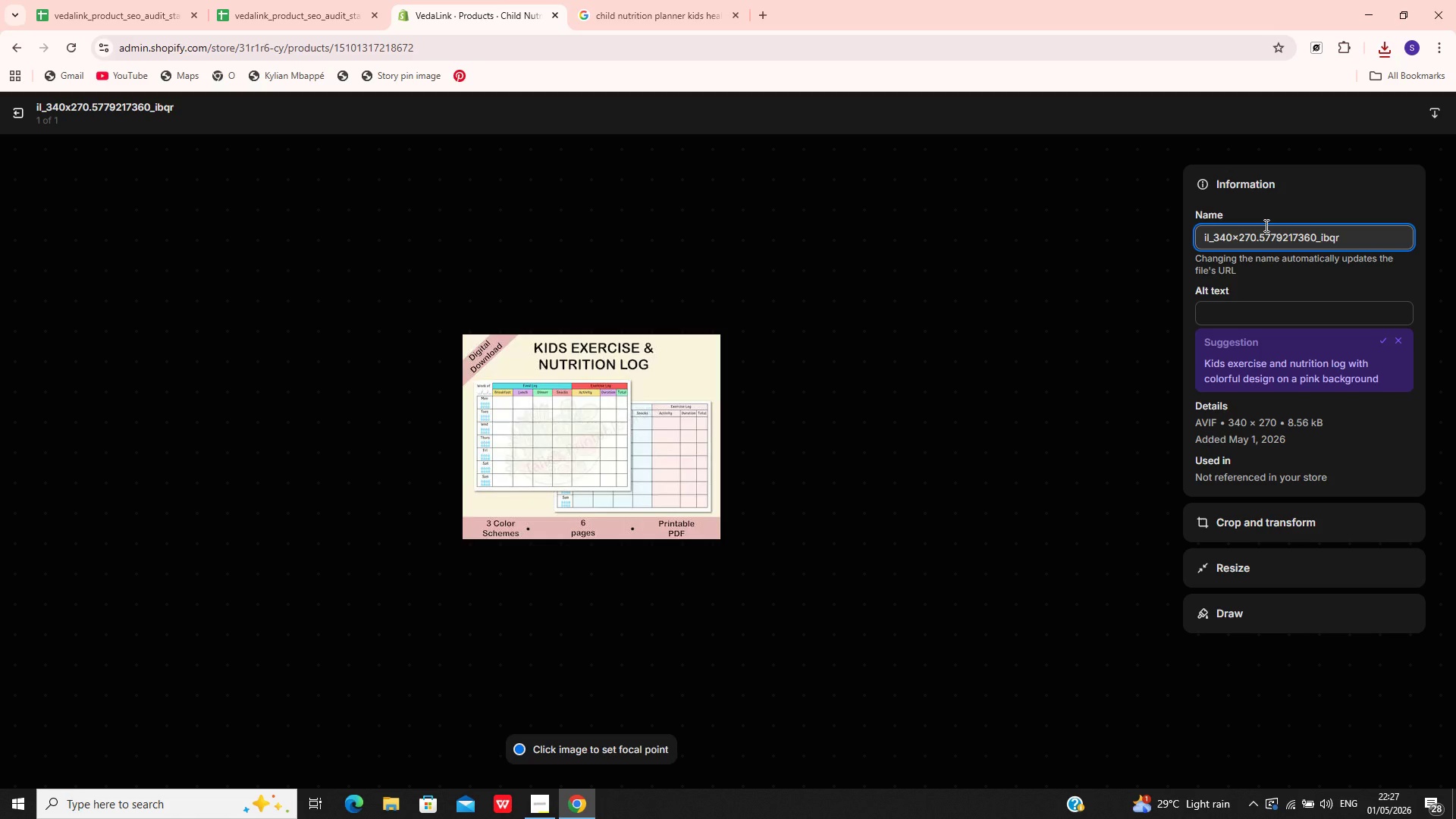 
key(Control+A)
 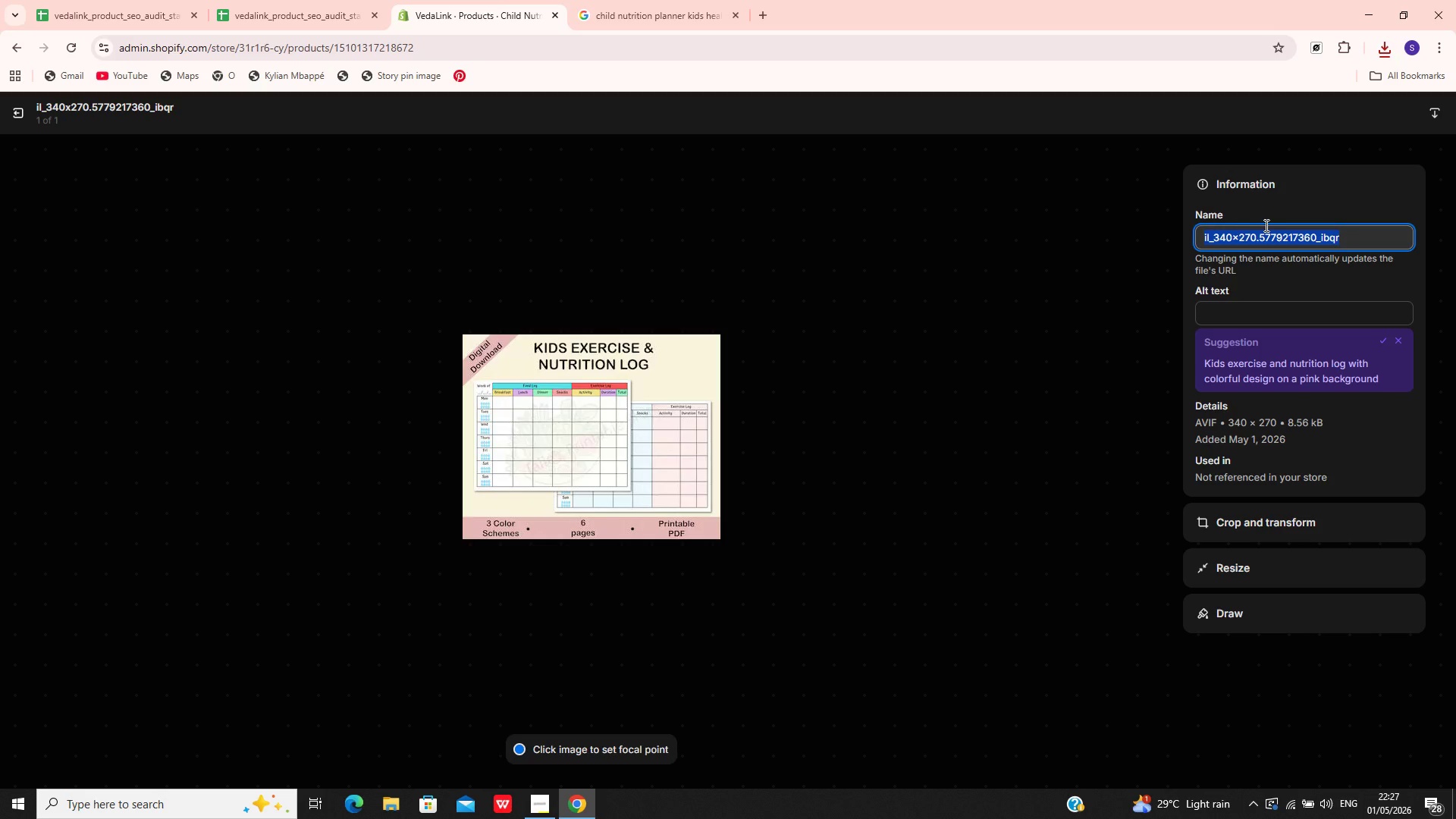 
key(Control+V)
 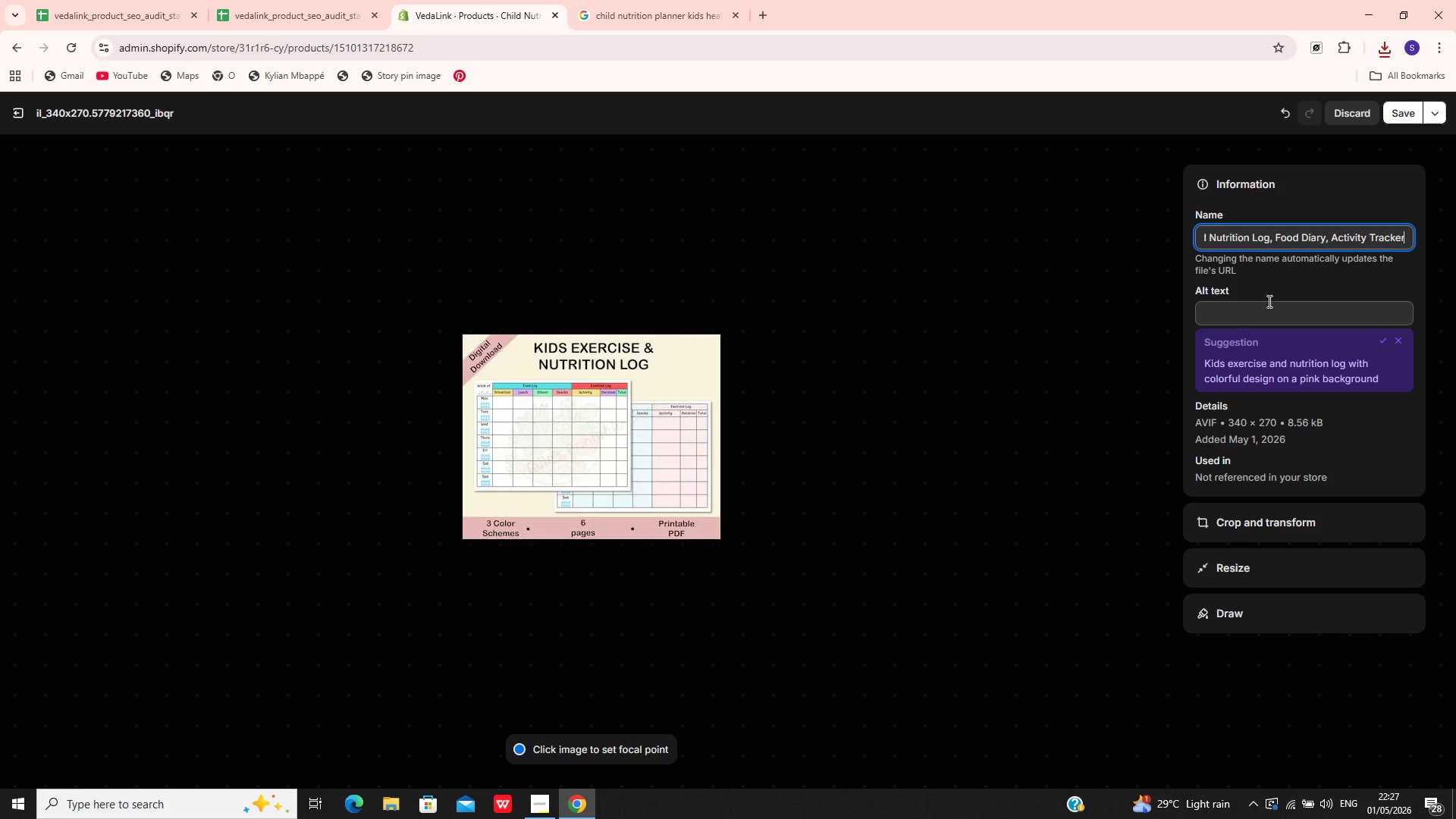 
left_click([1268, 301])
 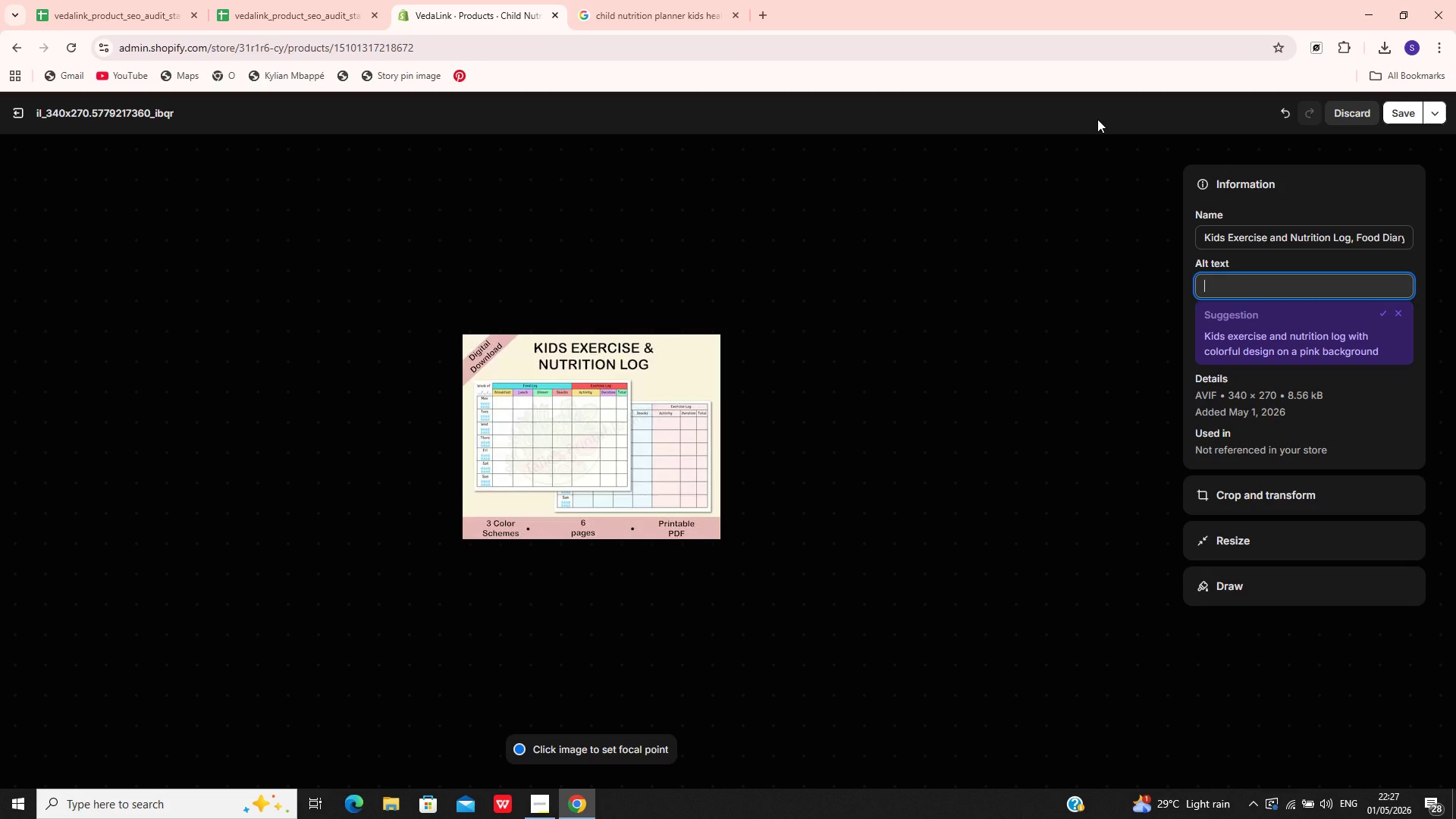 
wait(5.83)
 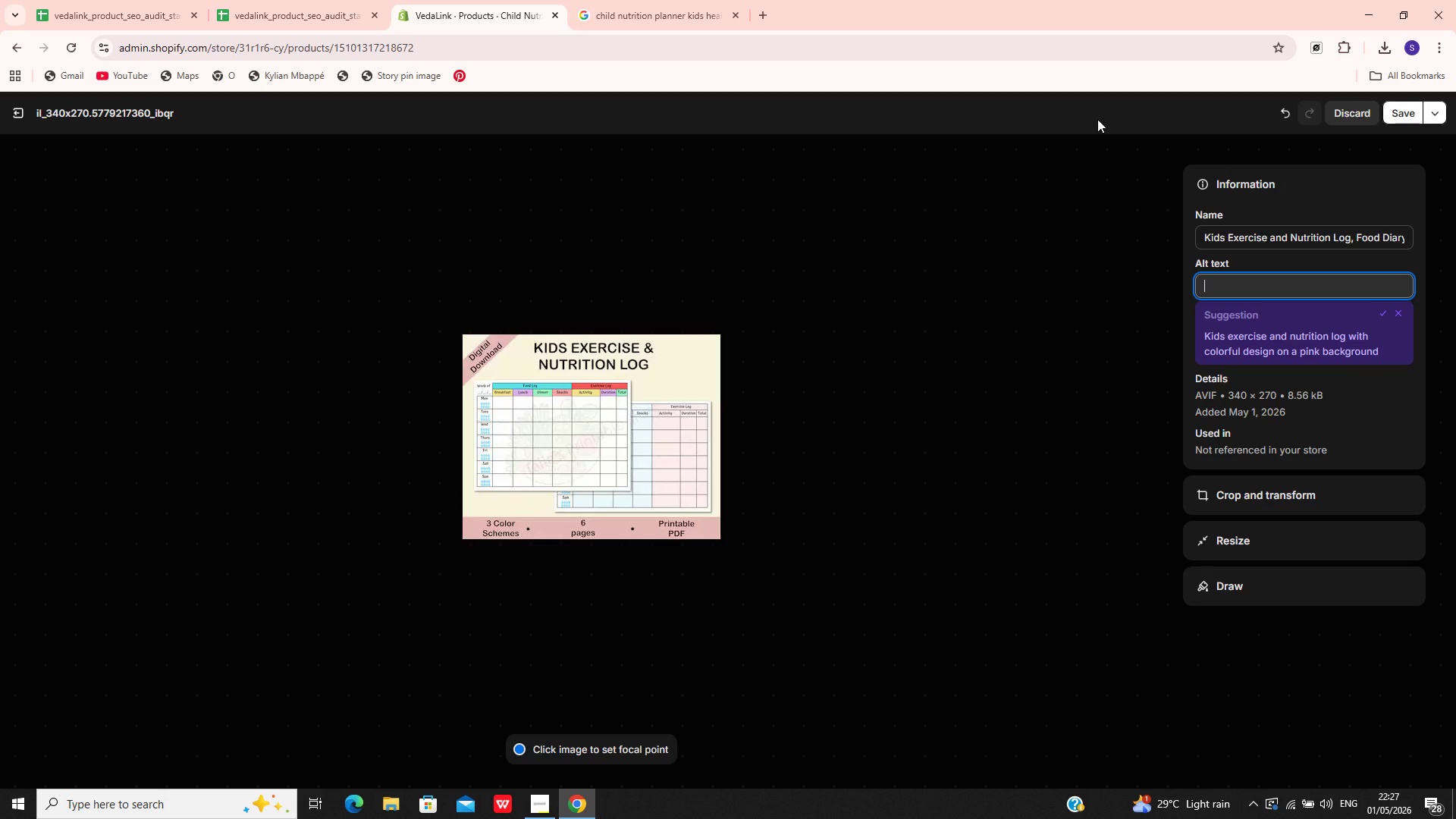 
left_click([838, 59])
 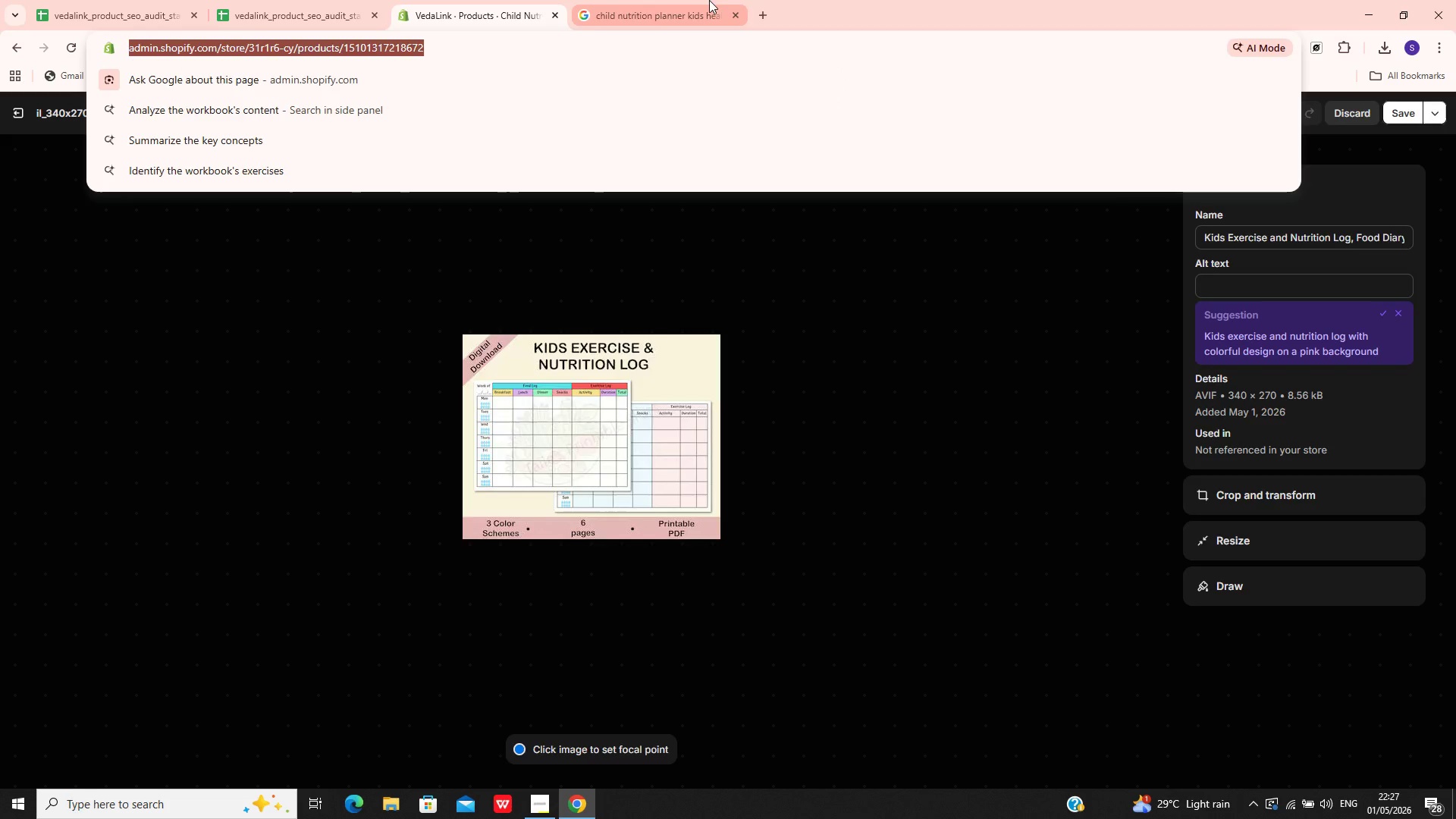 
left_click([709, 0])
 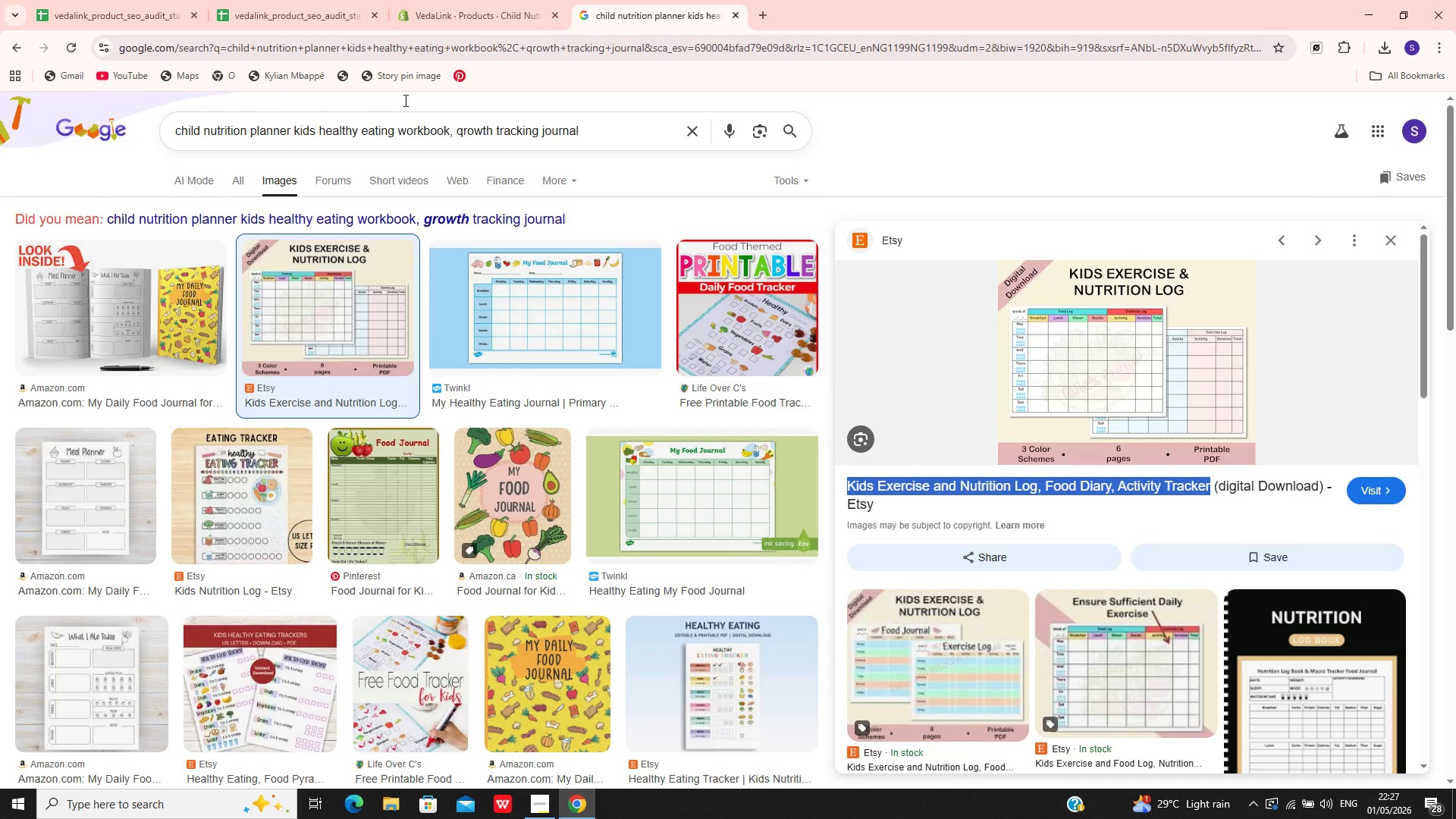 
left_click([347, 0])
 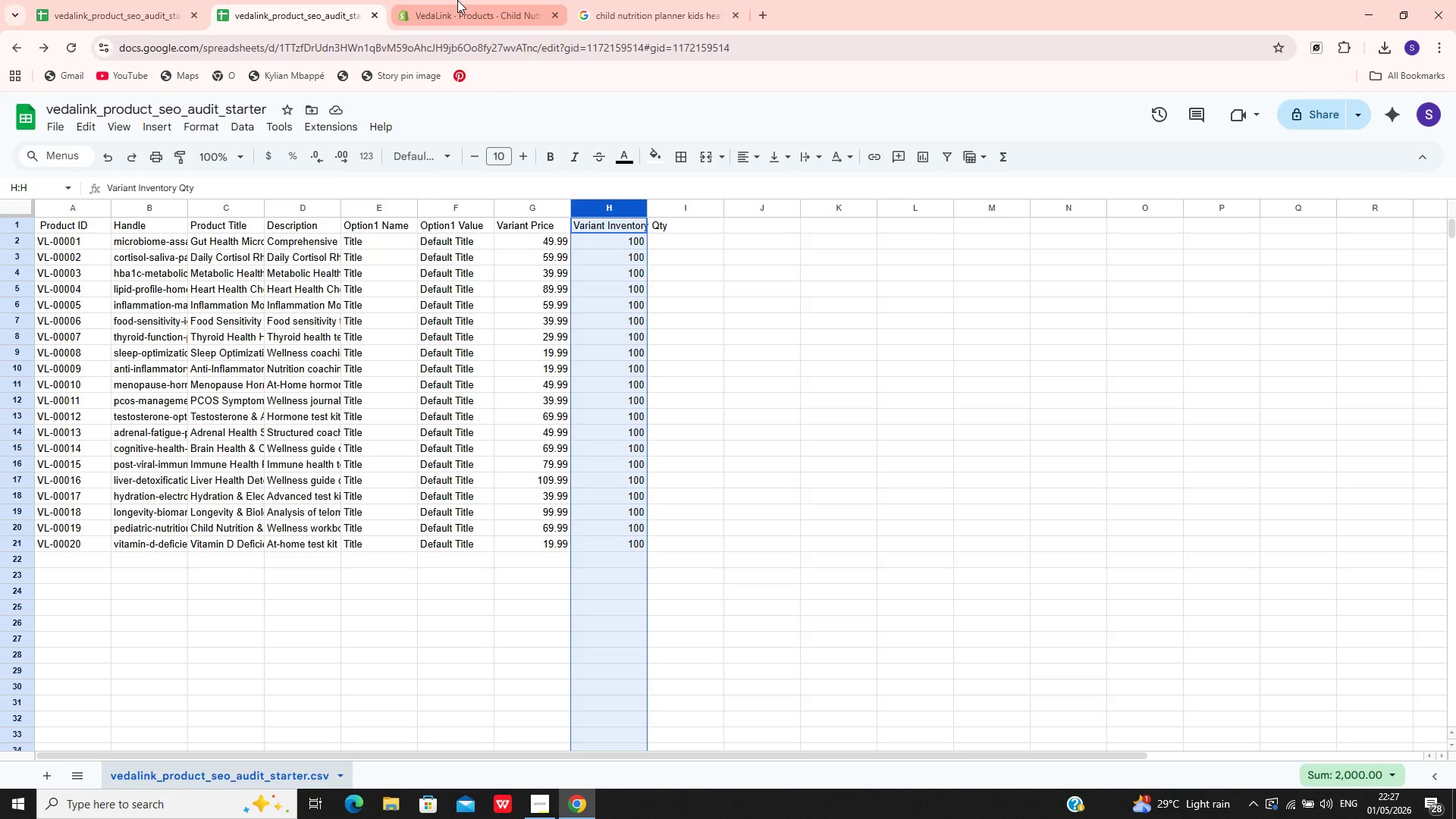 
left_click([457, 0])
 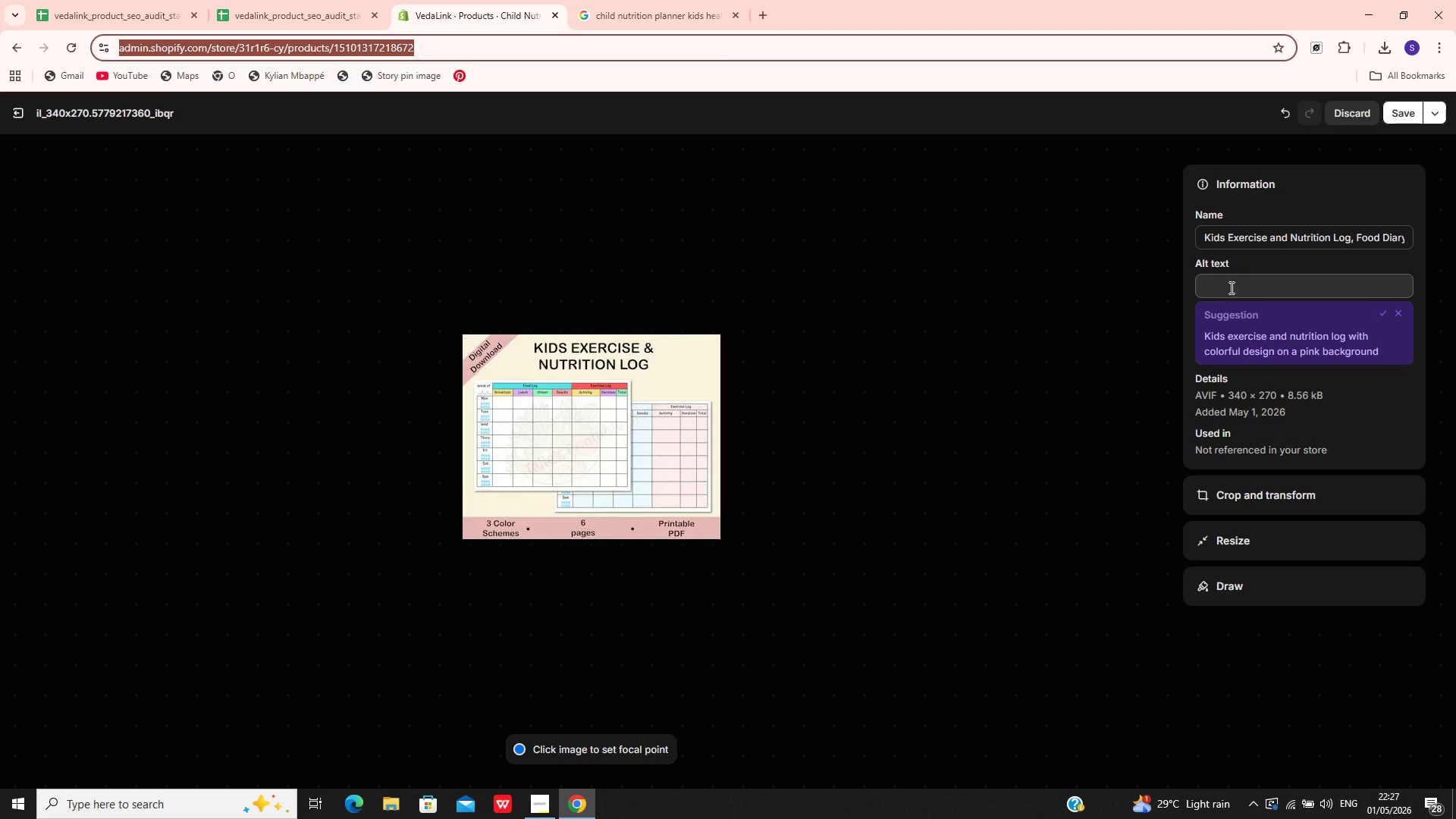 
left_click([1233, 287])
 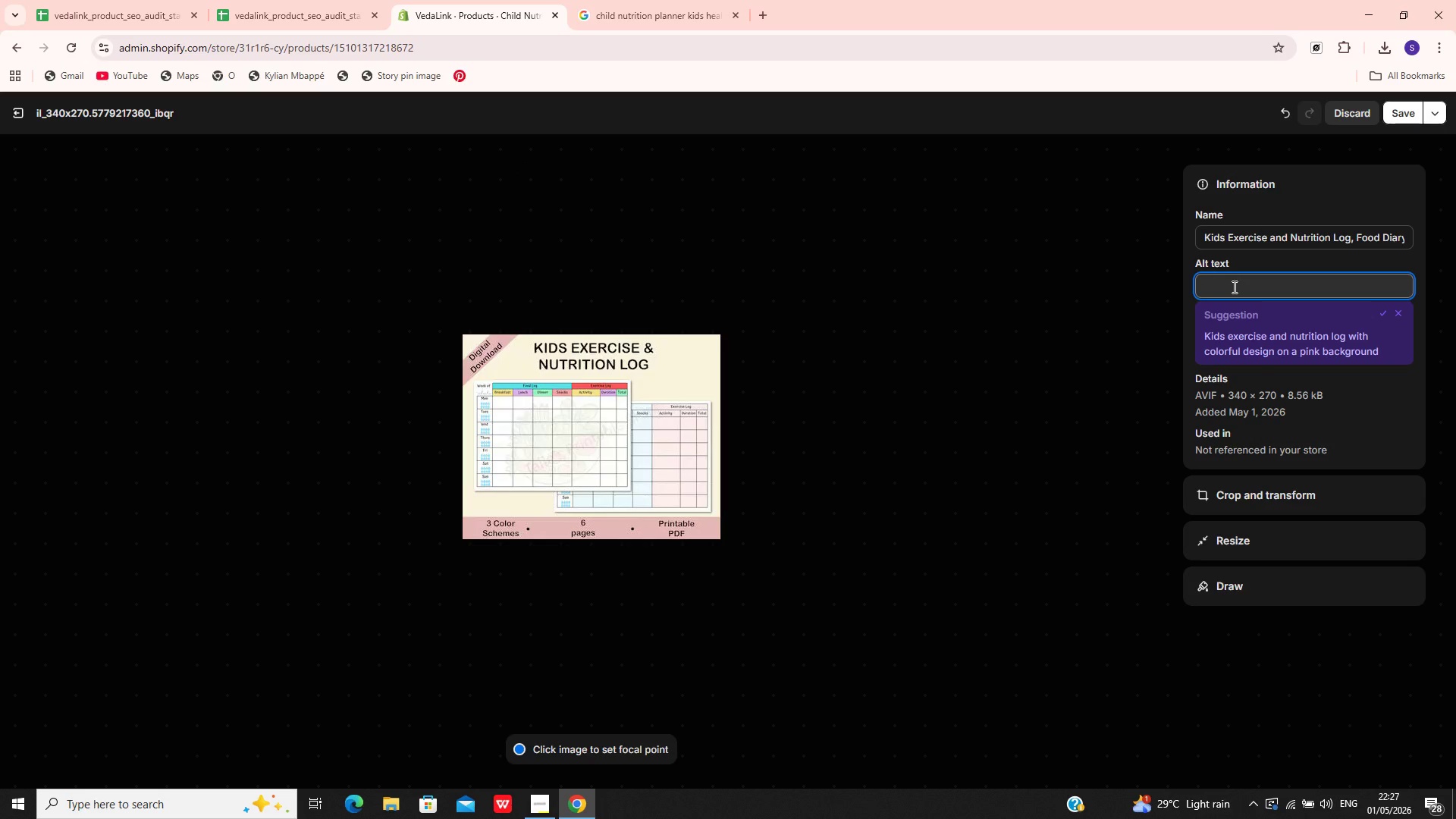 
wait(6.55)
 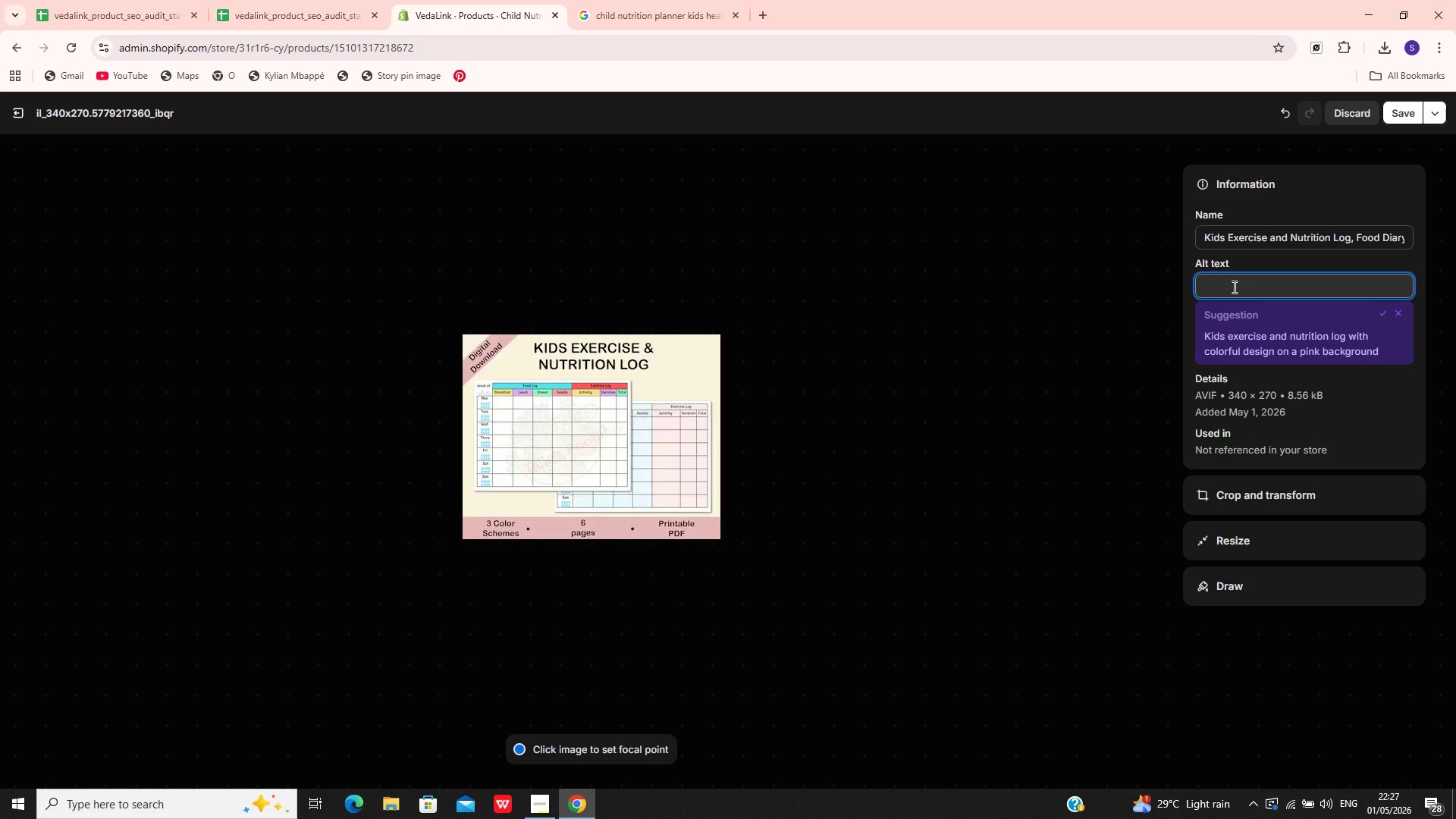 
type(child nutrio)
key(Backspace)
type(tion workbook for supporting growth)
 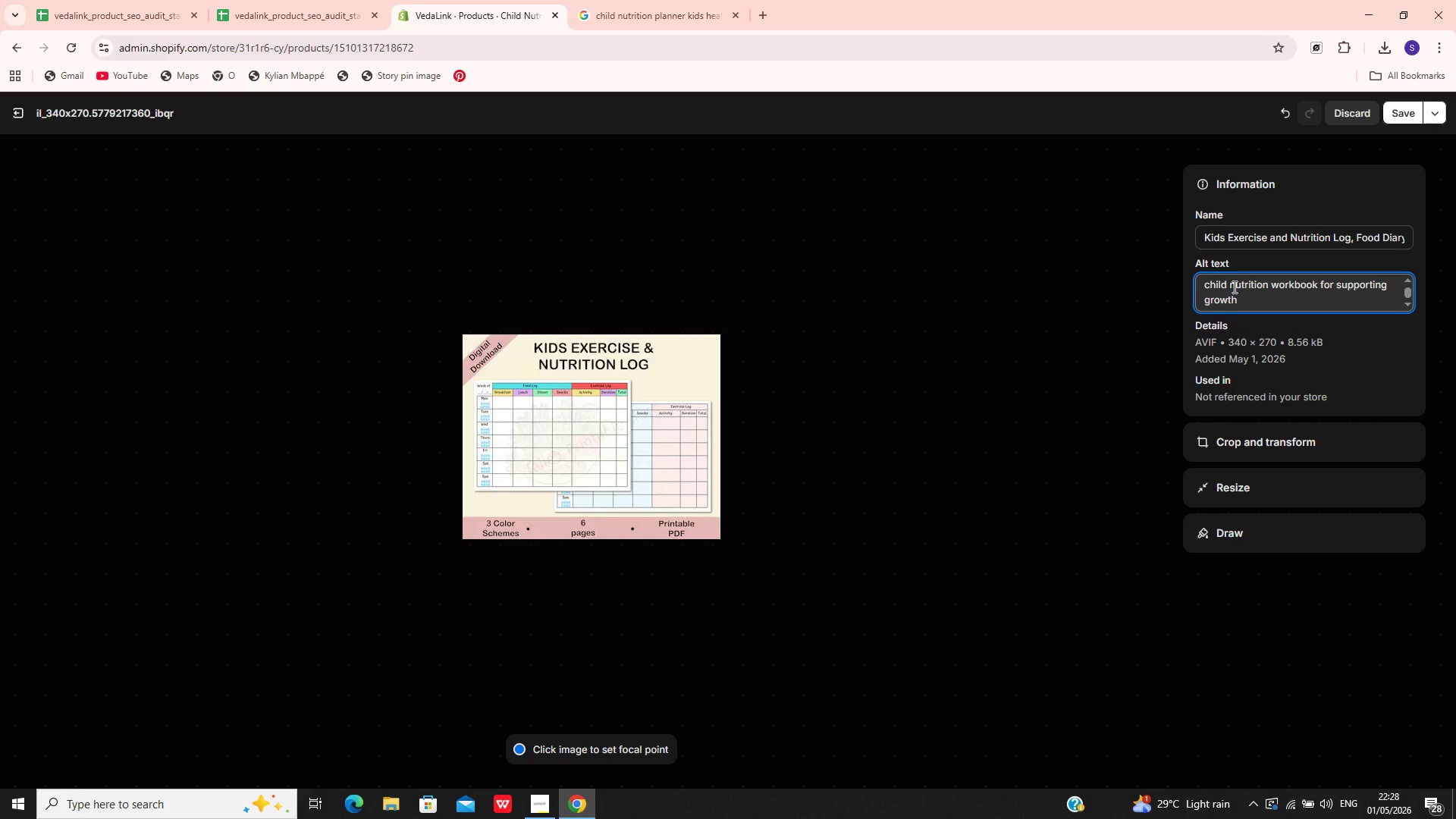 
wait(5.33)
 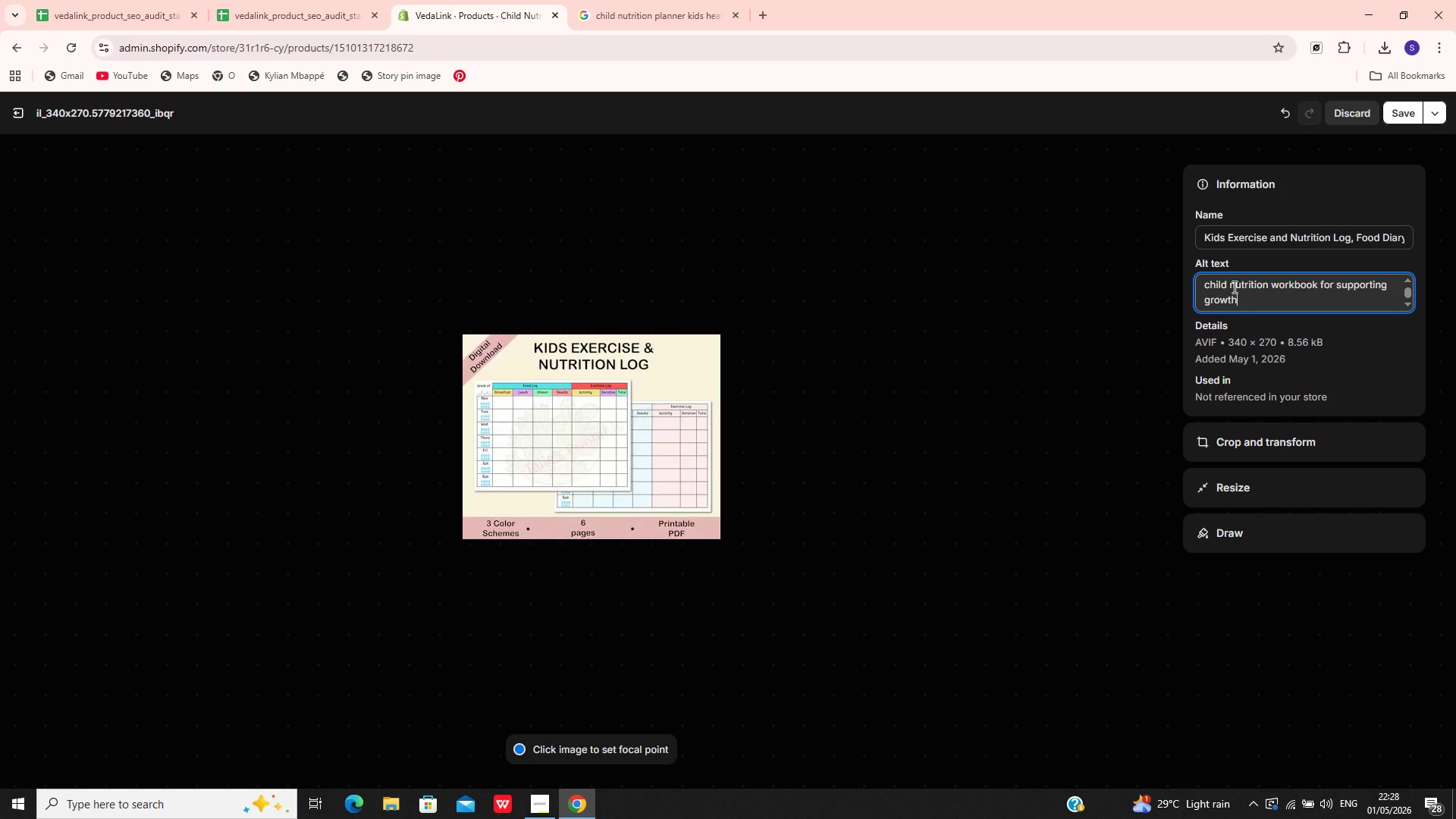 
key(H)
 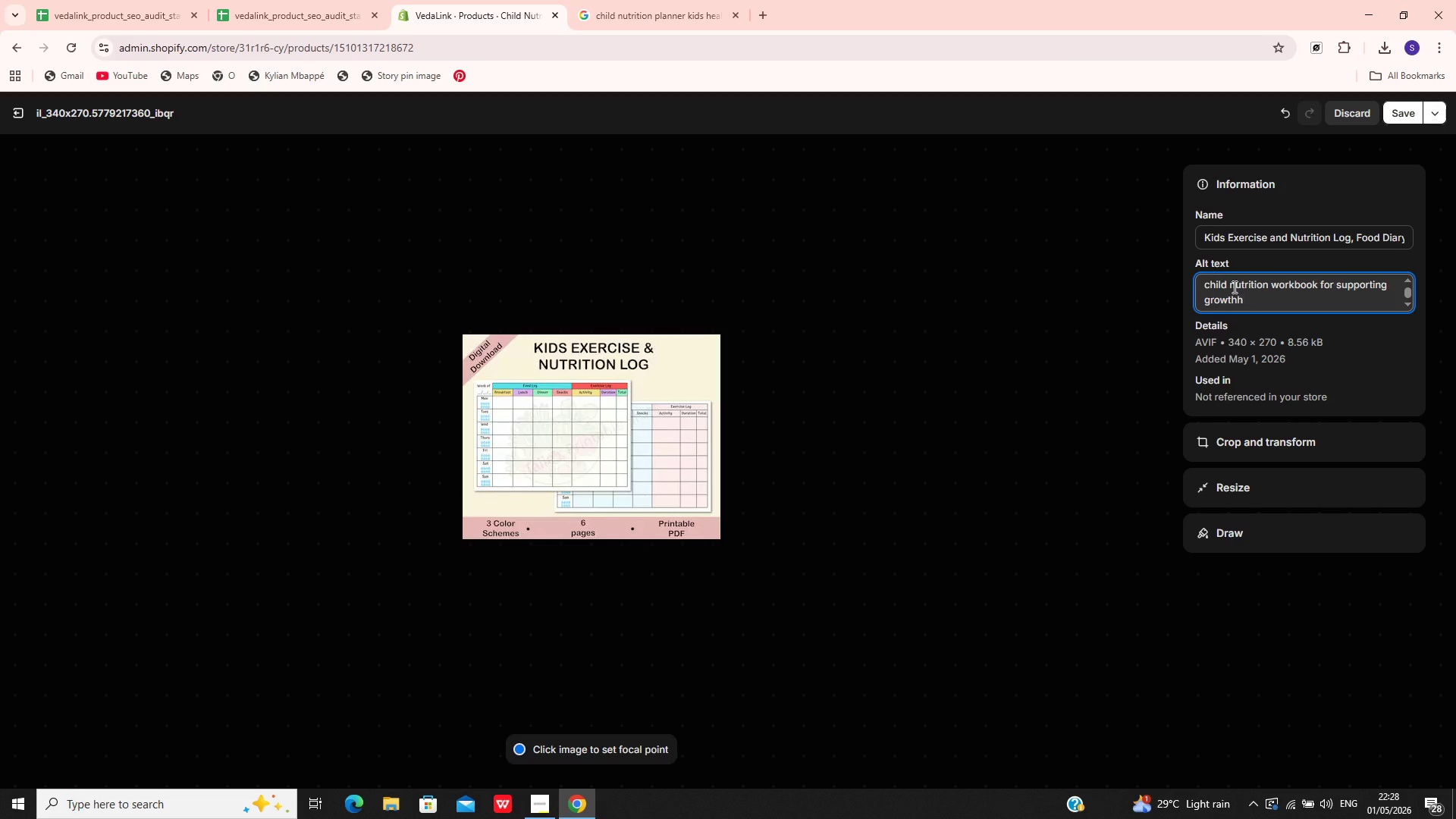 
key(Backspace)
 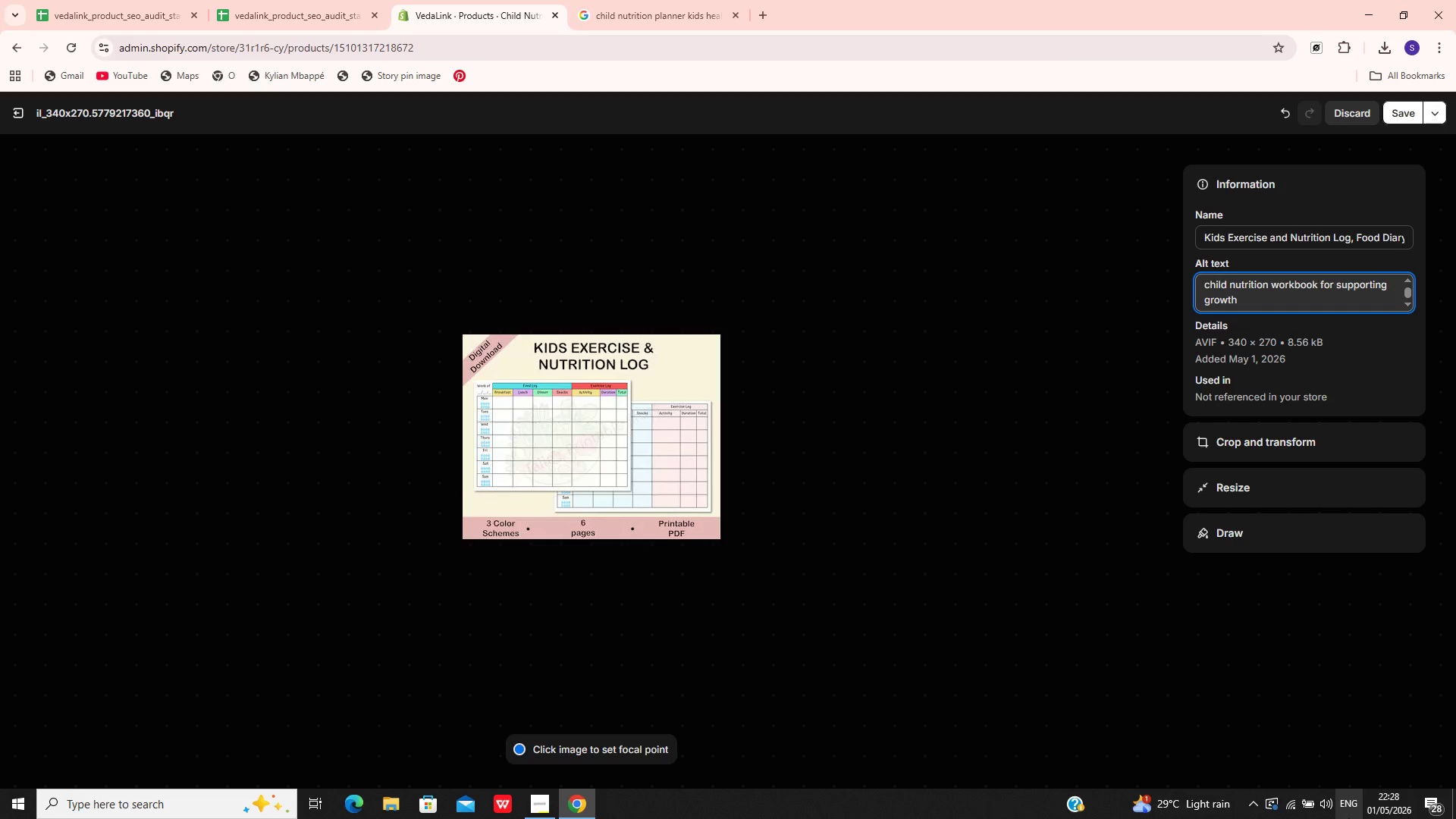 
type( healthy eating and development)
 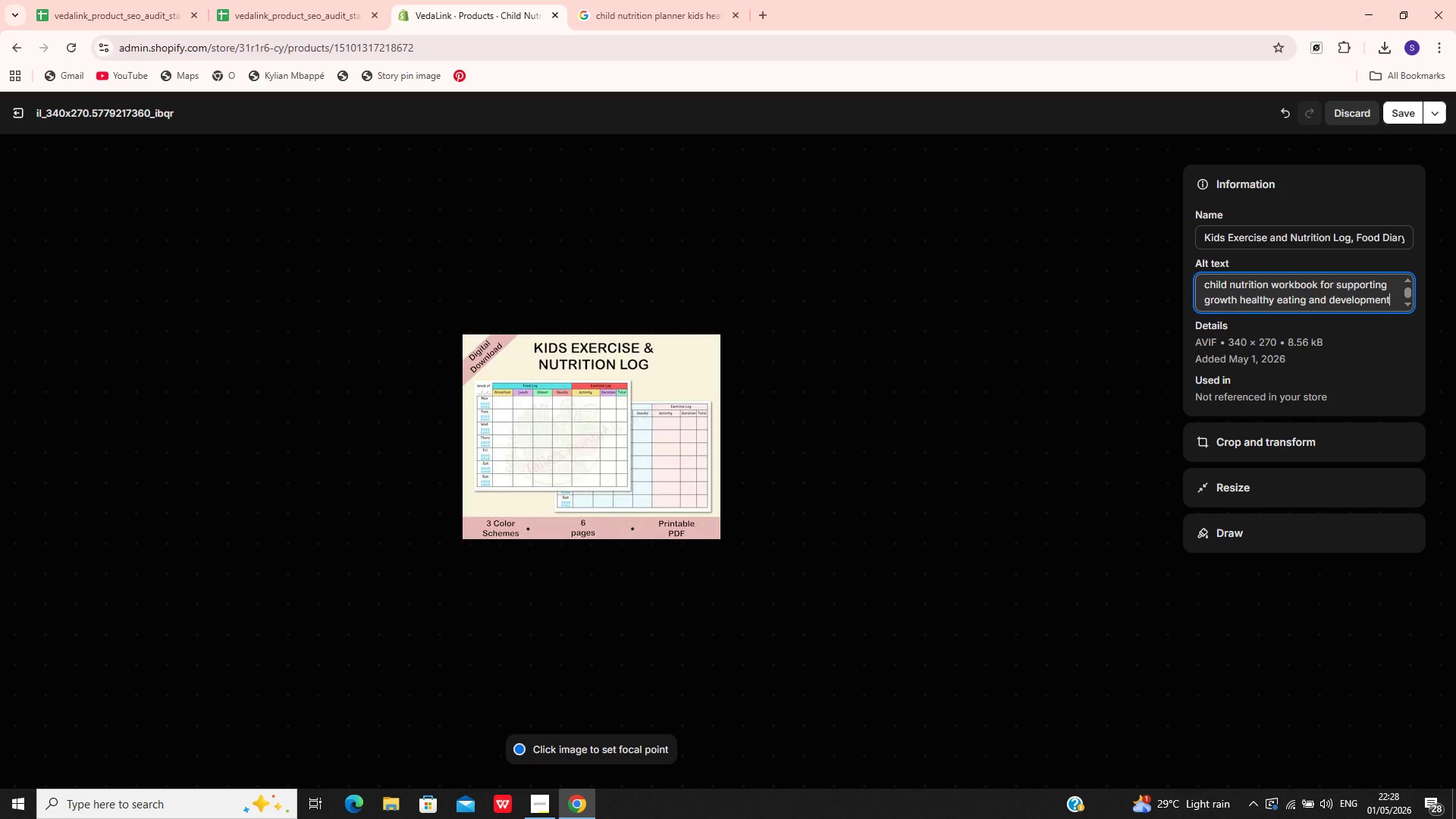 
wait(7.19)
 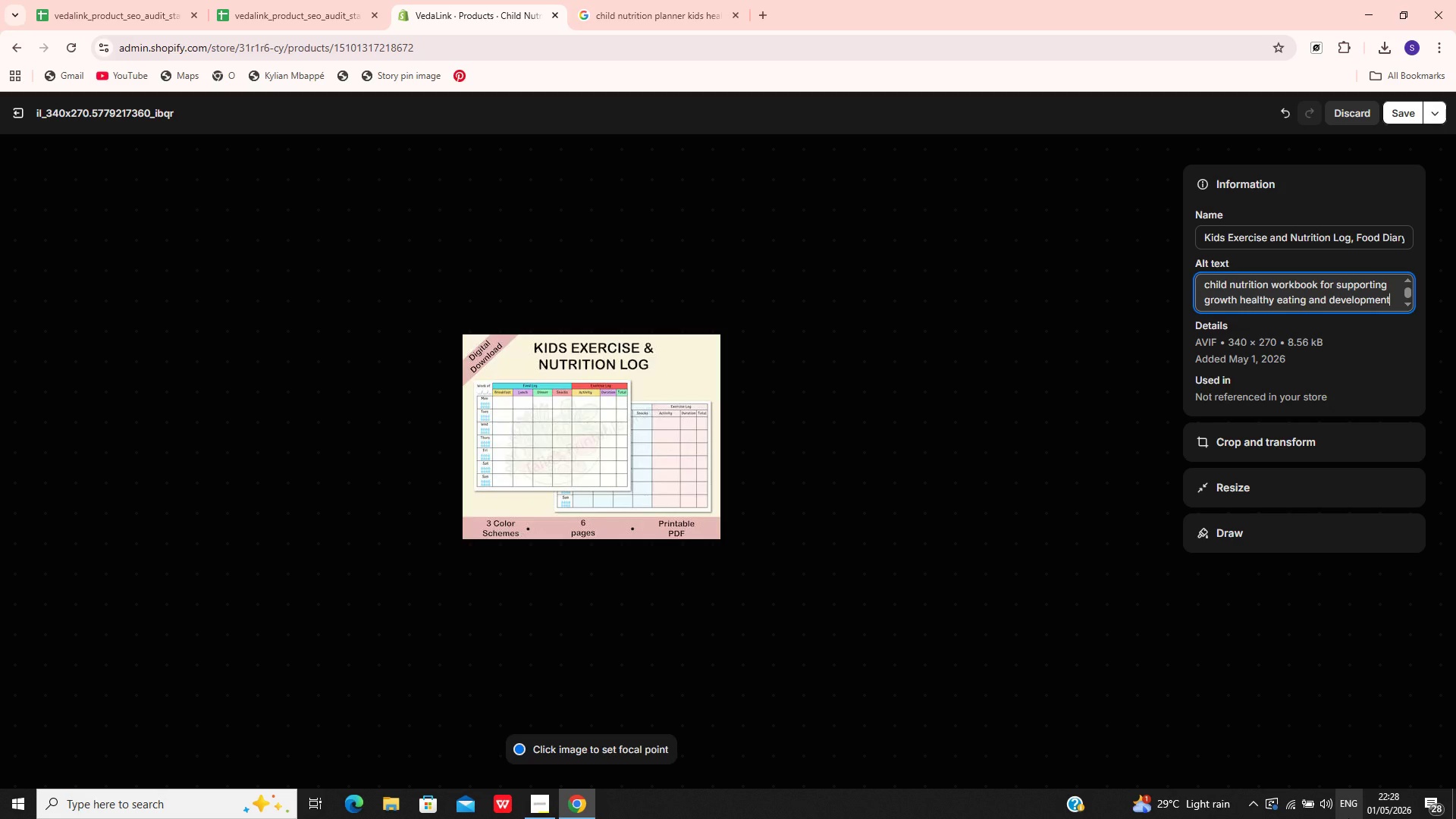 
left_click([1395, 120])
 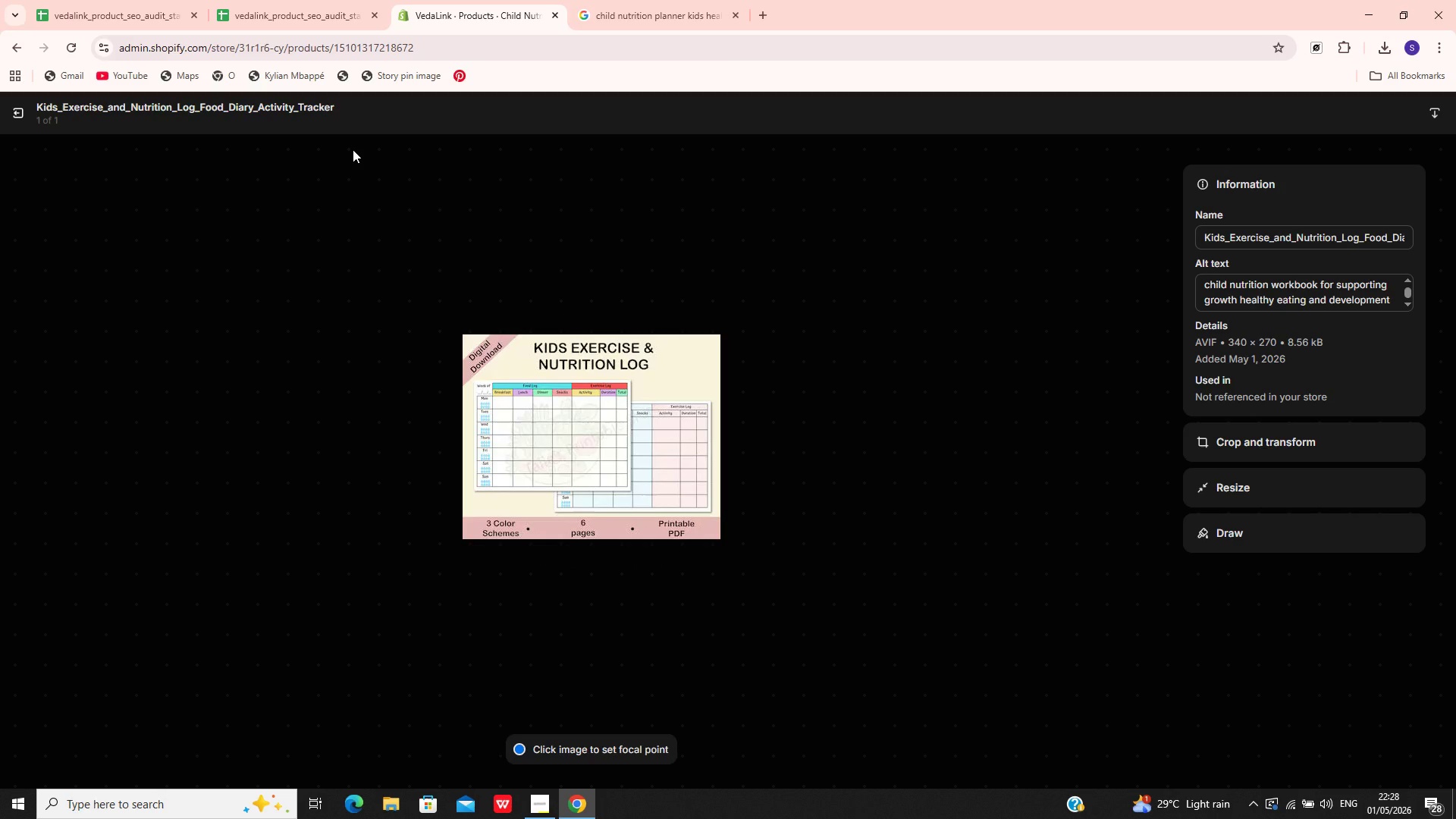 
wait(7.94)
 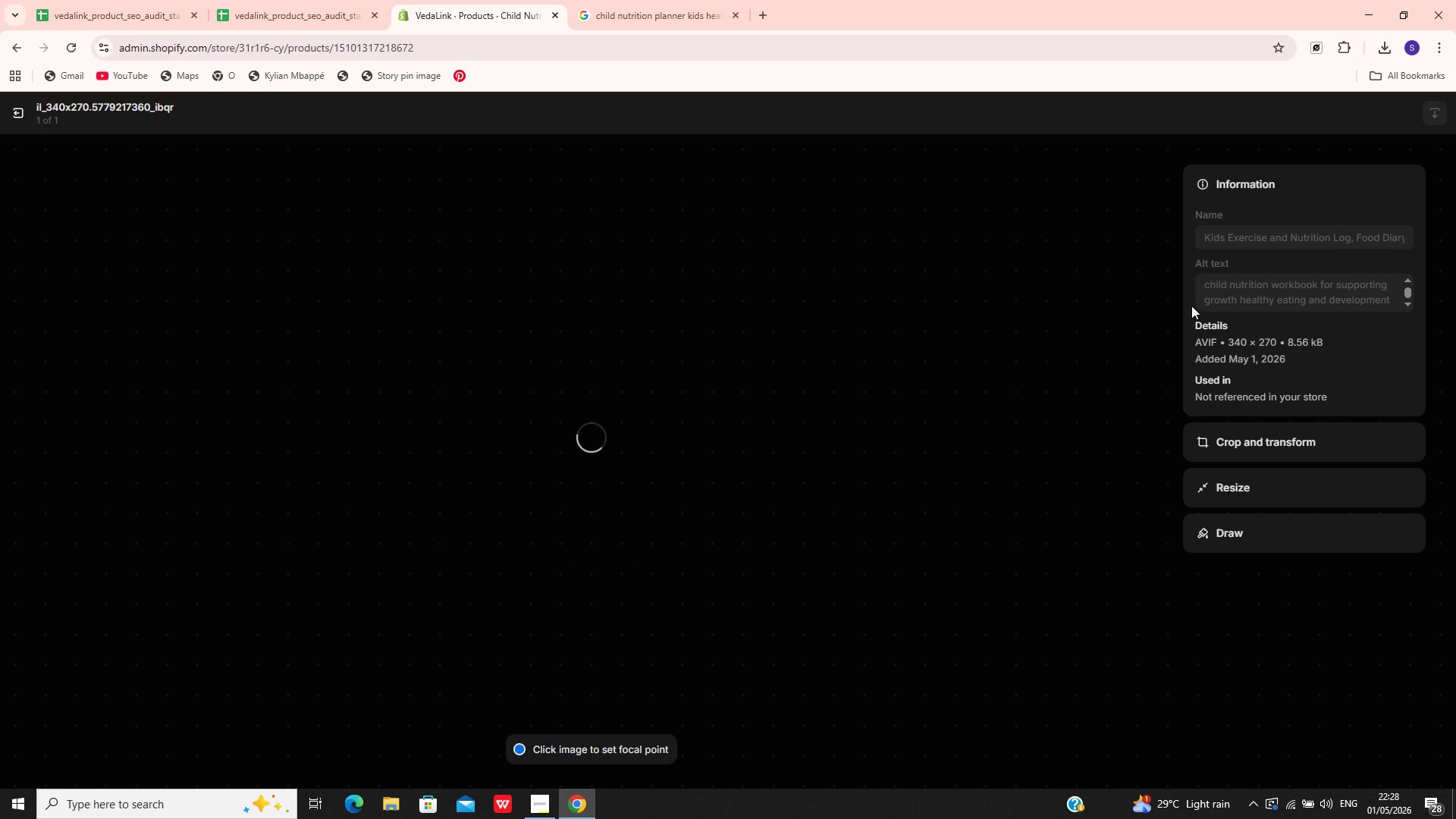 
left_click([17, 109])
 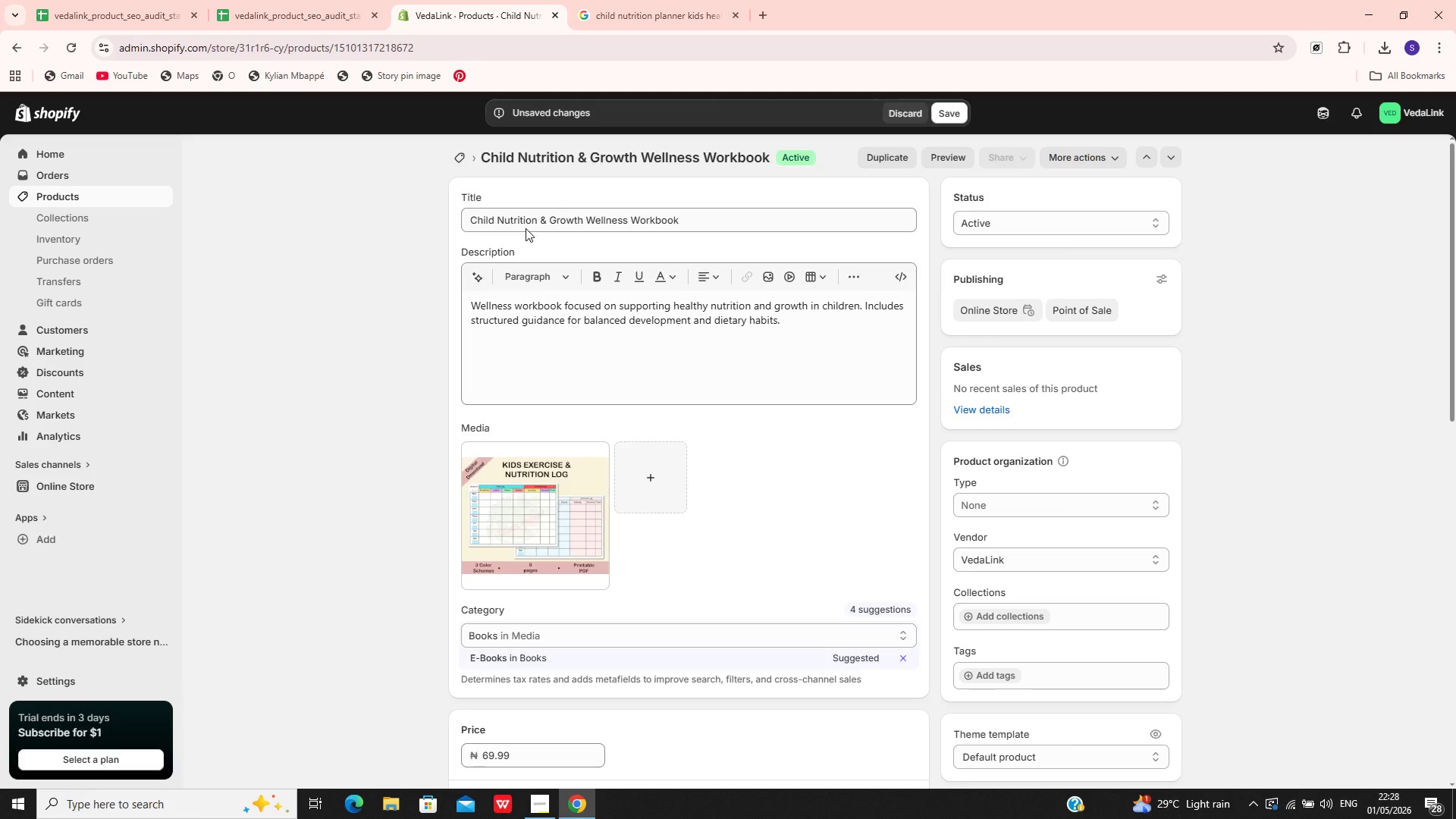 
mouse_move([845, 429])
 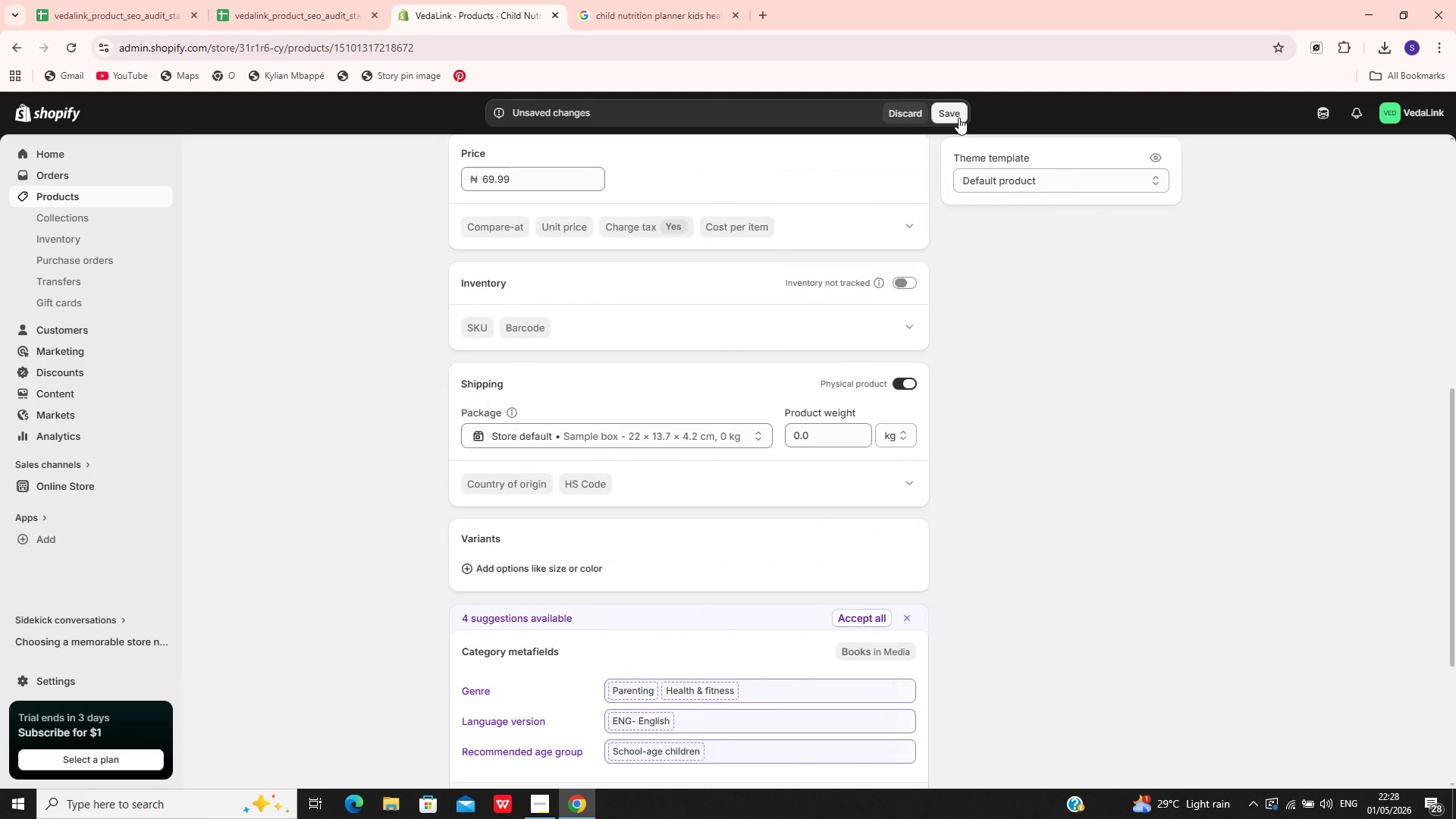 
left_click([959, 118])
 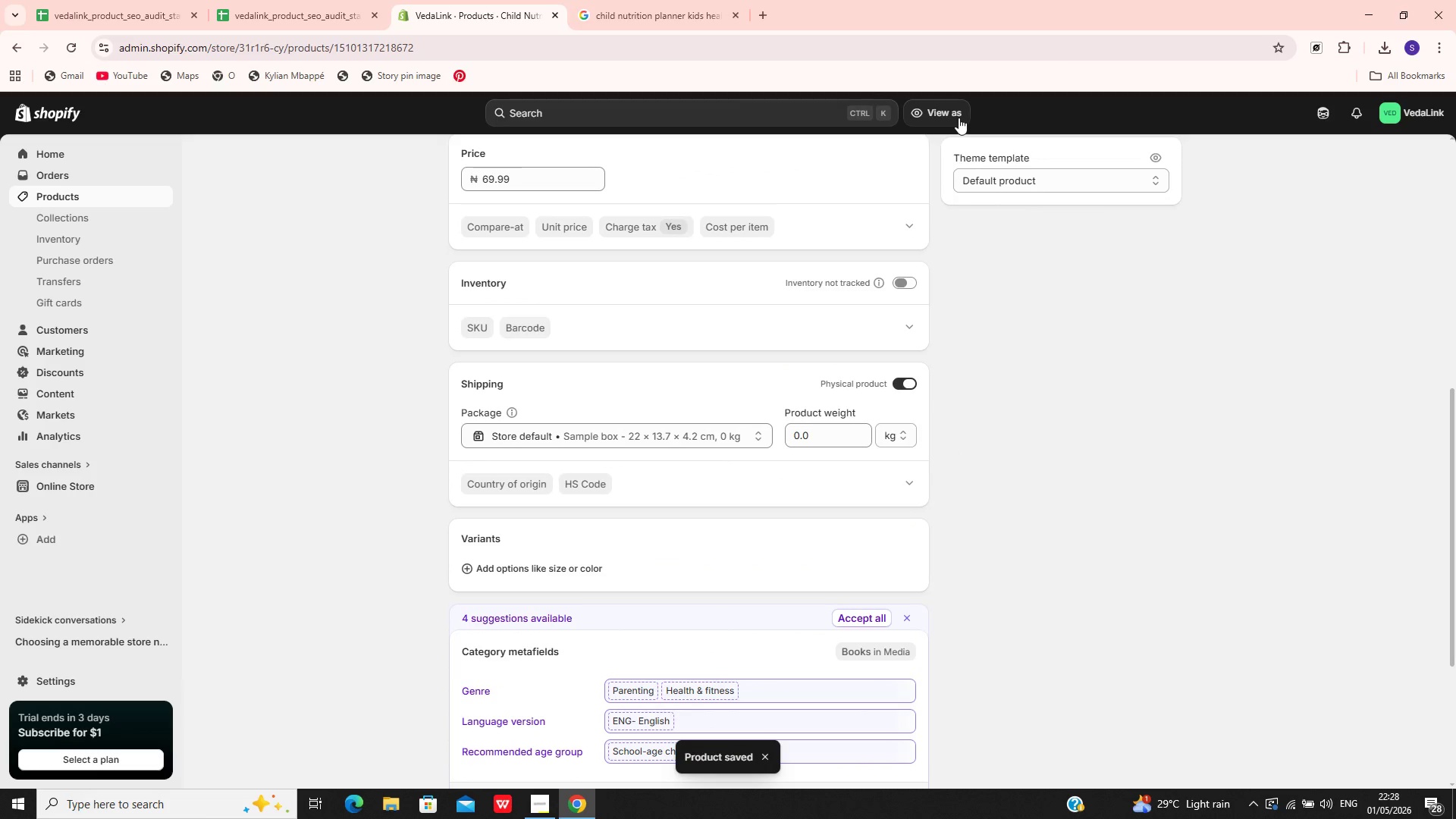 
wait(7.62)
 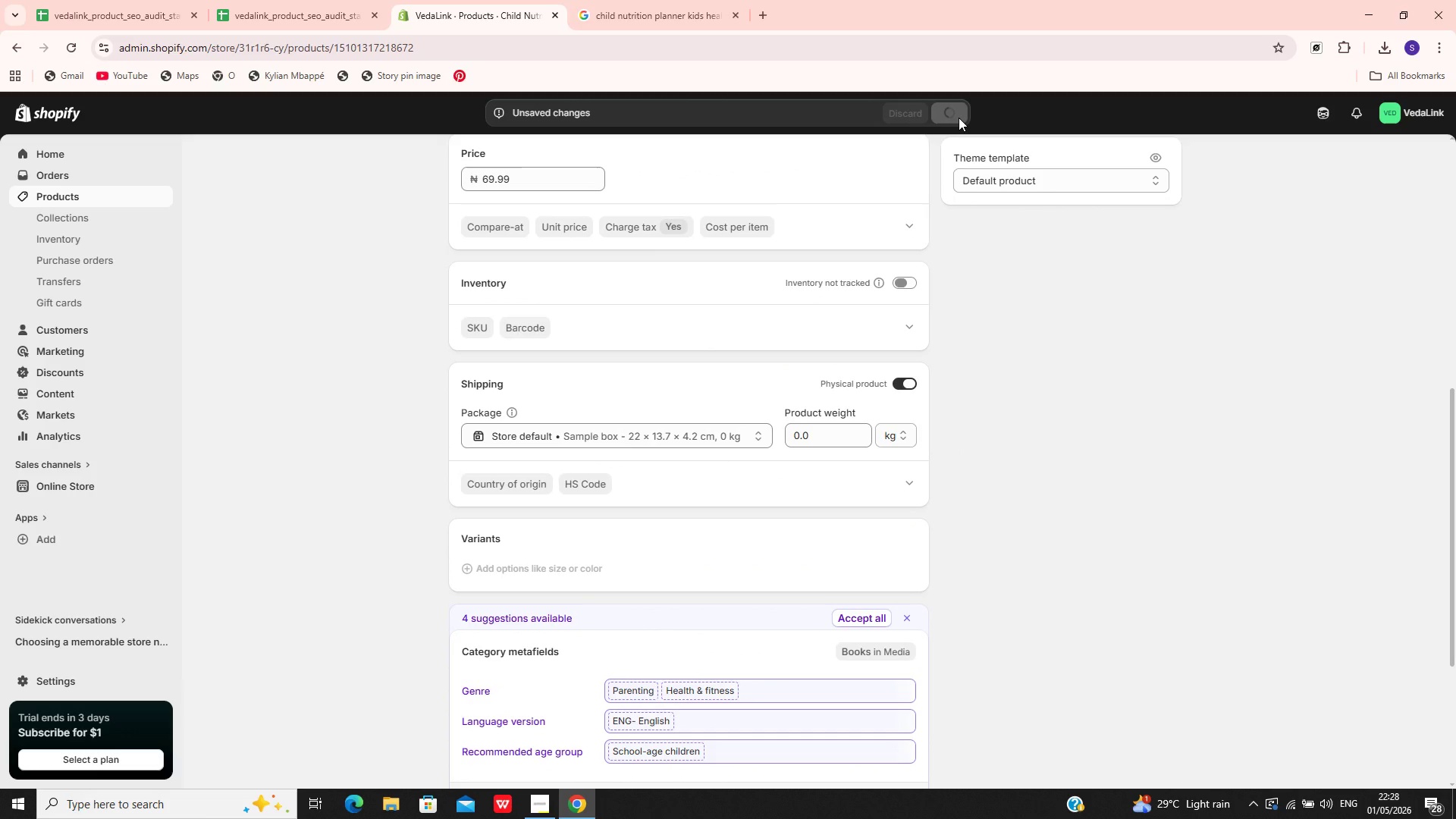 
left_click([115, 198])
 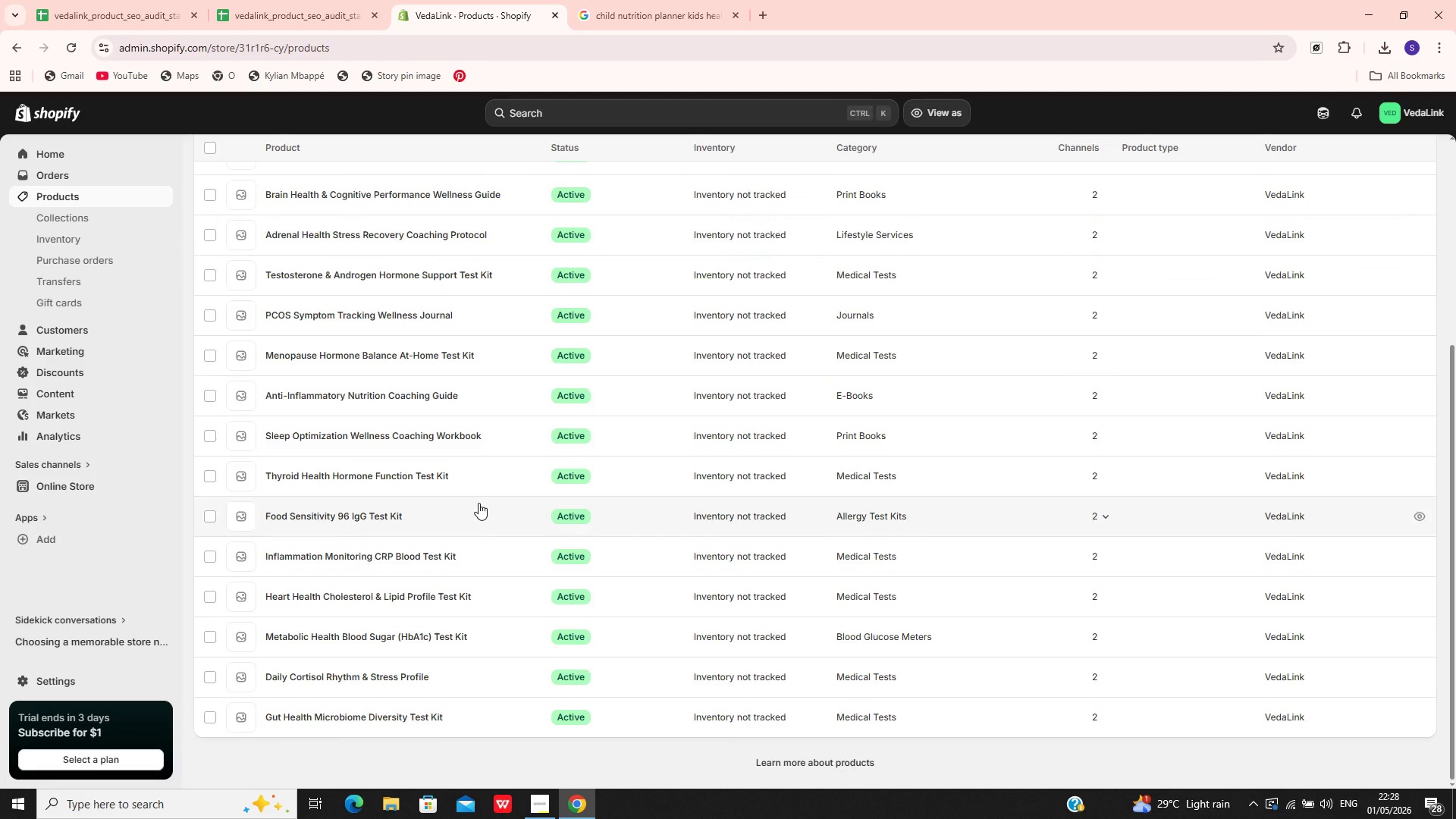 
wait(8.3)
 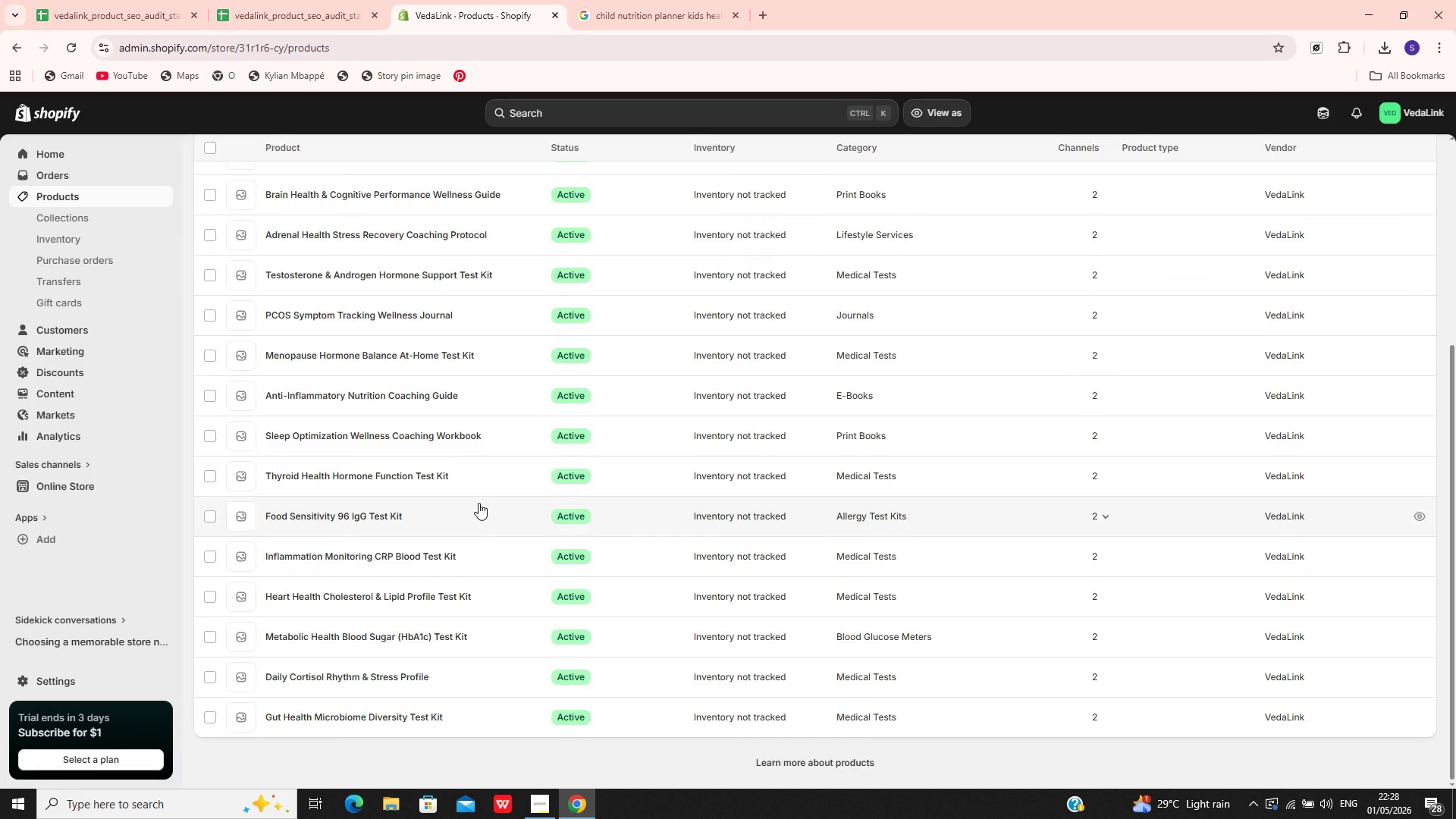 
left_click([376, 338])
 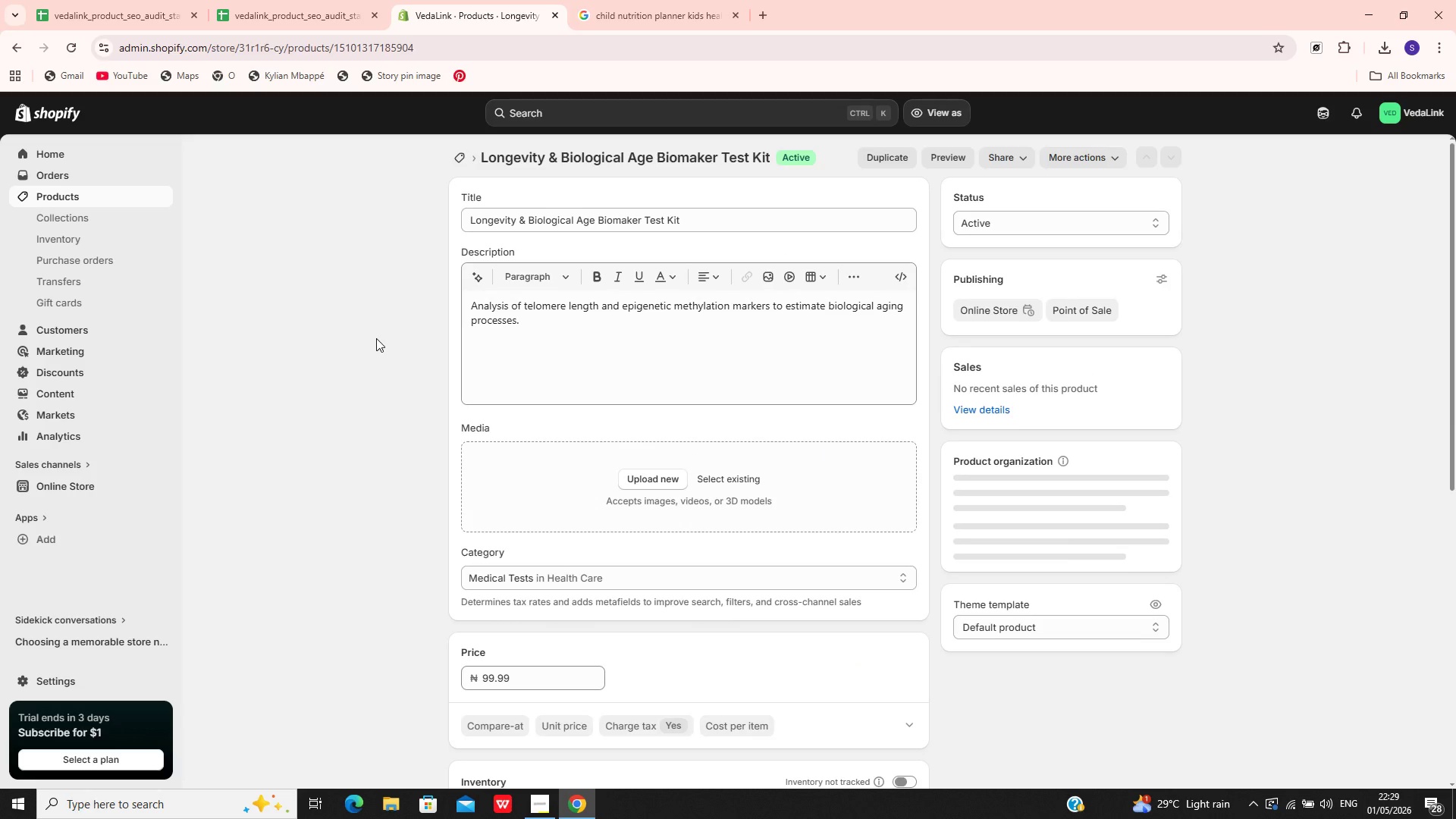 
left_click([438, 178])
 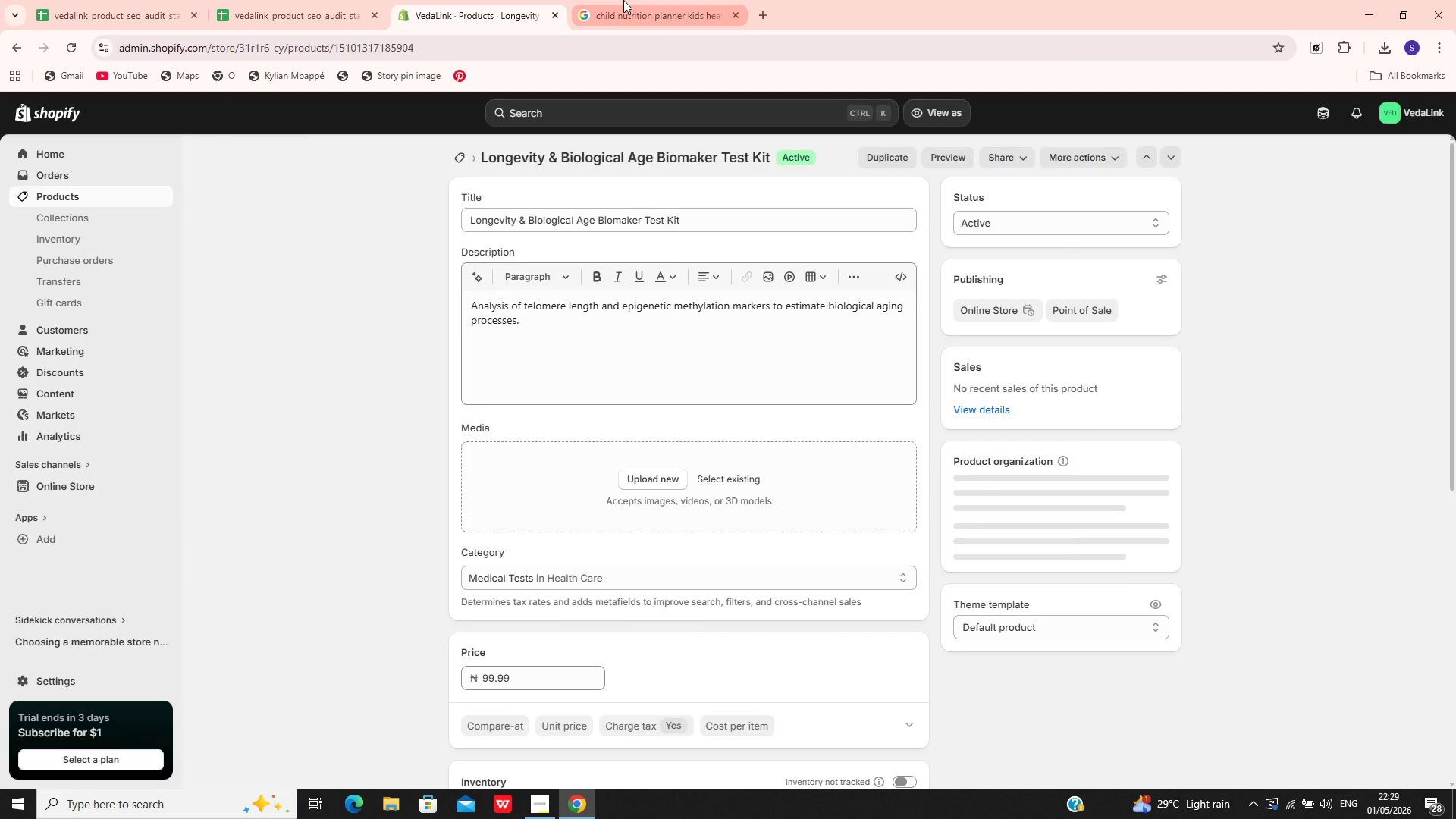 
left_click([623, 0])
 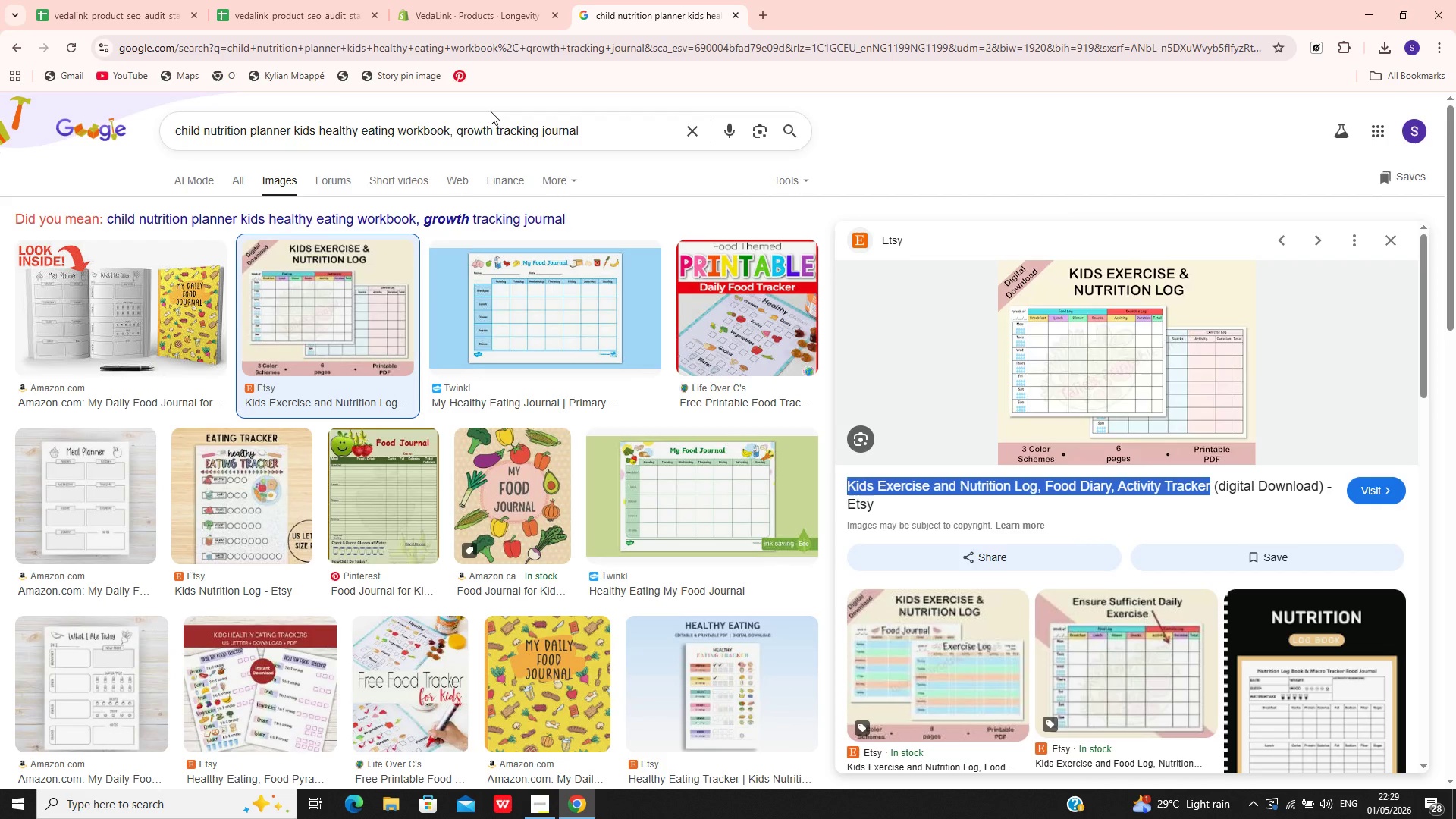 
left_click([491, 111])
 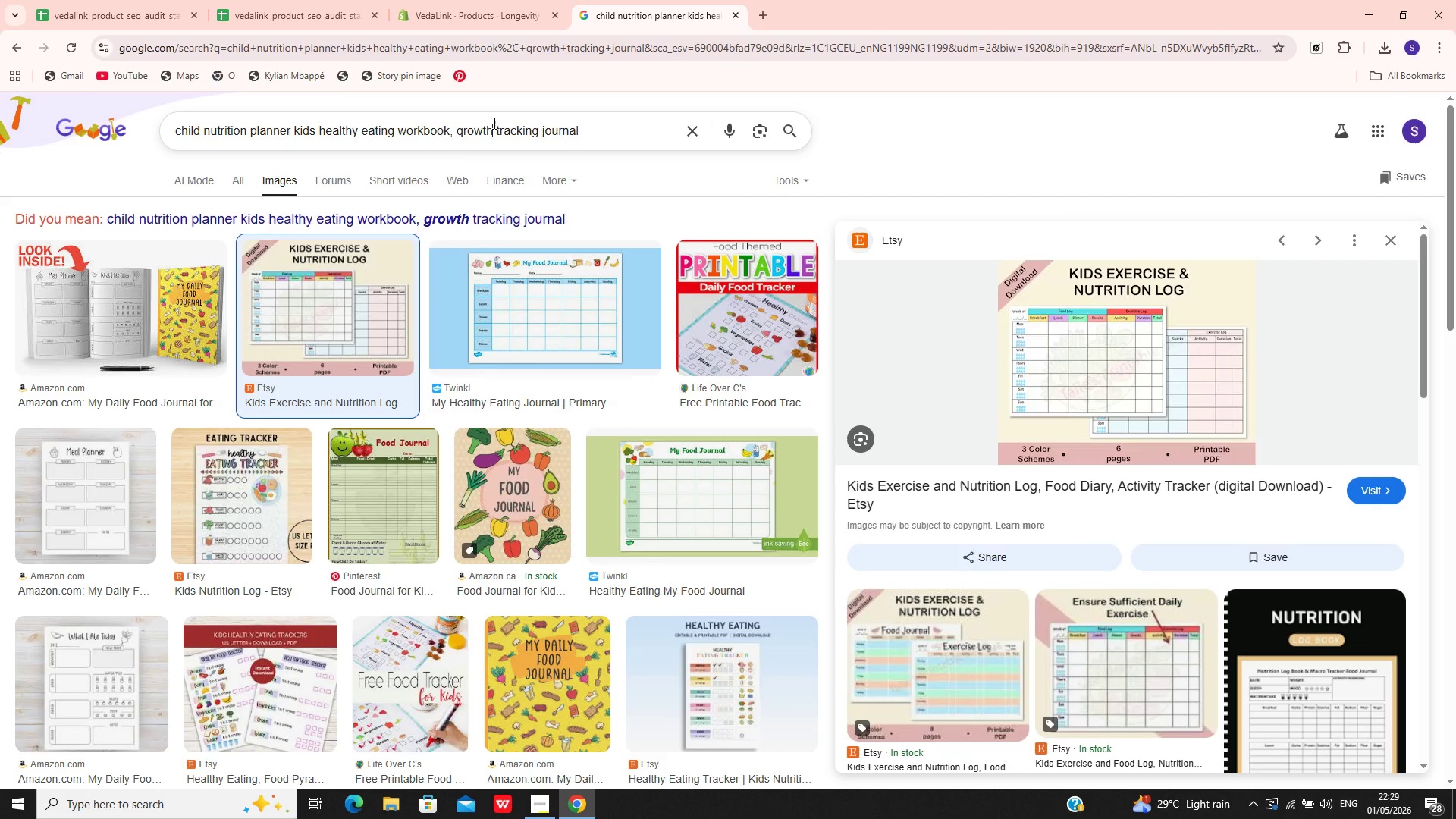 
left_click([493, 123])
 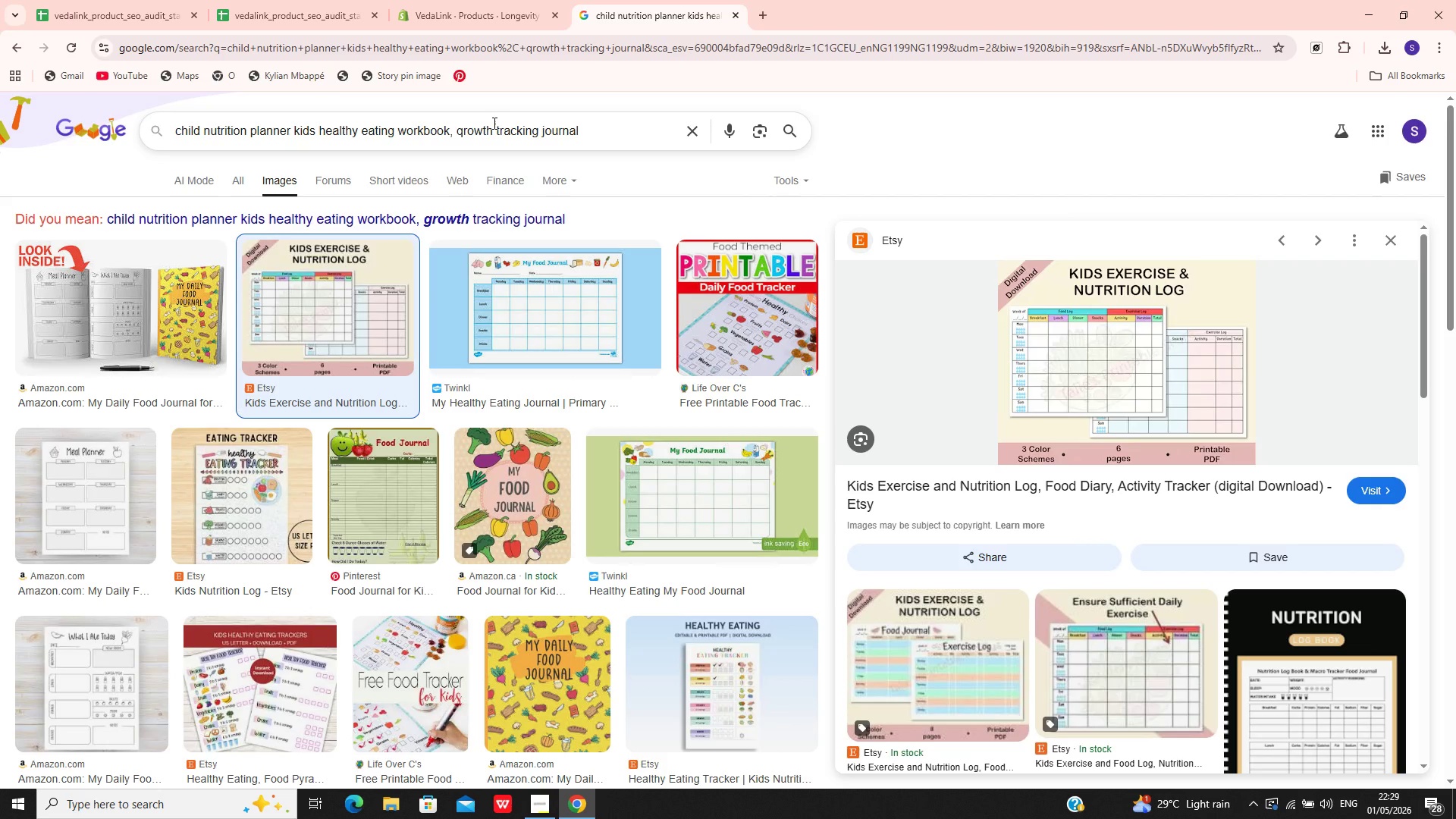 
key(Control+ControlLeft)
 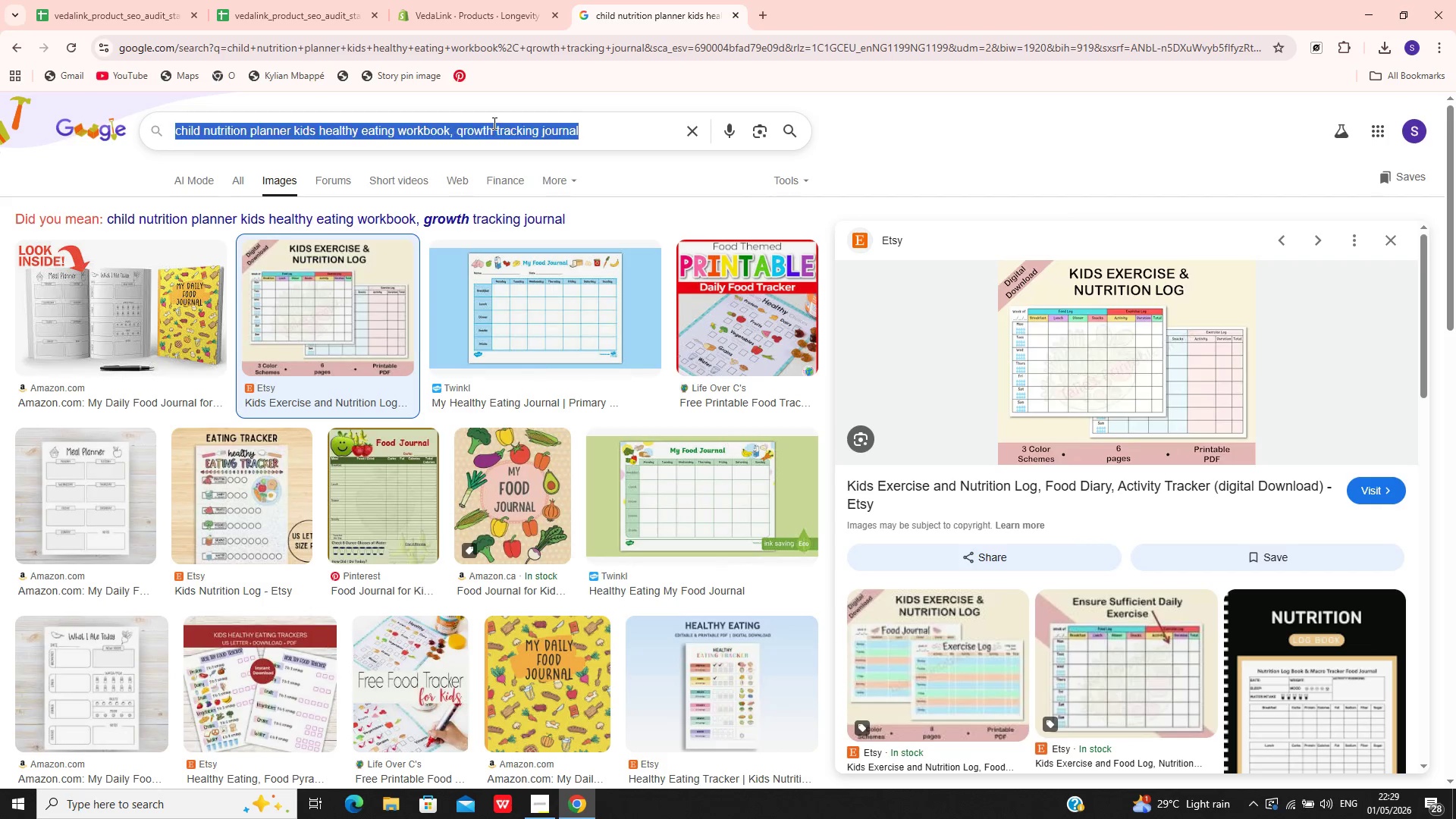 
key(Control+A)
 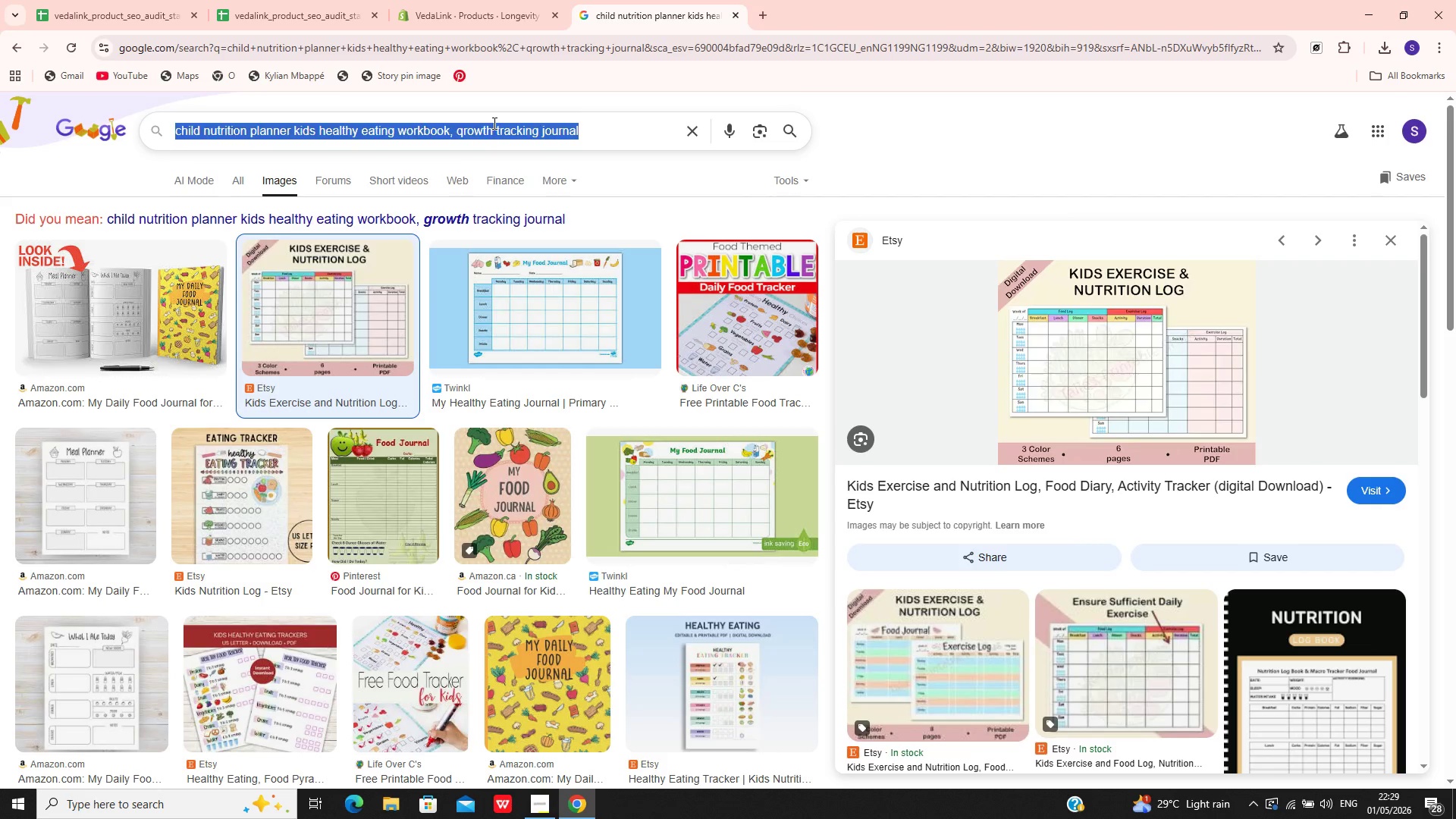 
type(biological age tes)
 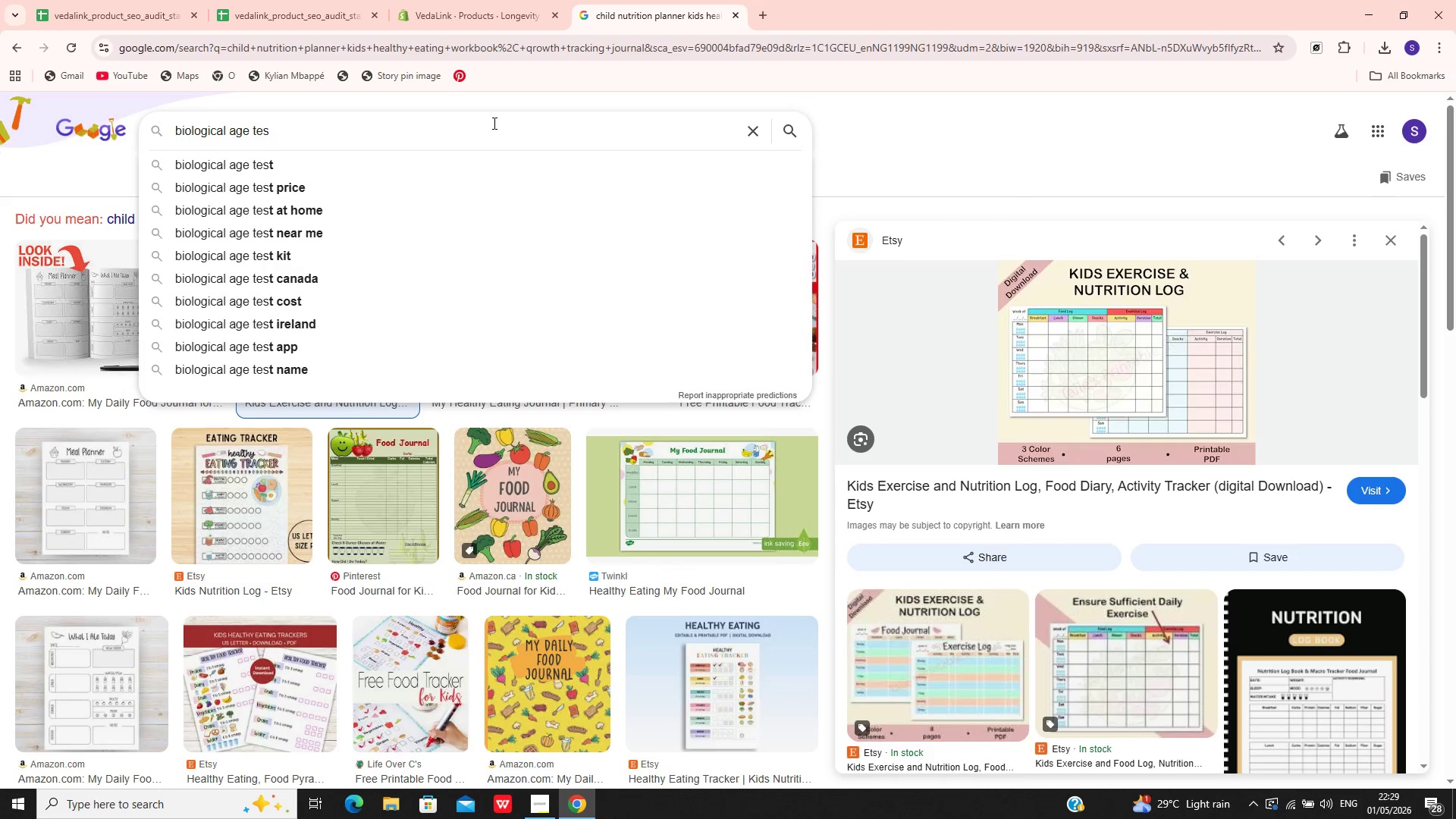 
type(t kit)
 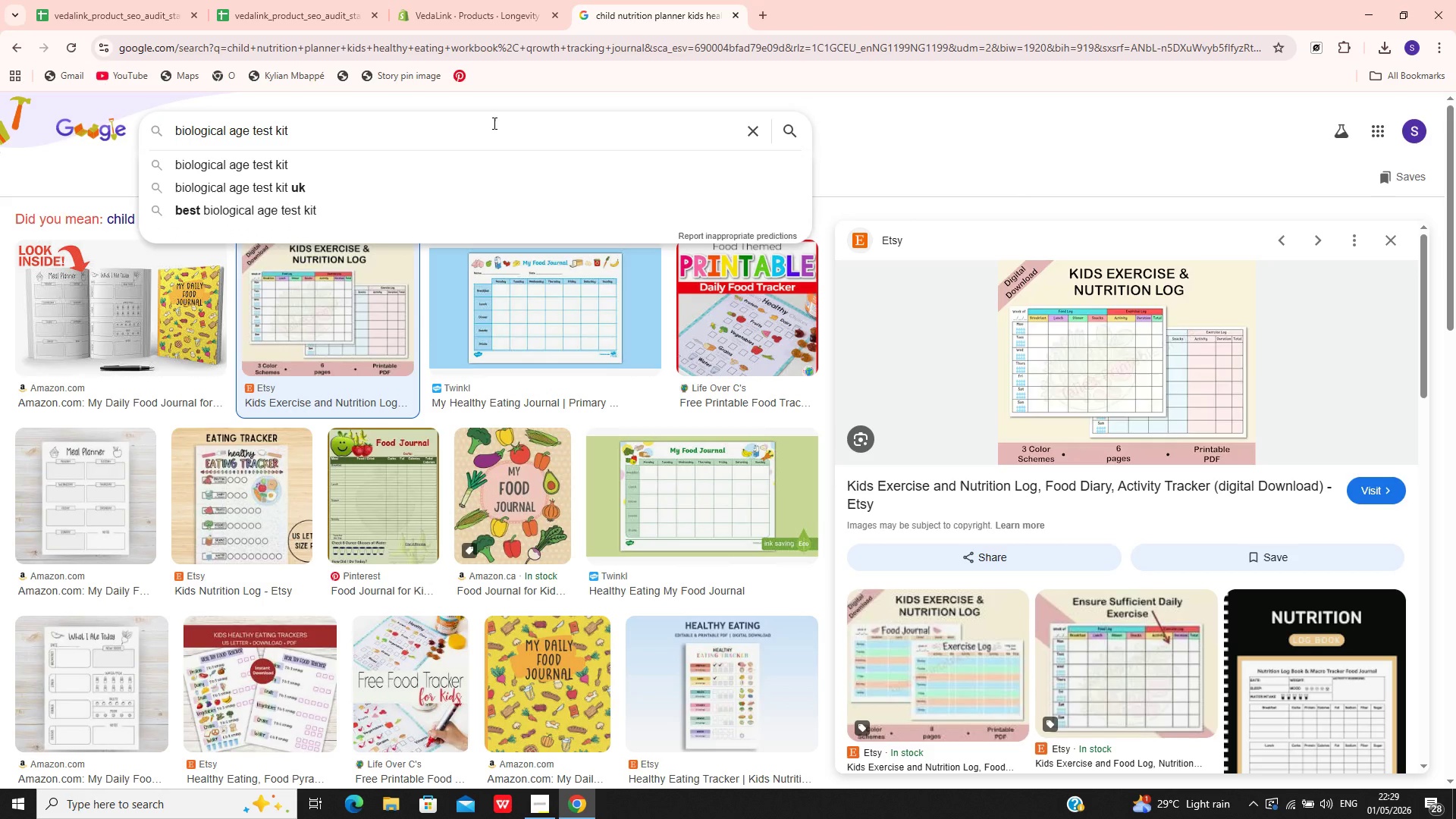 
wait(6.38)
 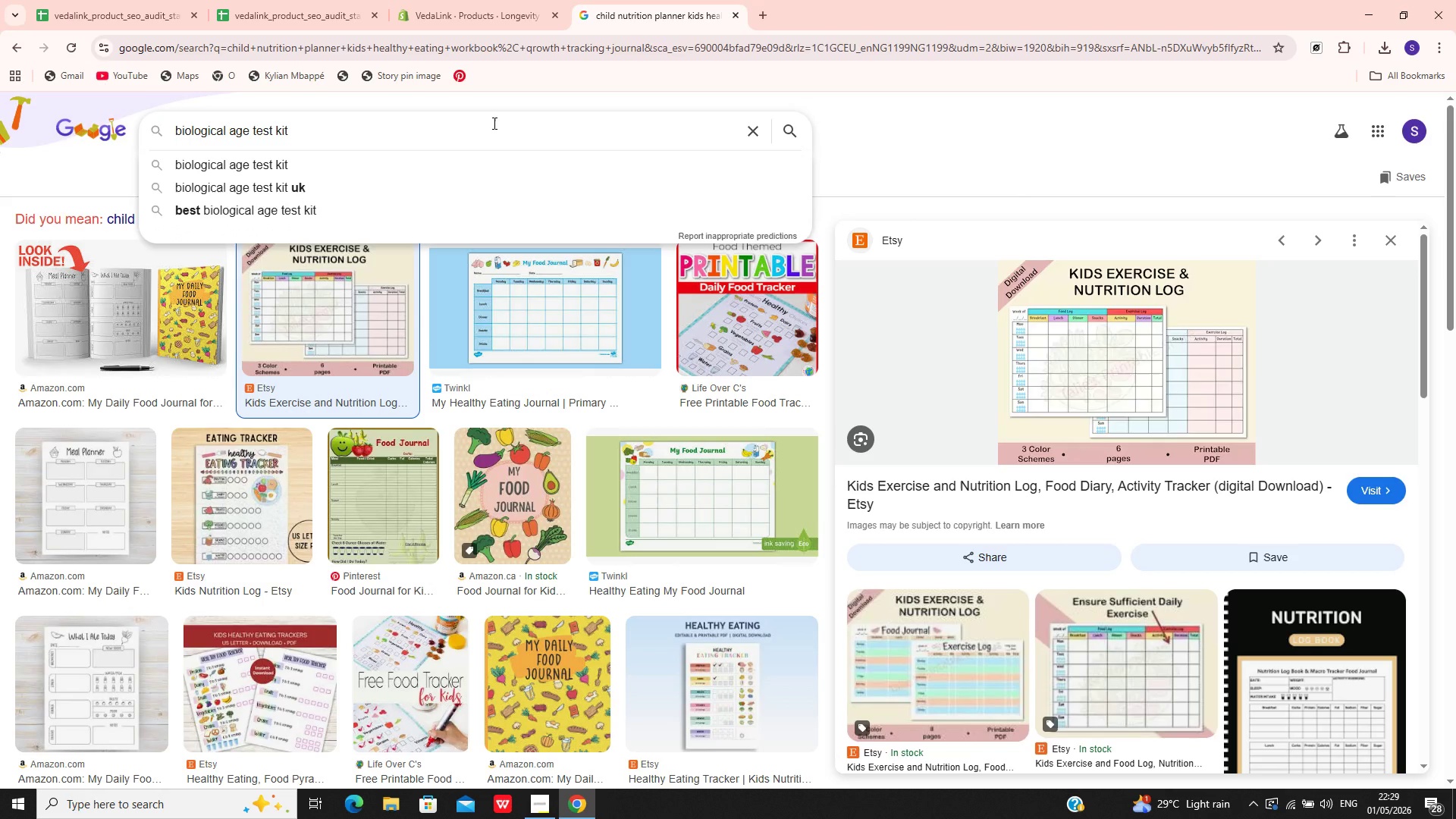 
type( home, longevity )
 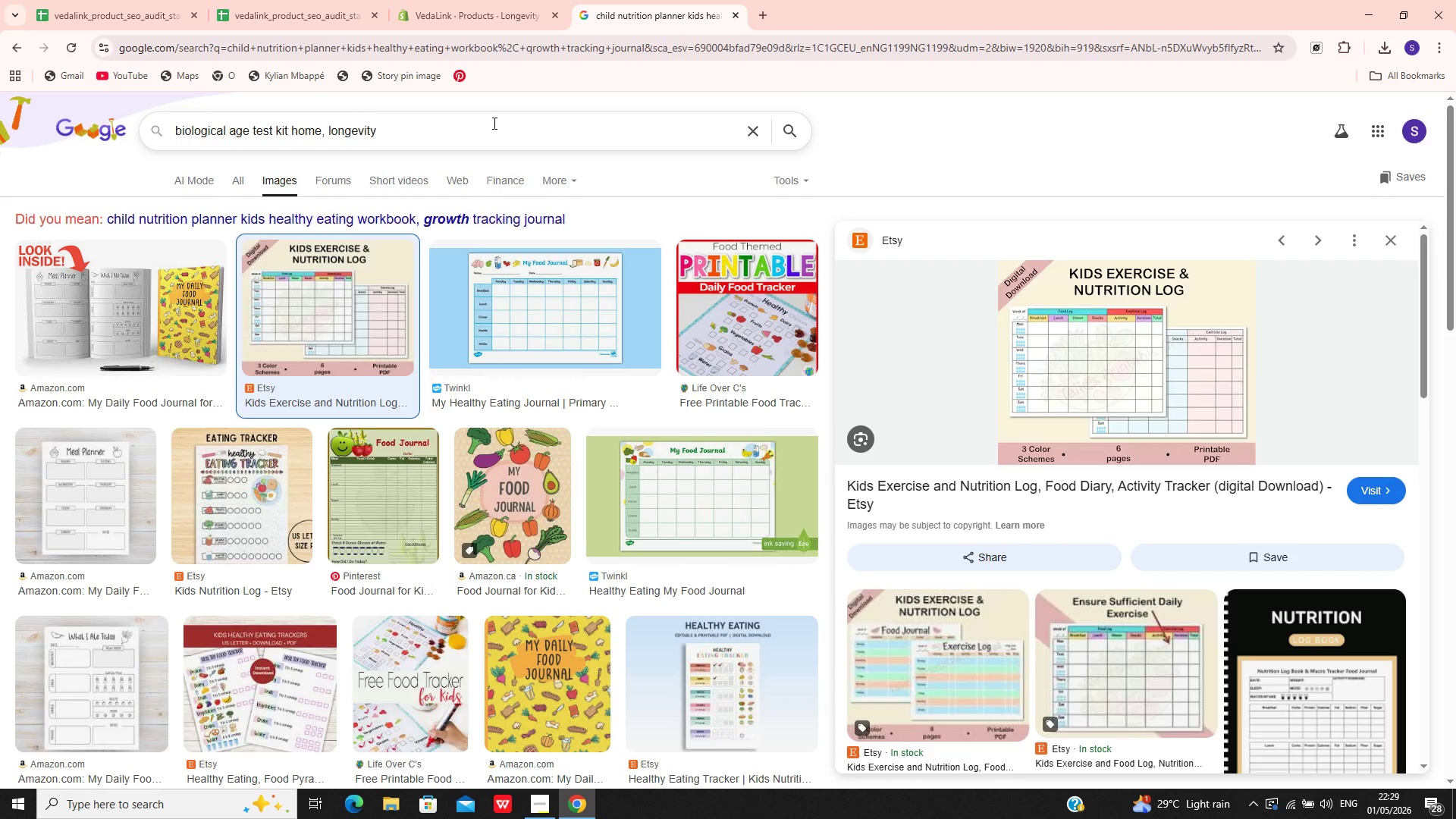 
type(biomarker test)
 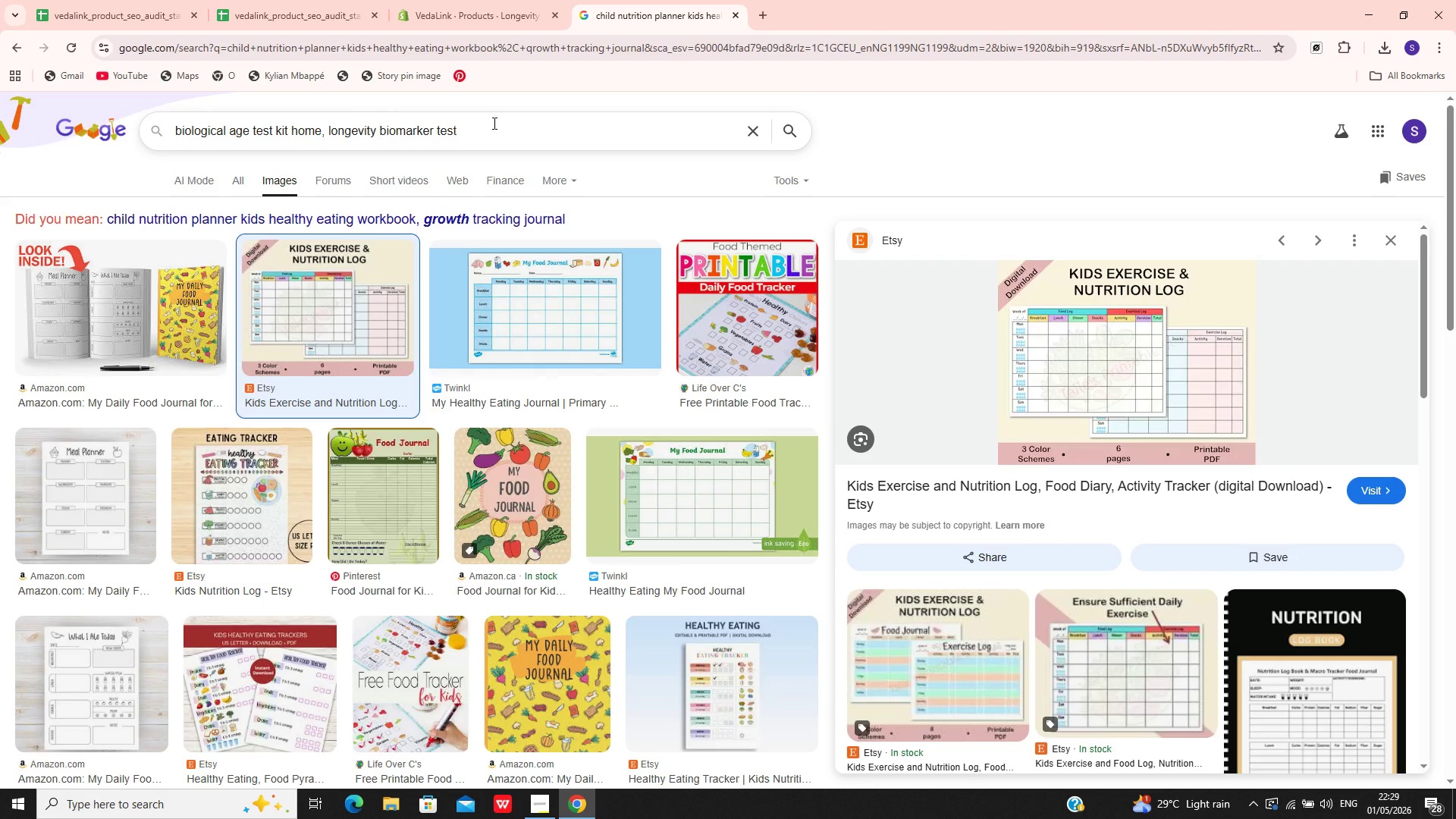 
type(, anti aging lab test kit)
 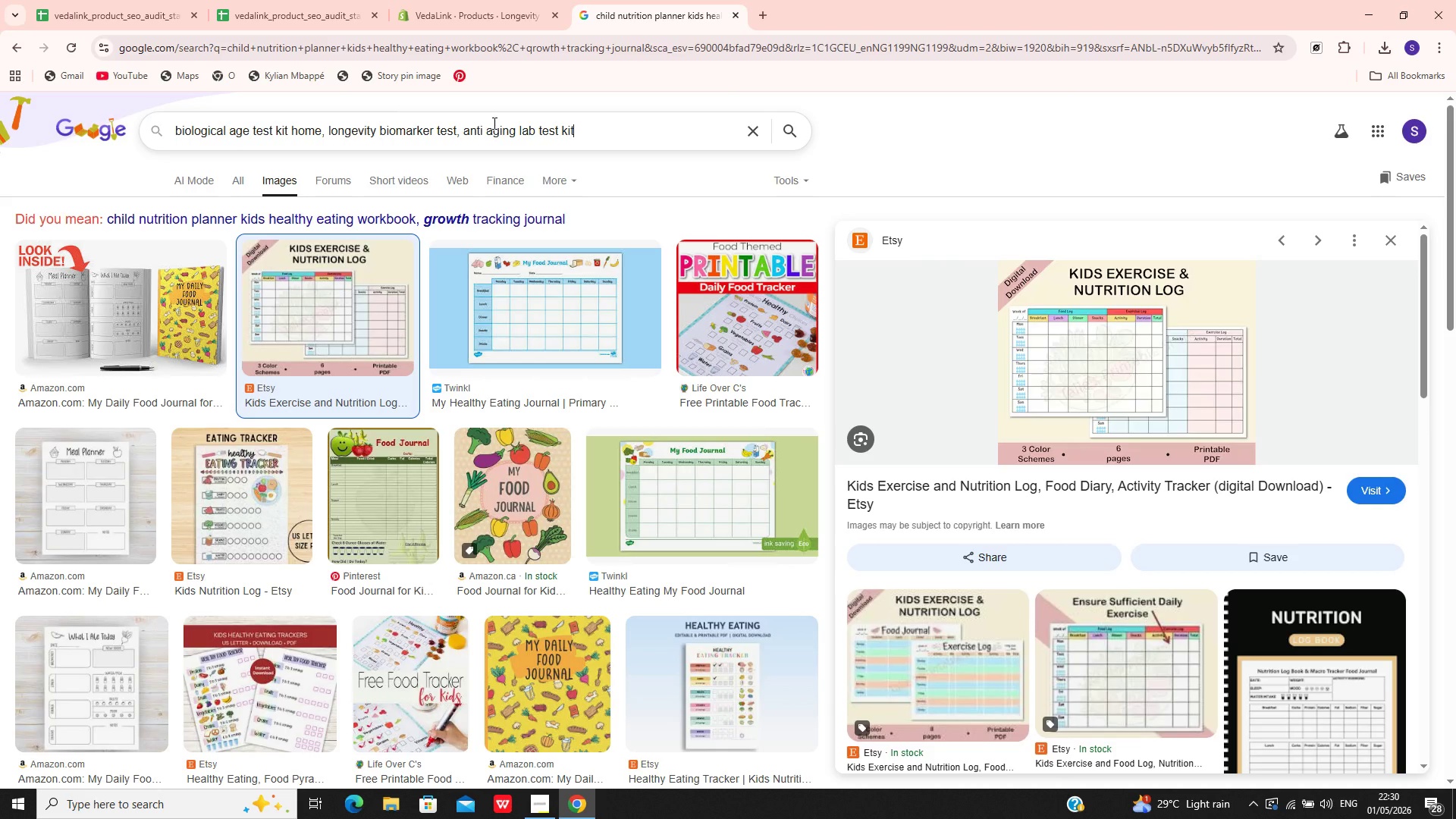 
key(Enter)
 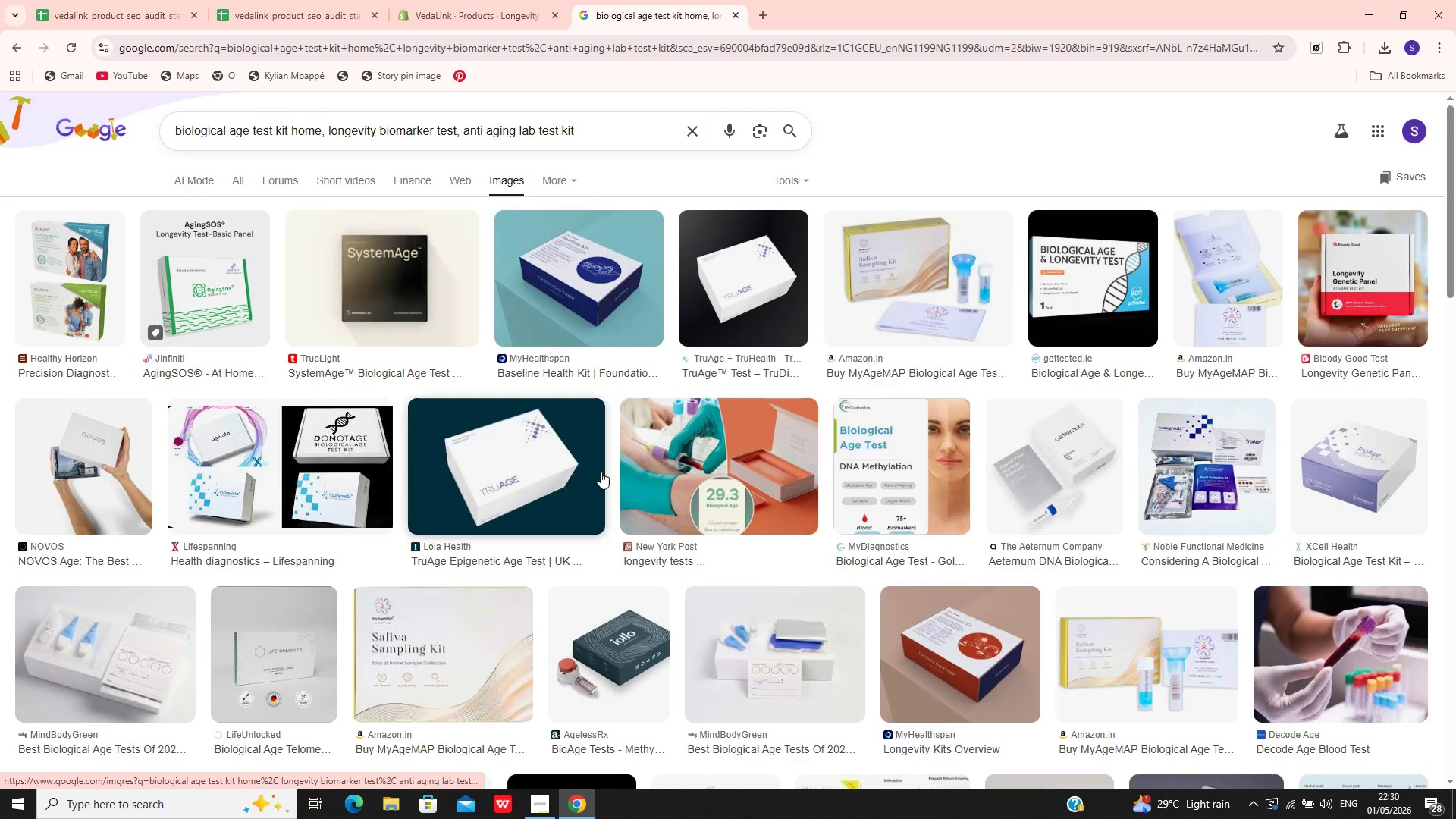 
wait(10.39)
 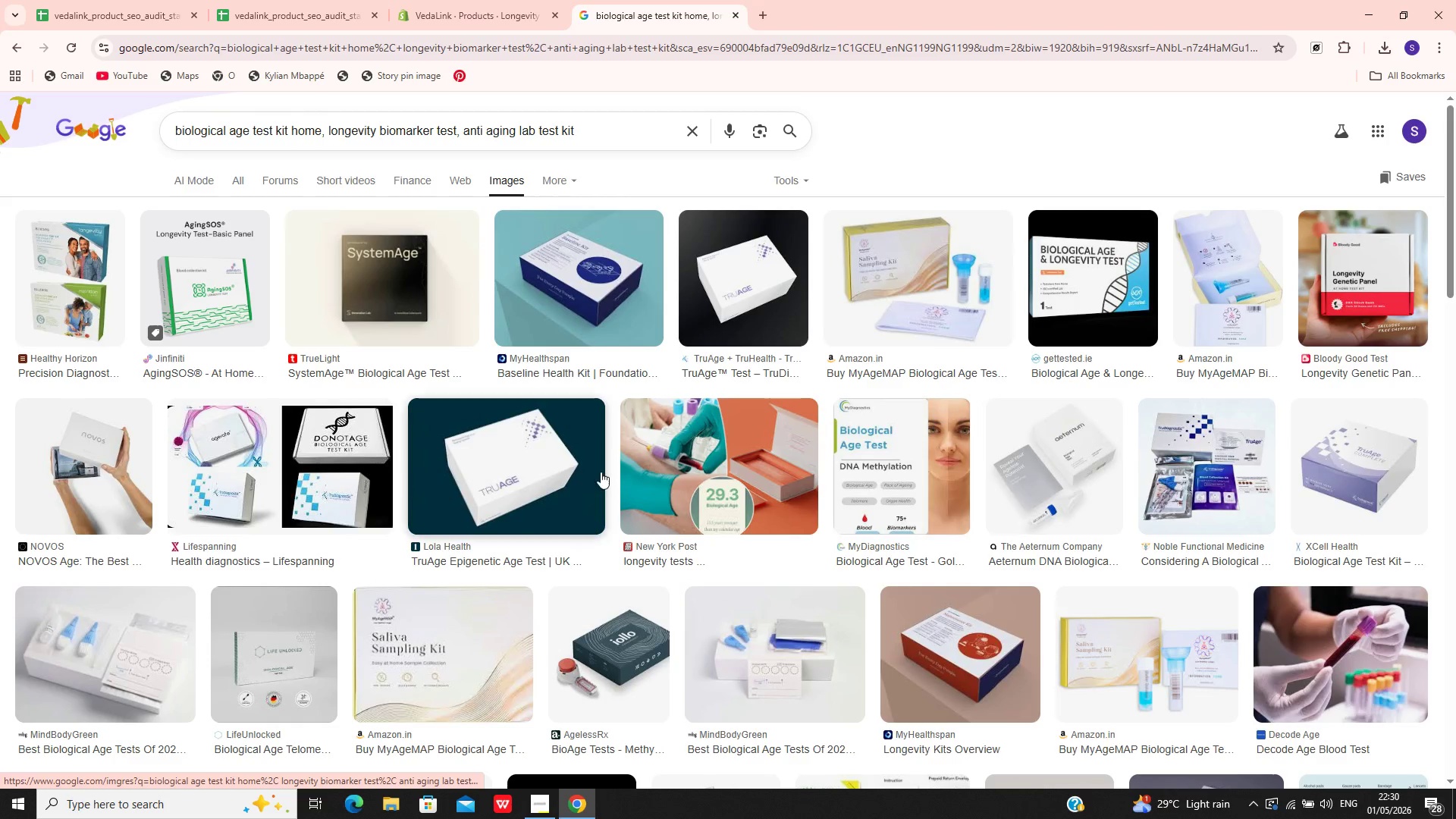 
left_click([1200, 487])
 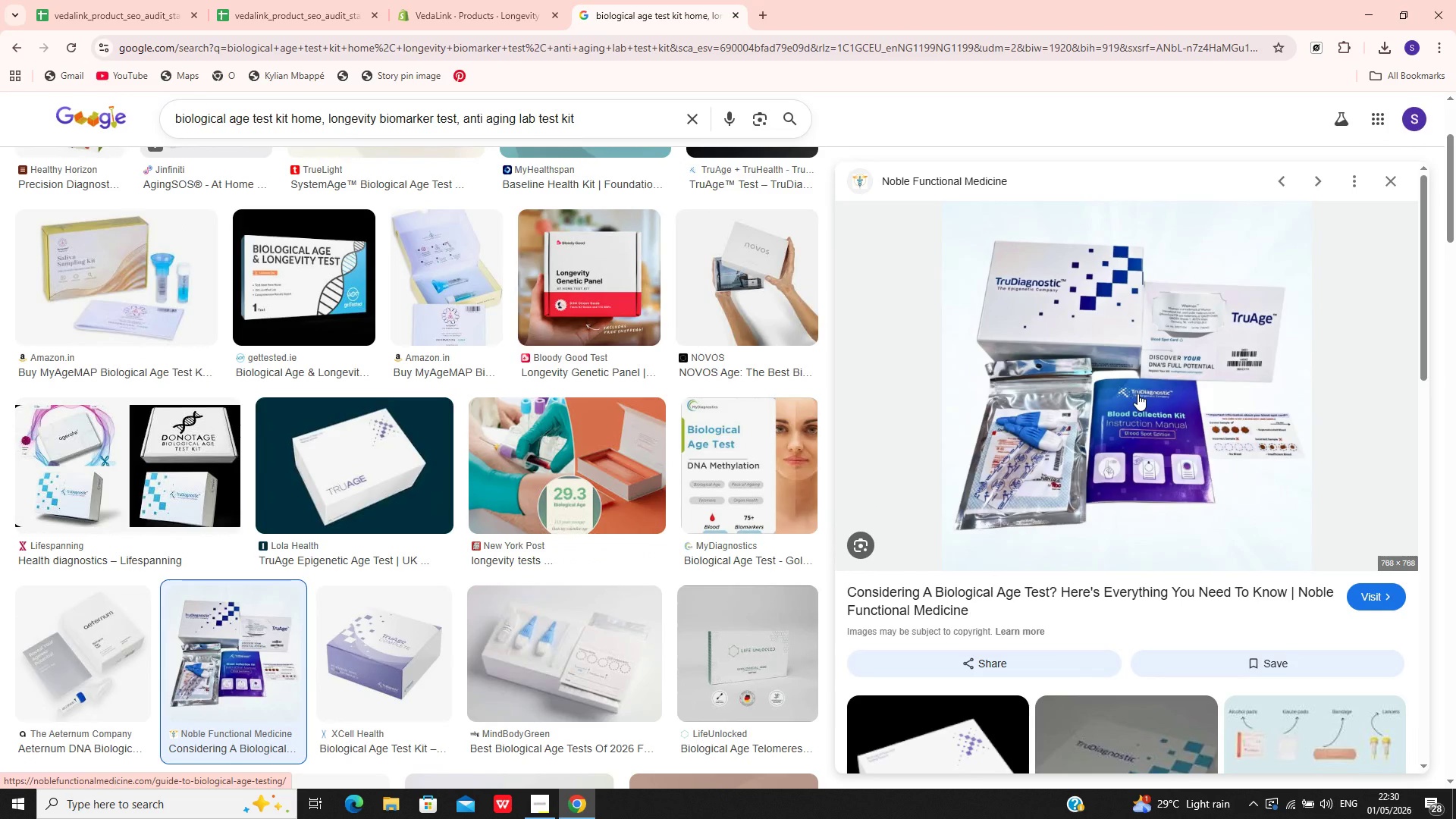 
right_click([1138, 394])
 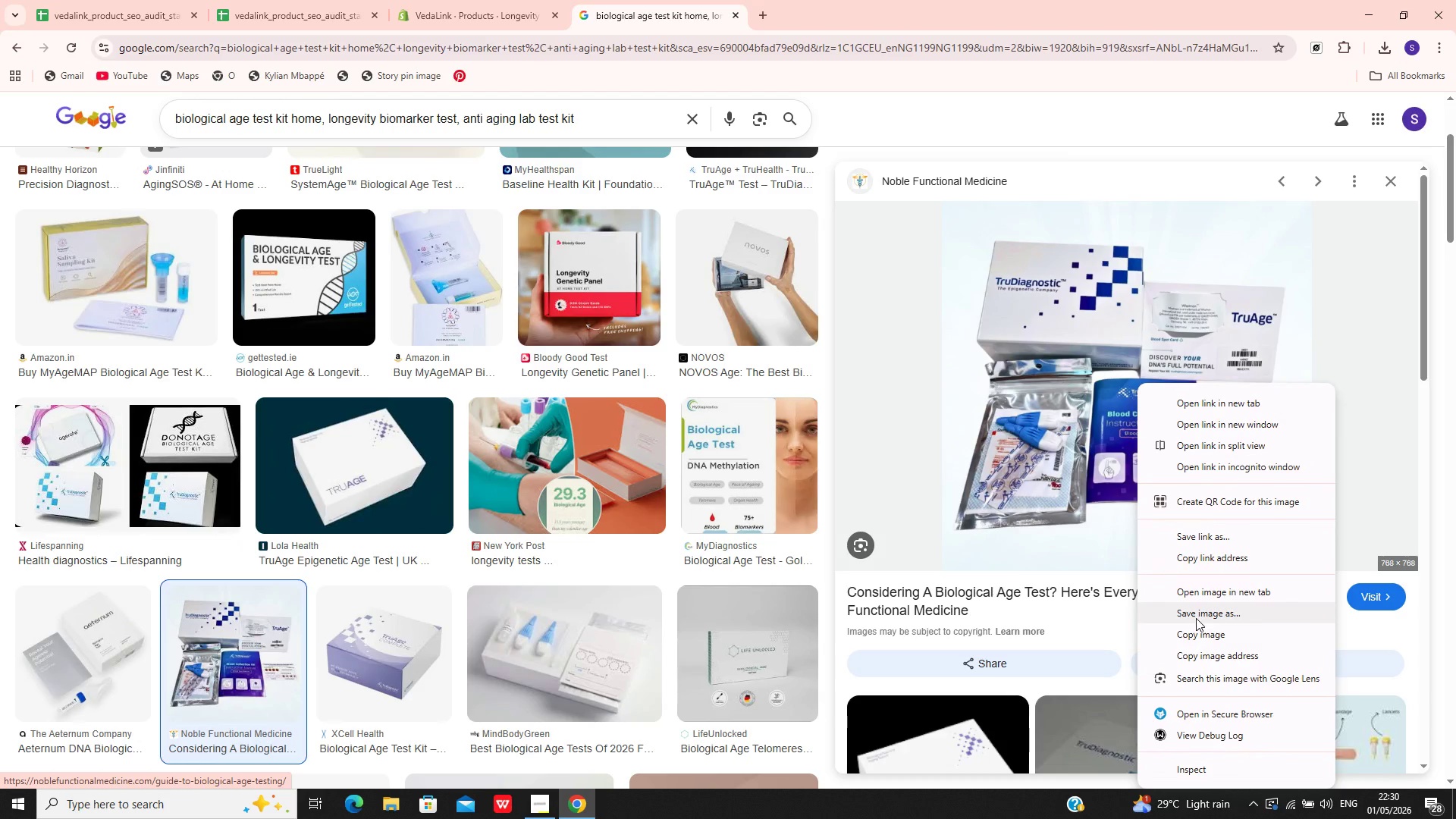 
left_click([1196, 618])
 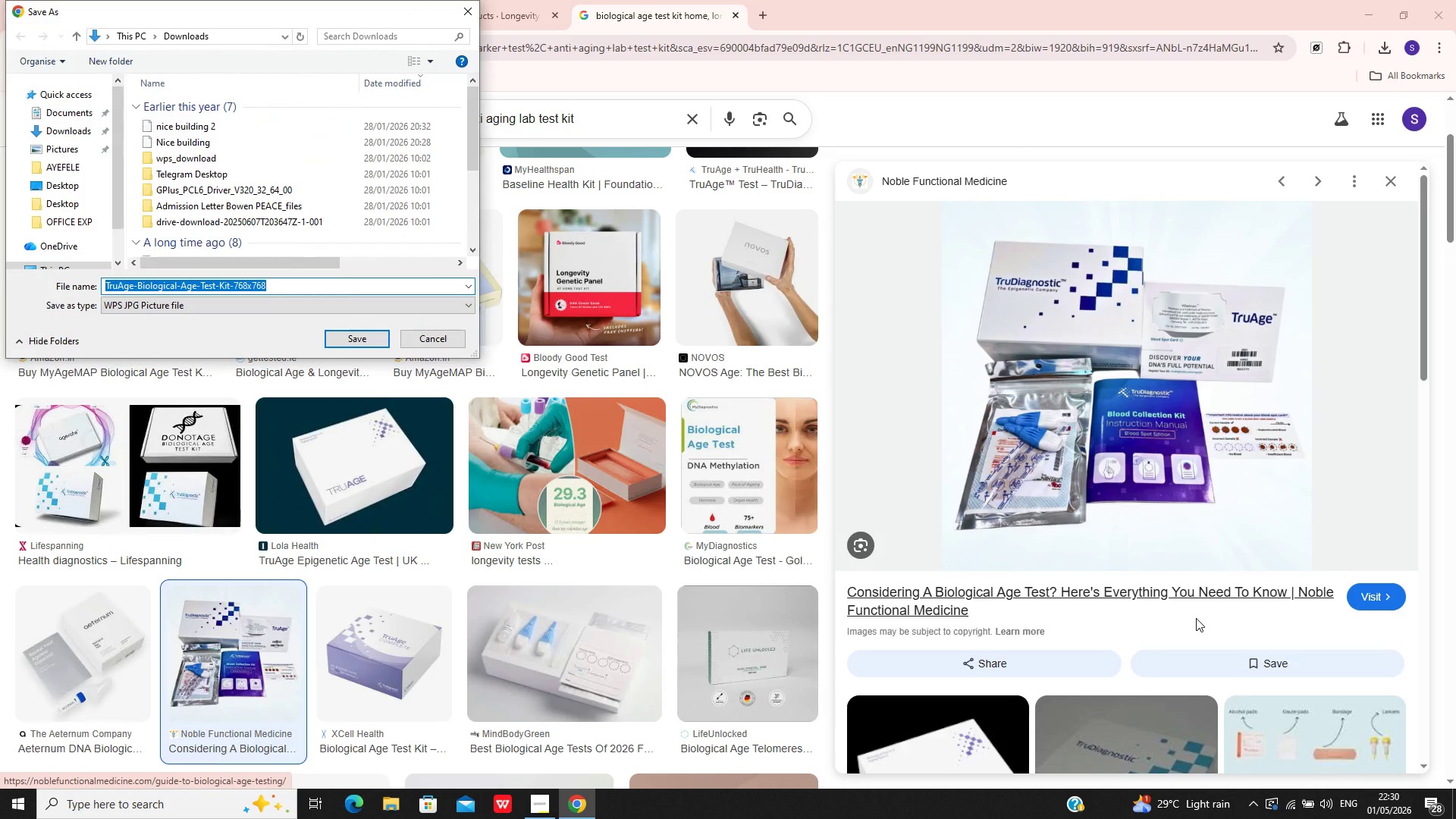 
wait(5.88)
 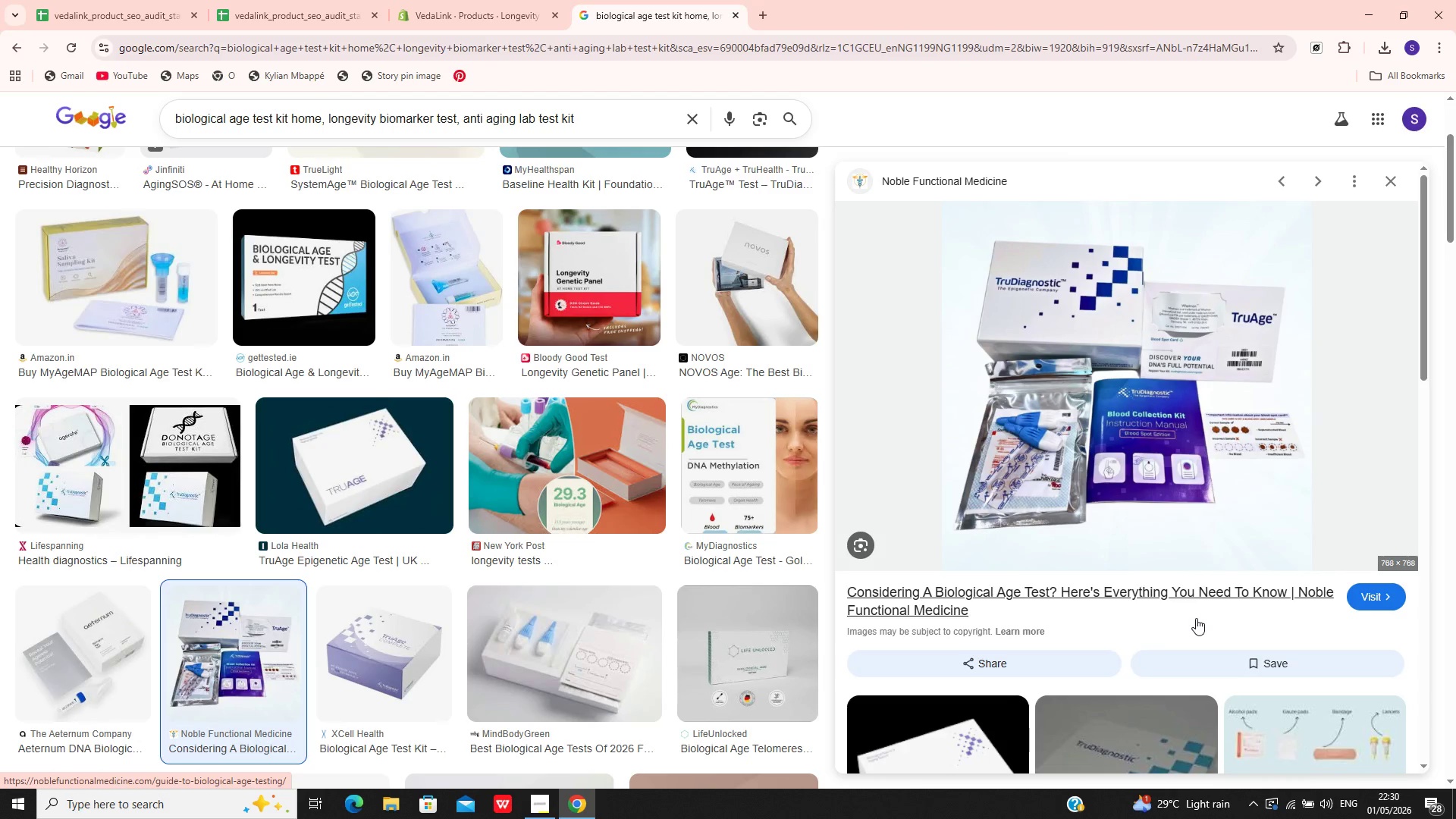 
key(Enter)
 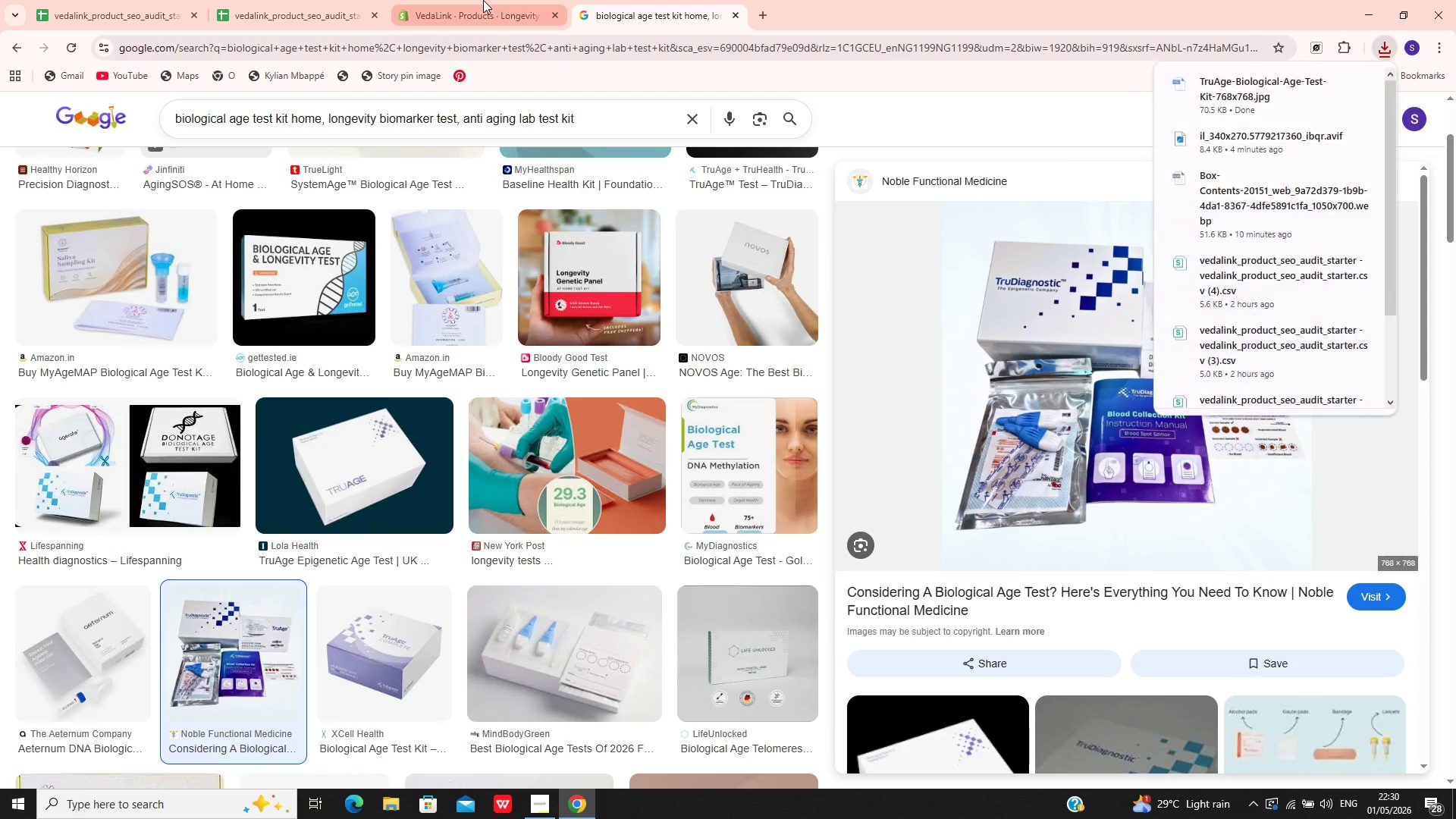 
left_click([471, 0])
 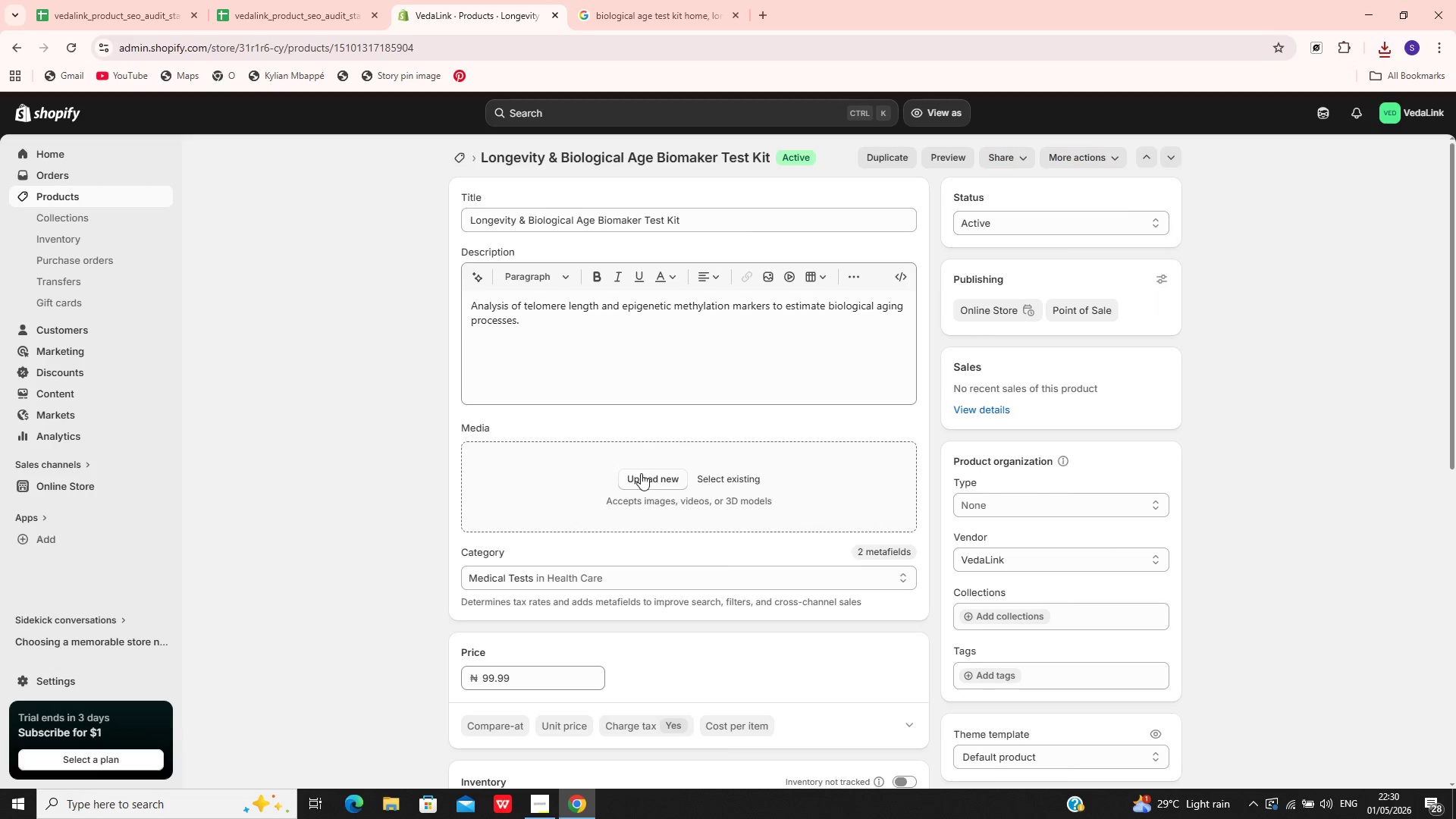 
left_click([641, 473])
 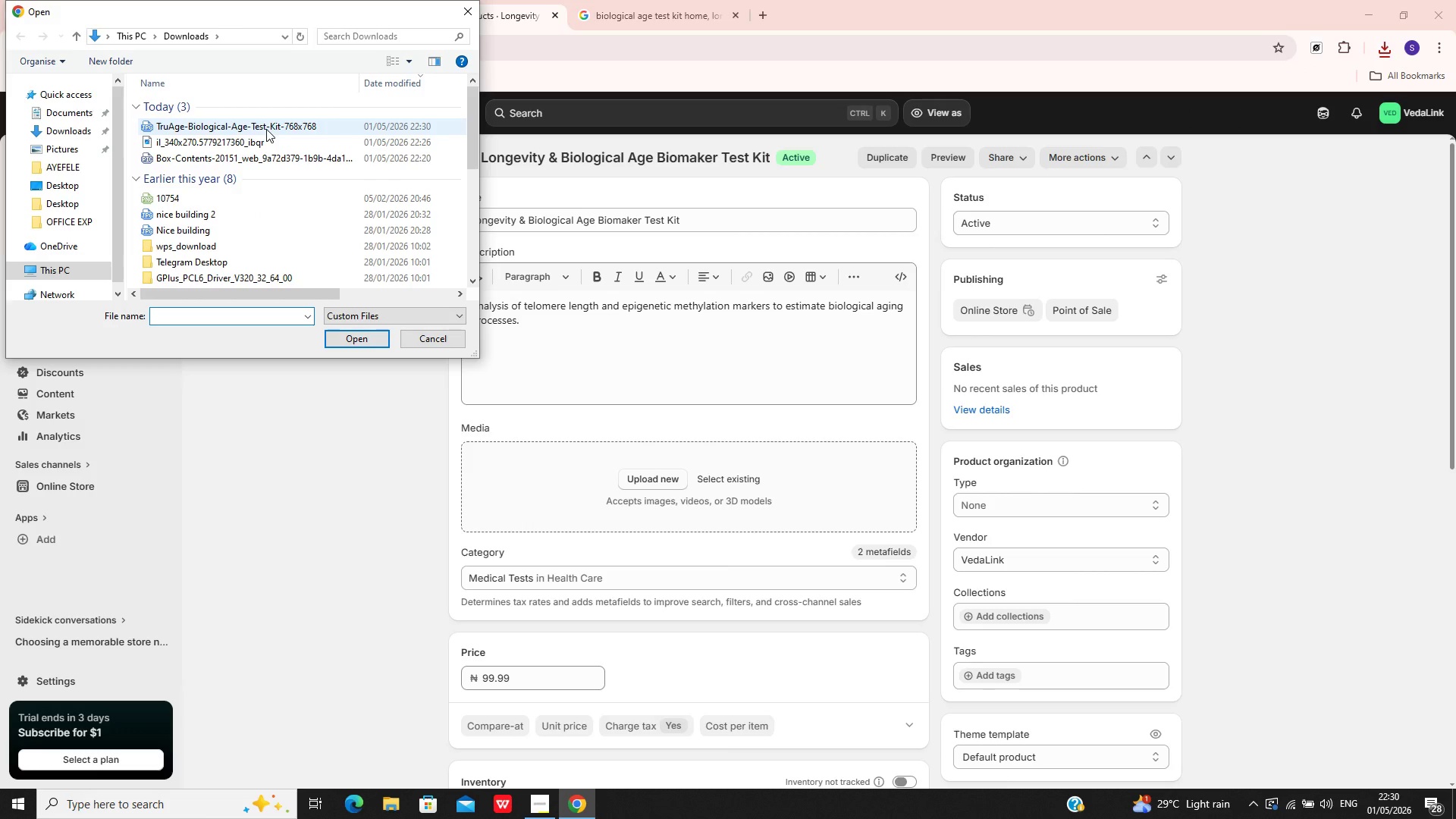 
wait(5.95)
 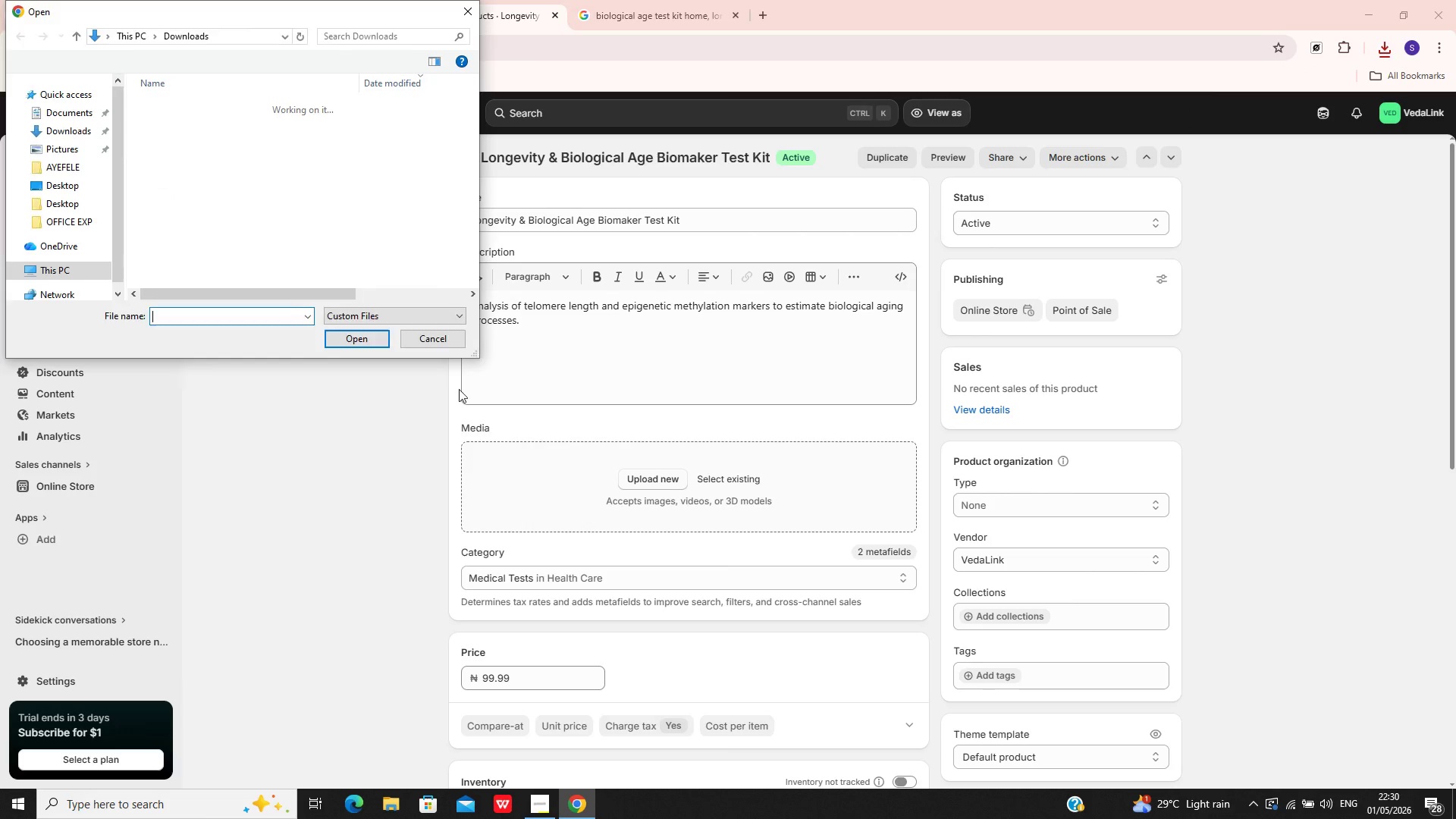 
left_click([266, 129])
 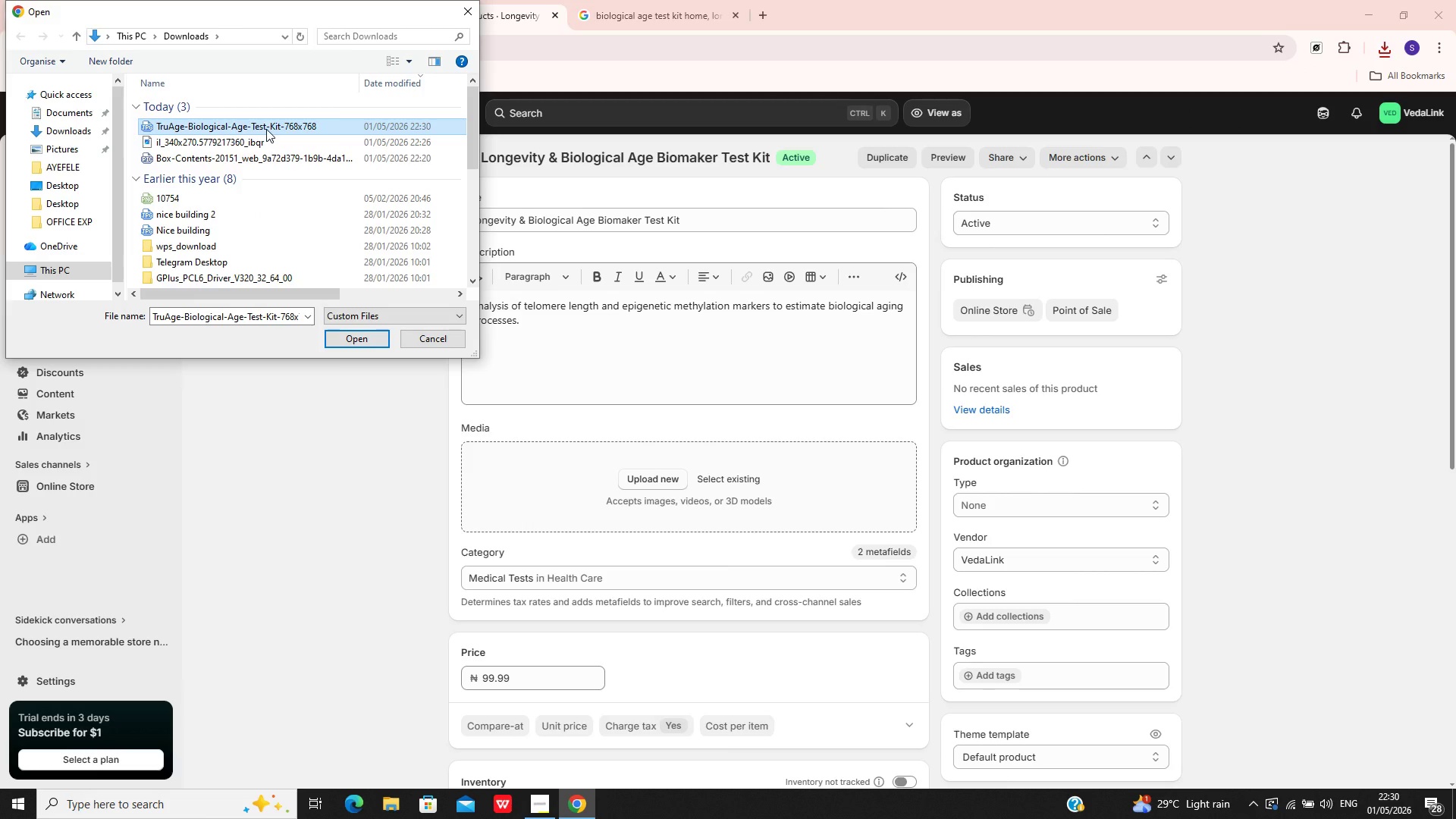 
key(Enter)
 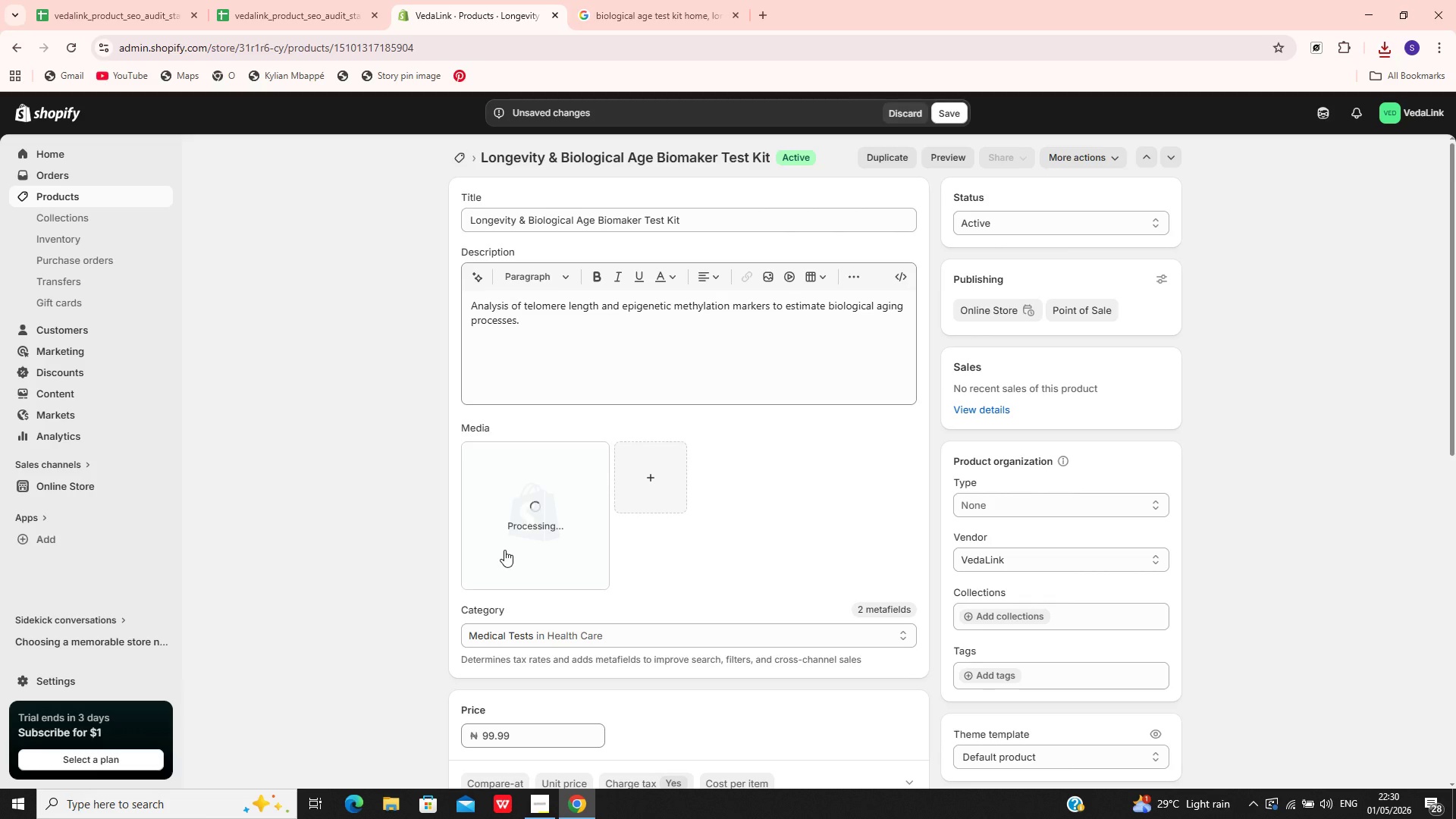 
wait(11.44)
 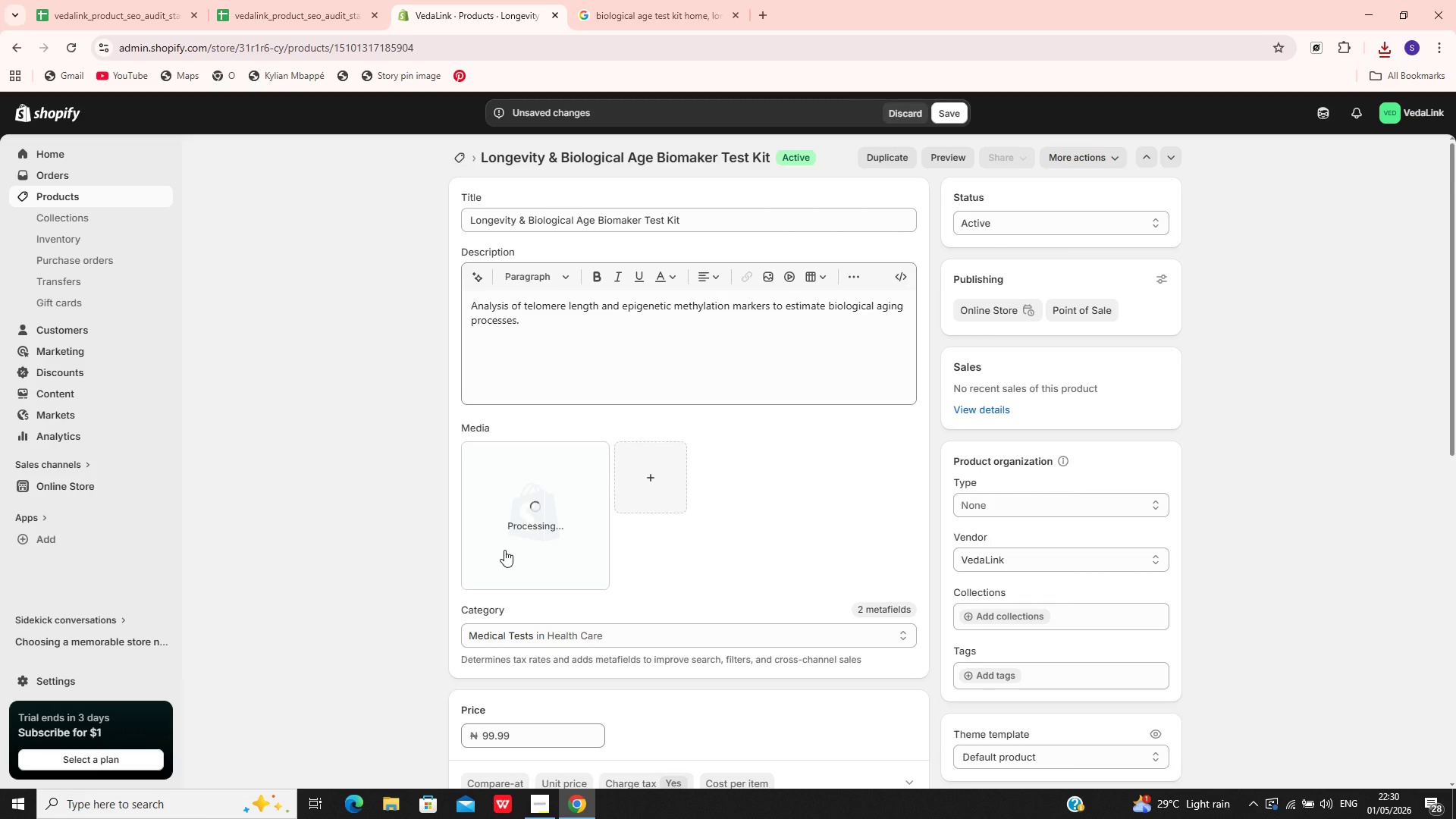 
left_click([545, 538])
 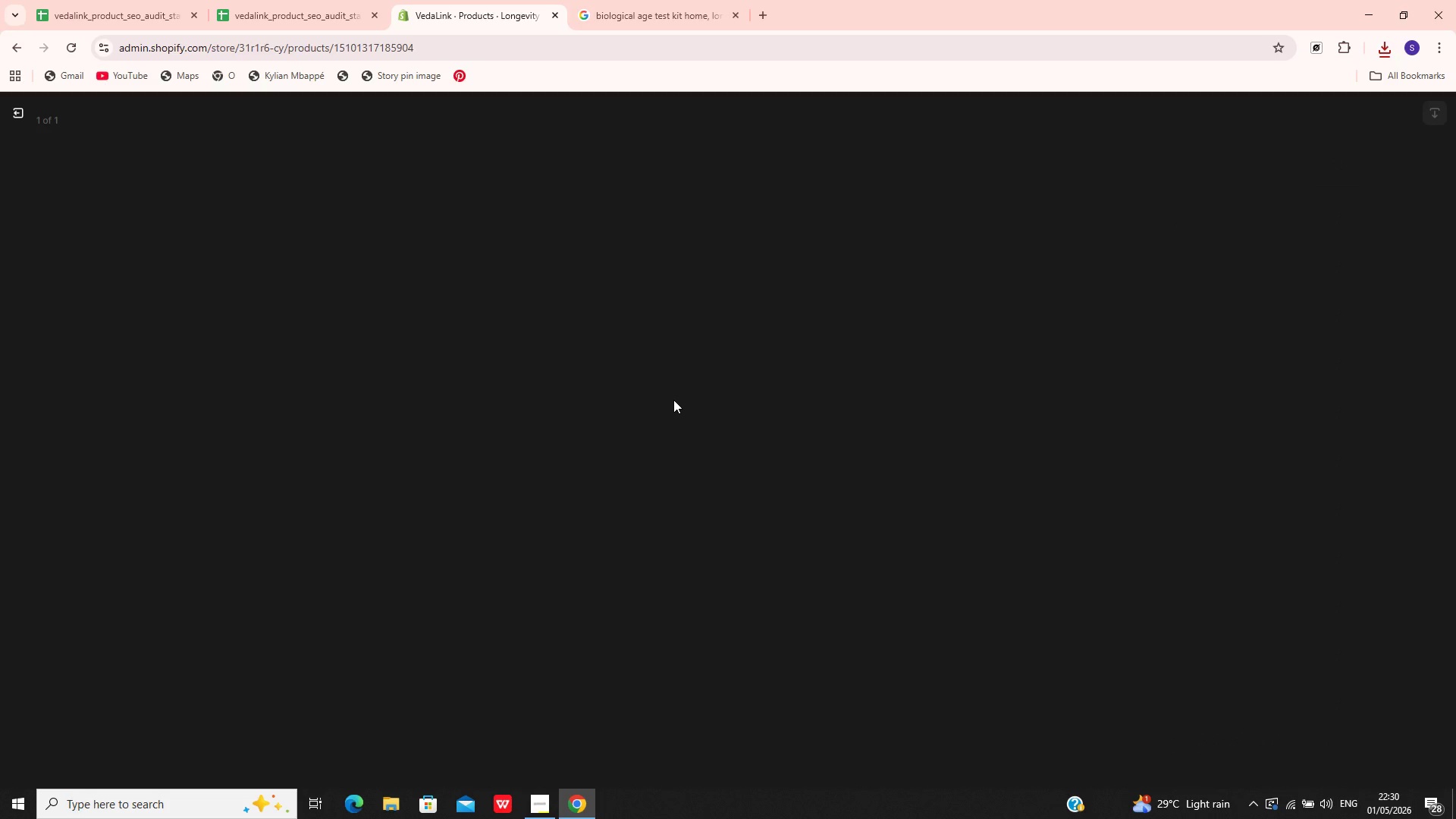 
left_click([598, 0])
 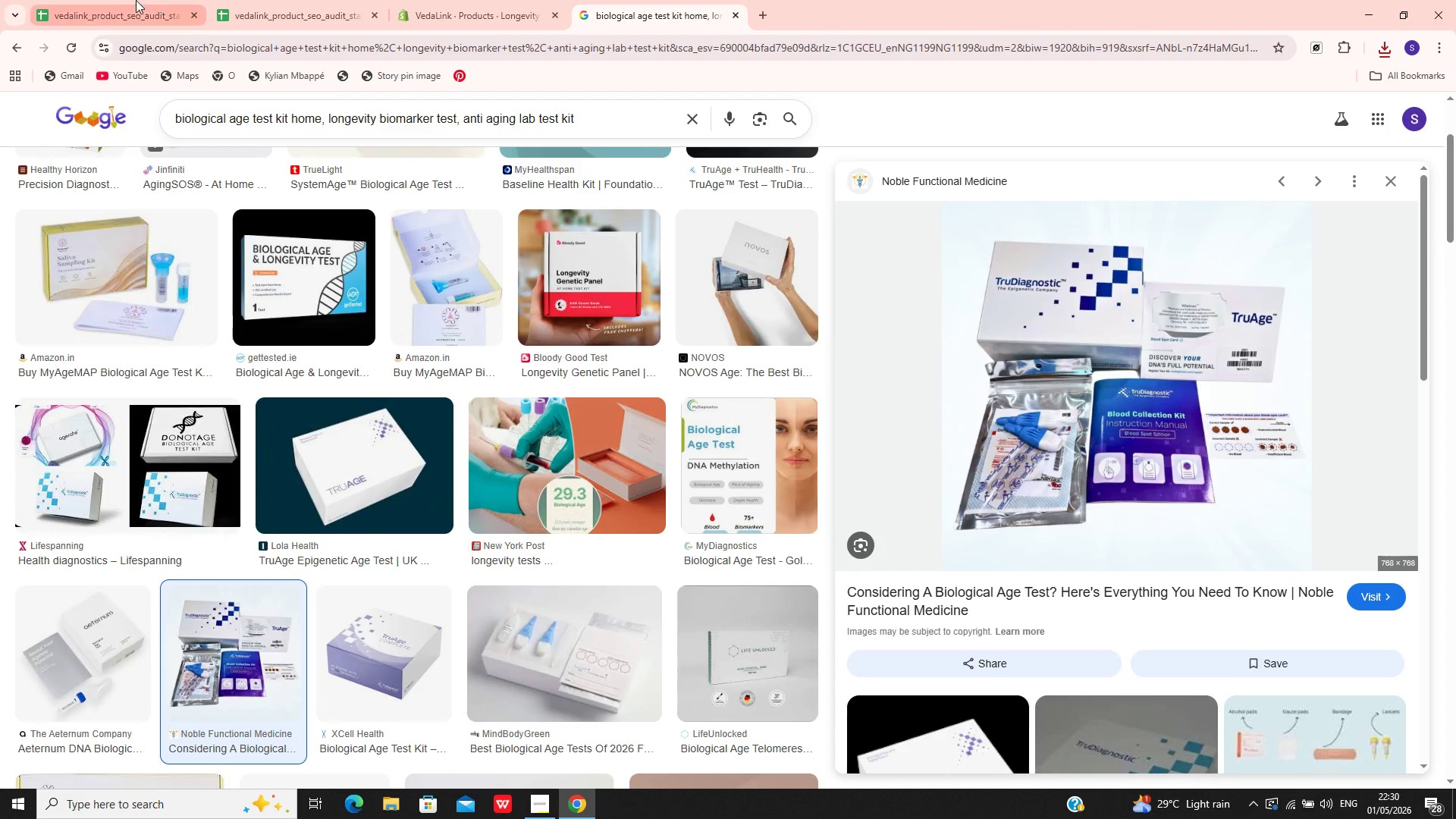 
wait(5.27)
 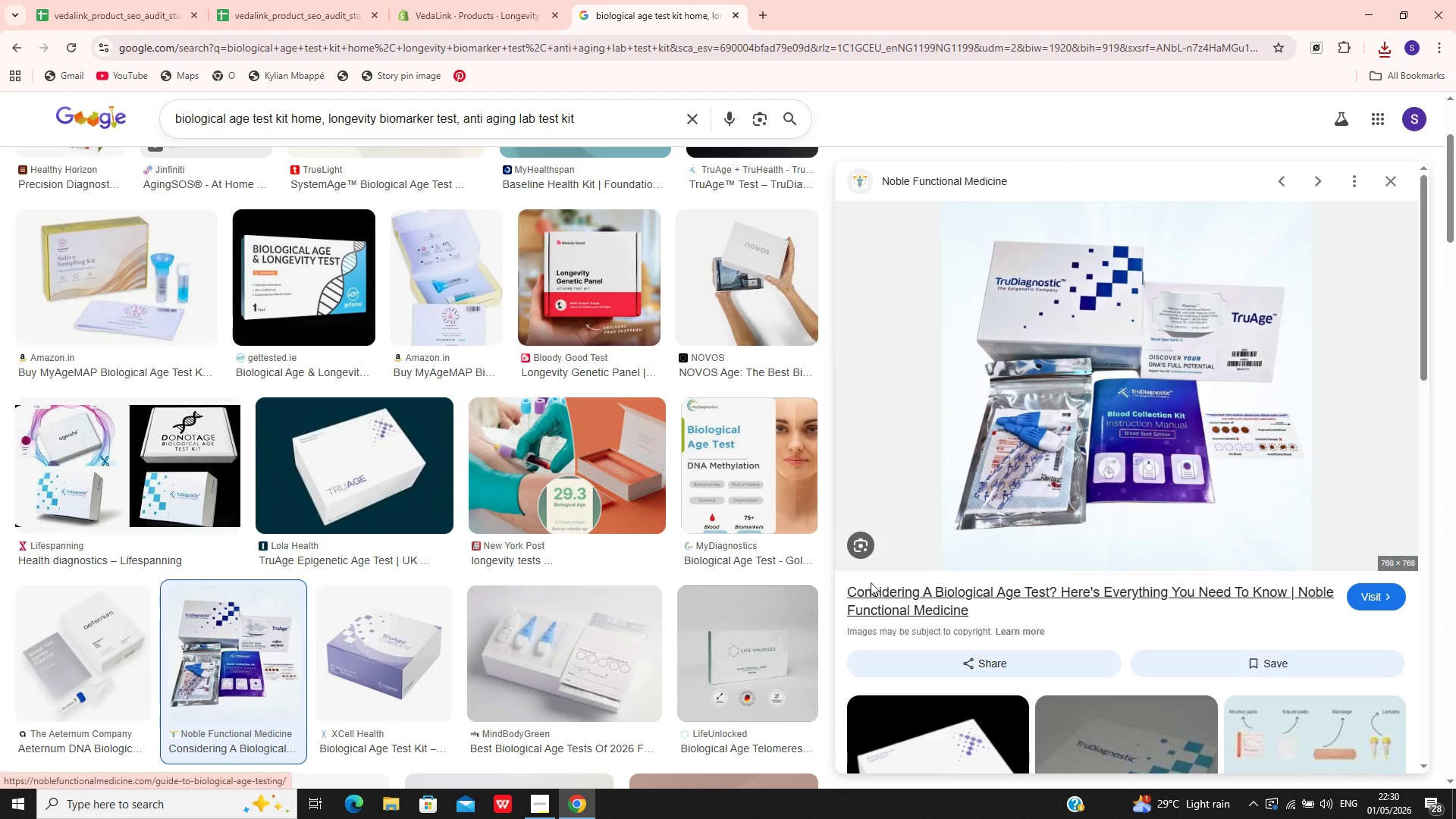 
left_click([448, 0])
 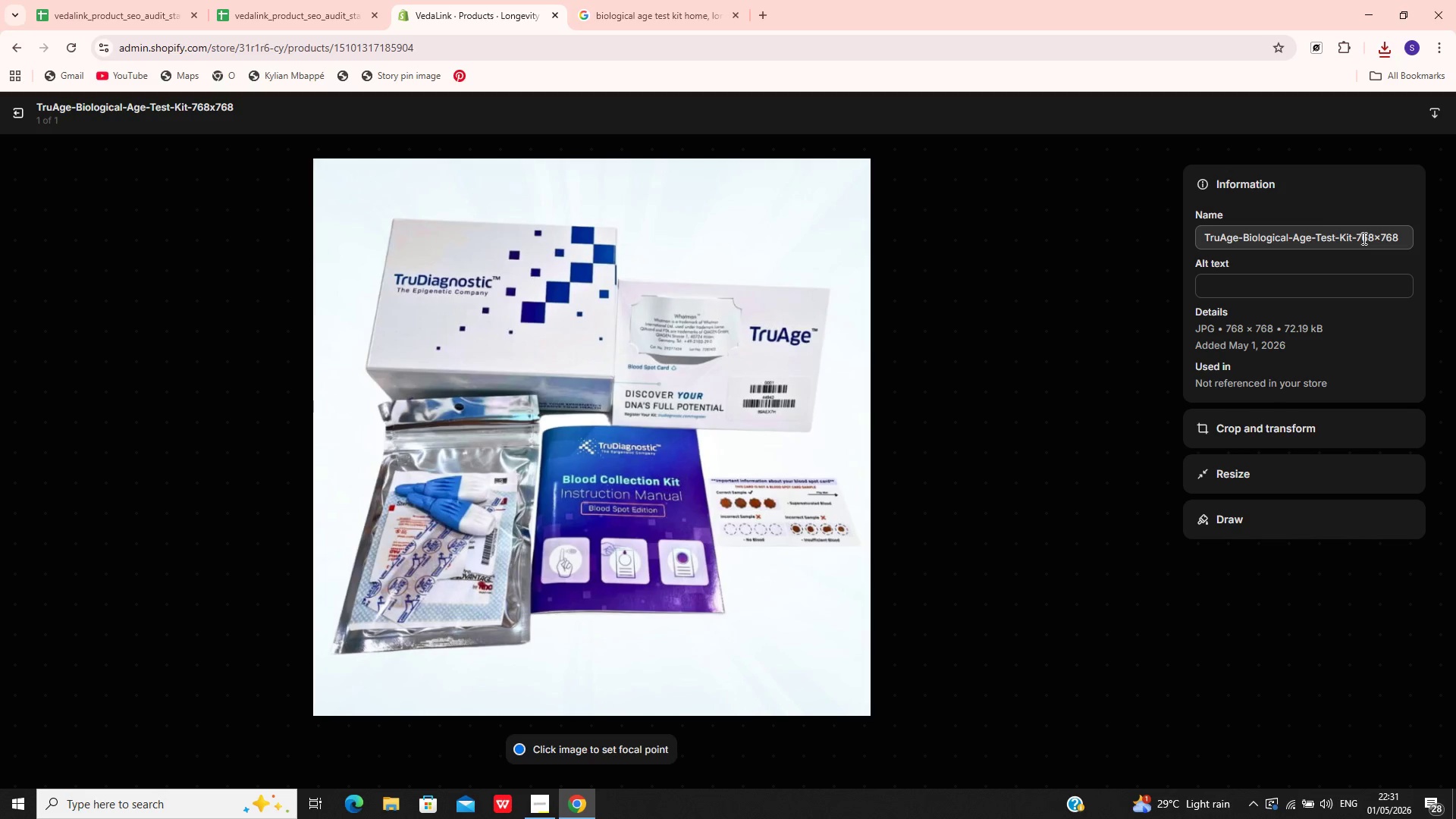 
left_click([1401, 237])
 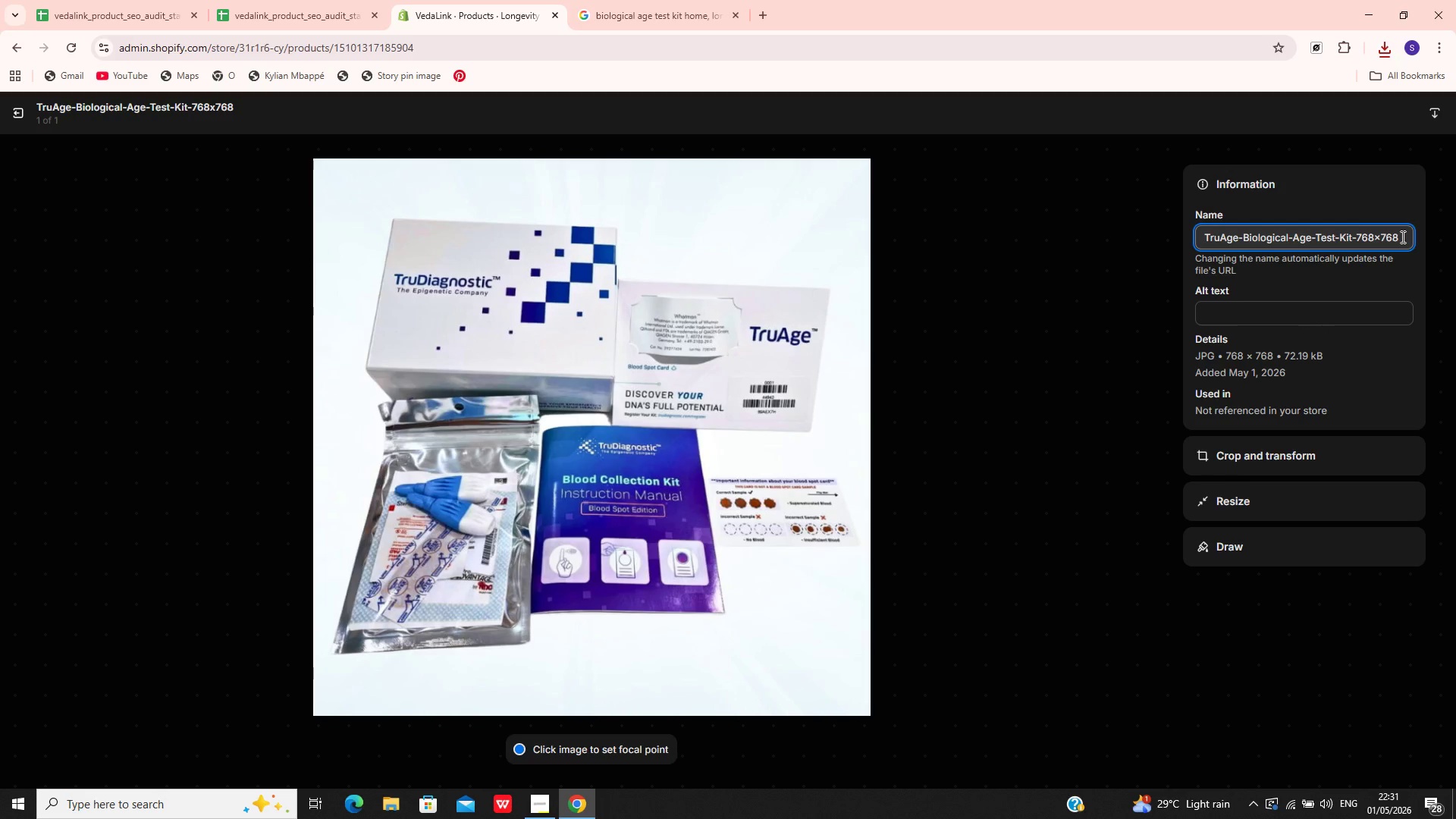 
hold_key(key=Backspace, duration=0.7)
 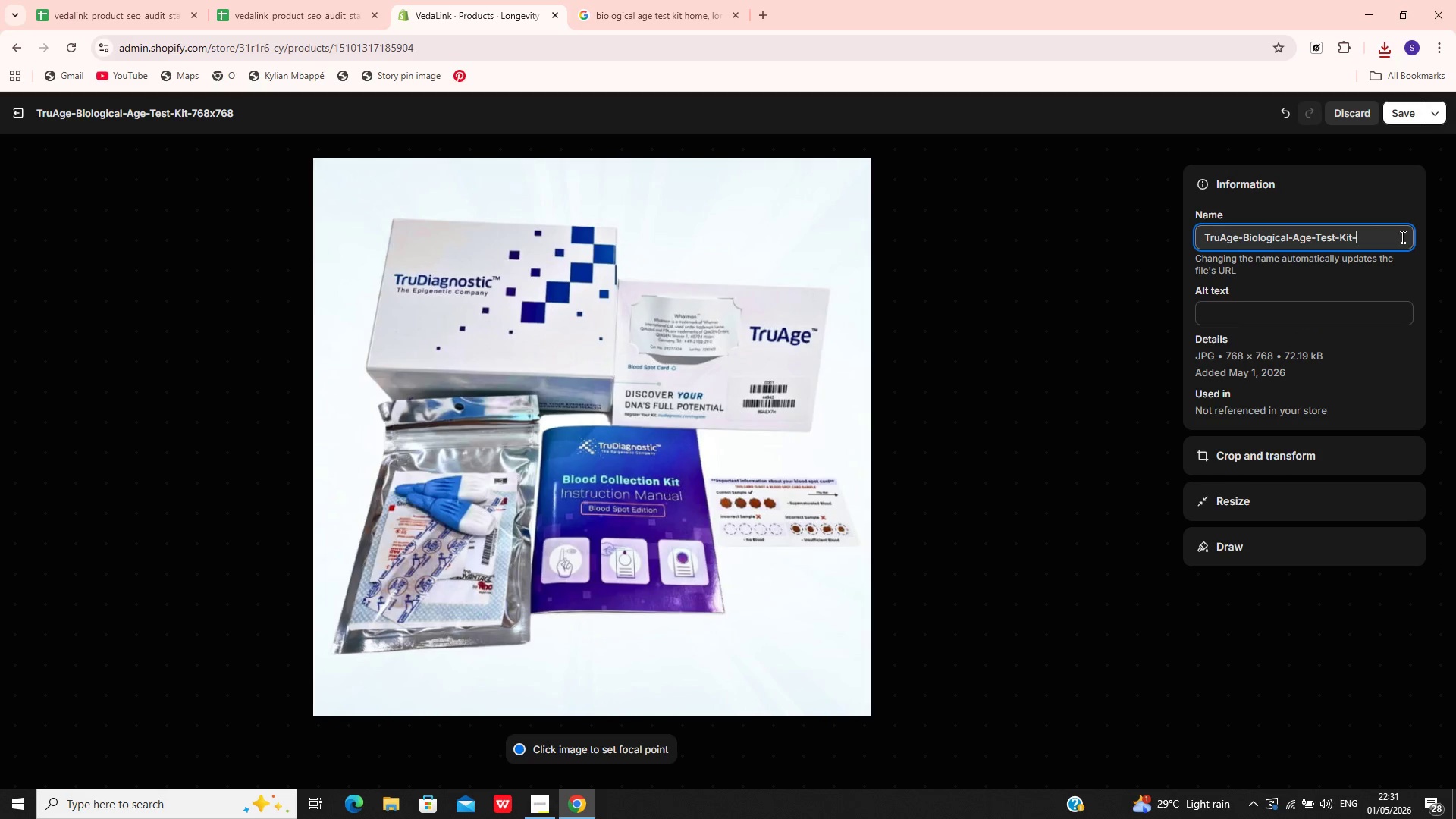 
key(Backspace)
 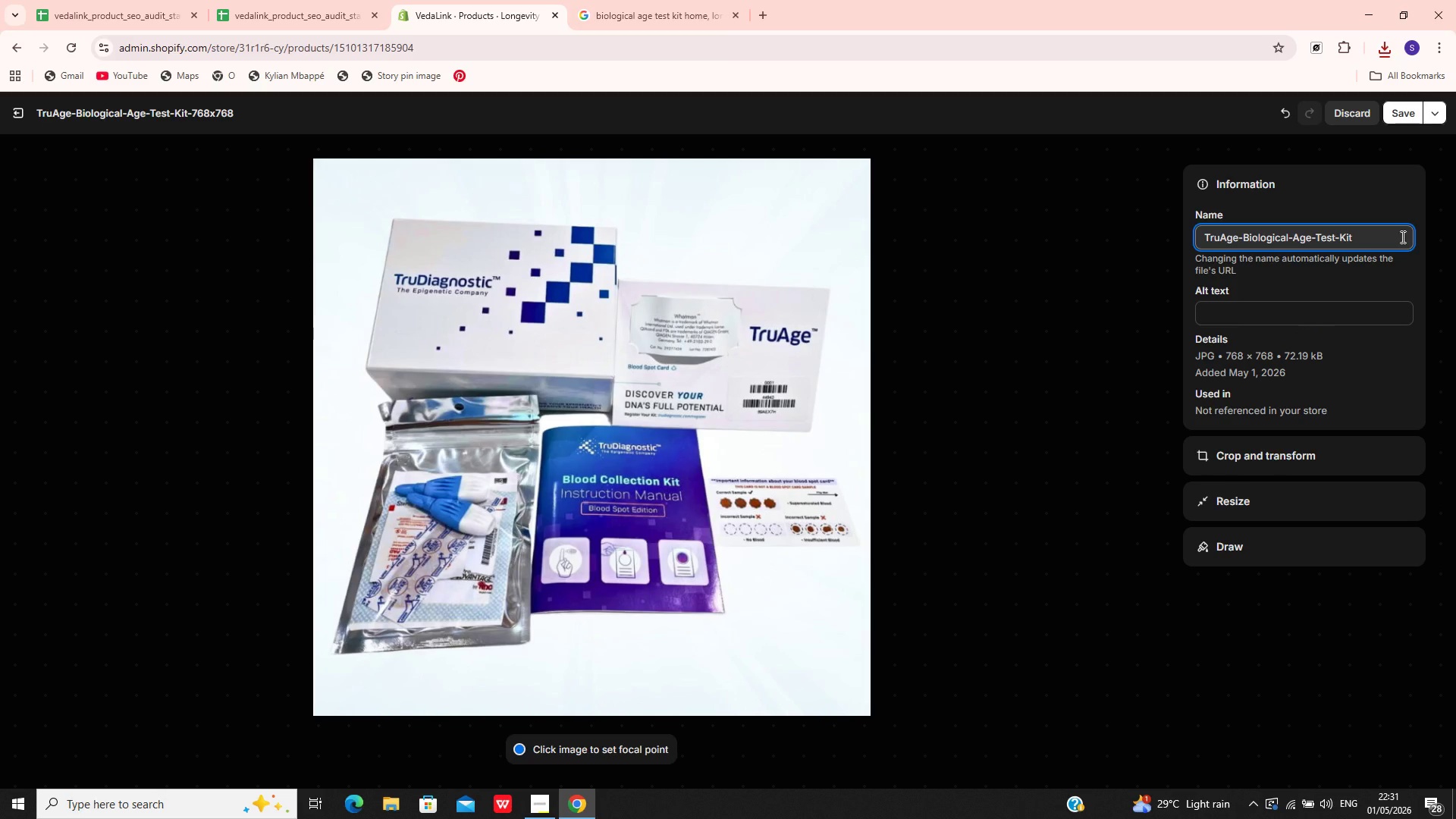 
hold_key(key=ArrowLeft, duration=1.03)
 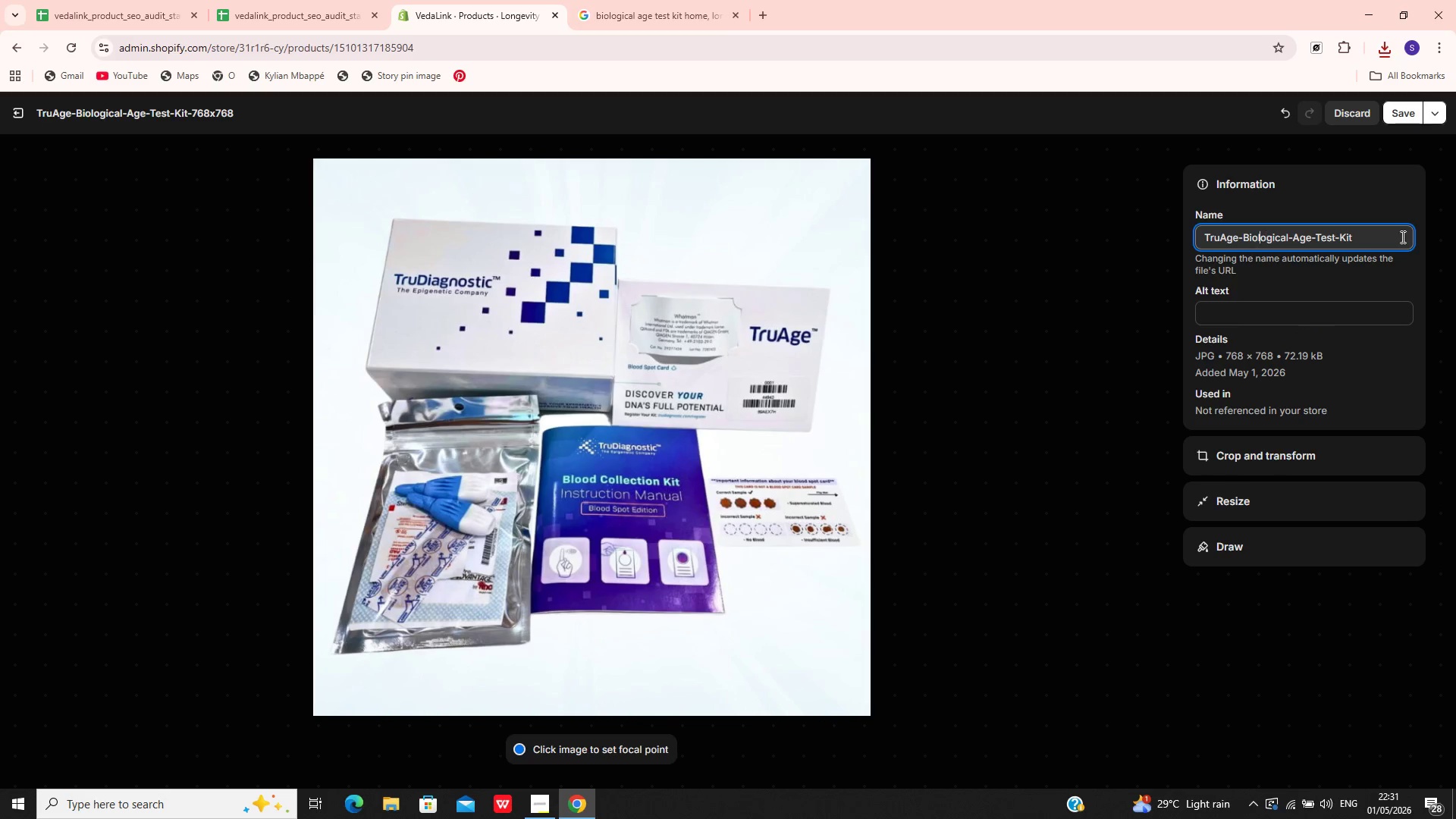 
key(ArrowLeft)
 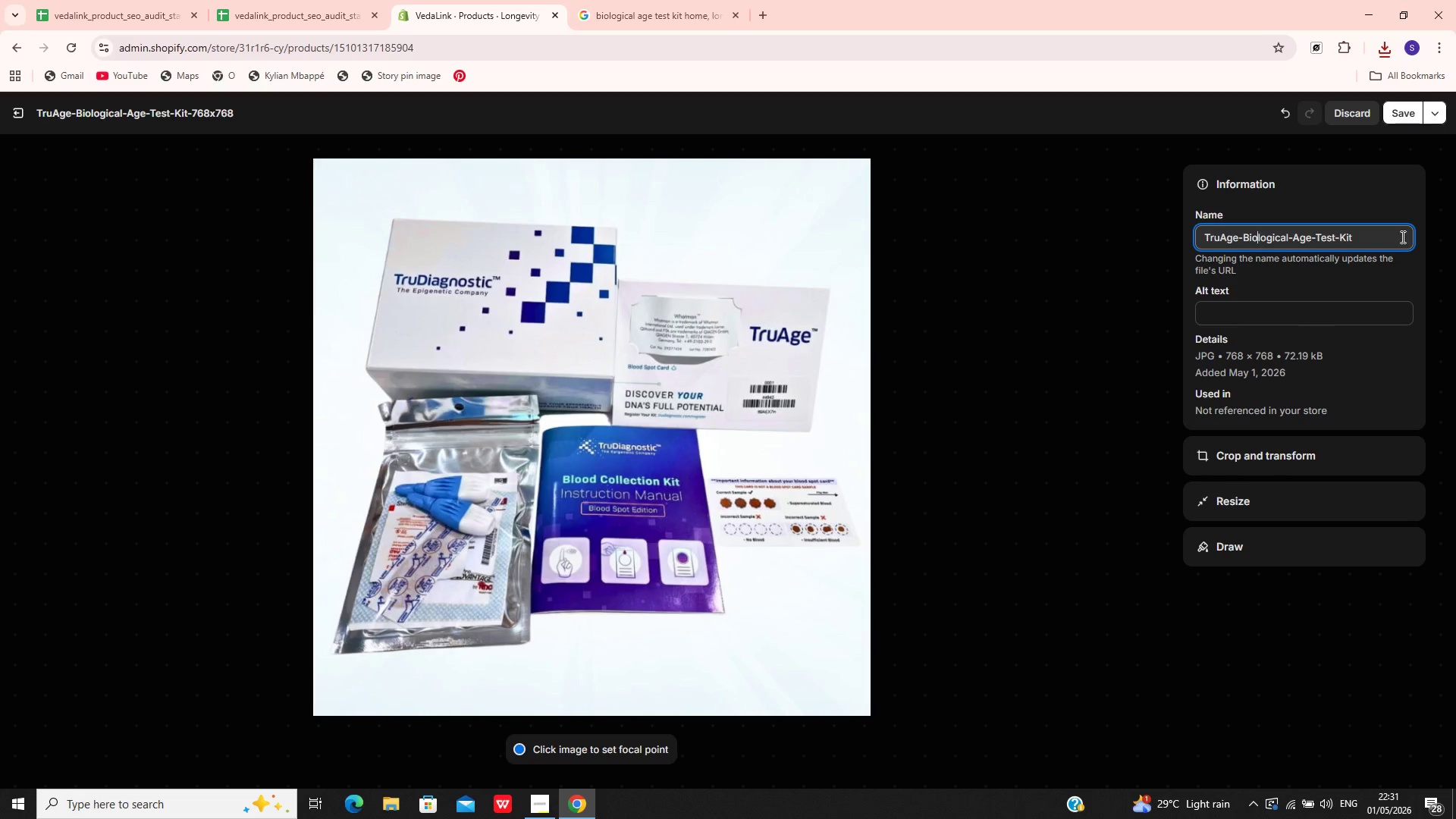 
key(ArrowLeft)
 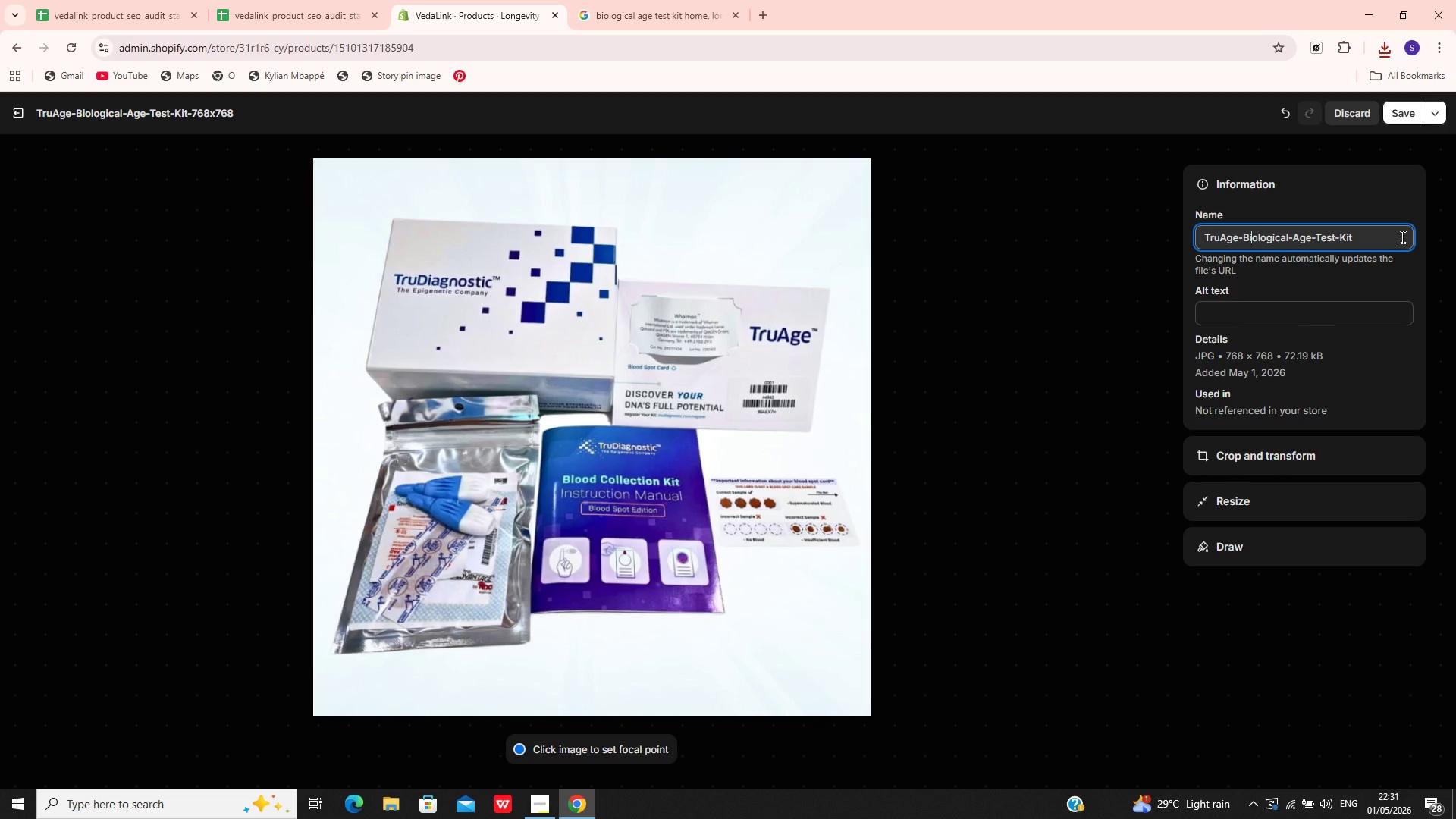 
key(ArrowLeft)
 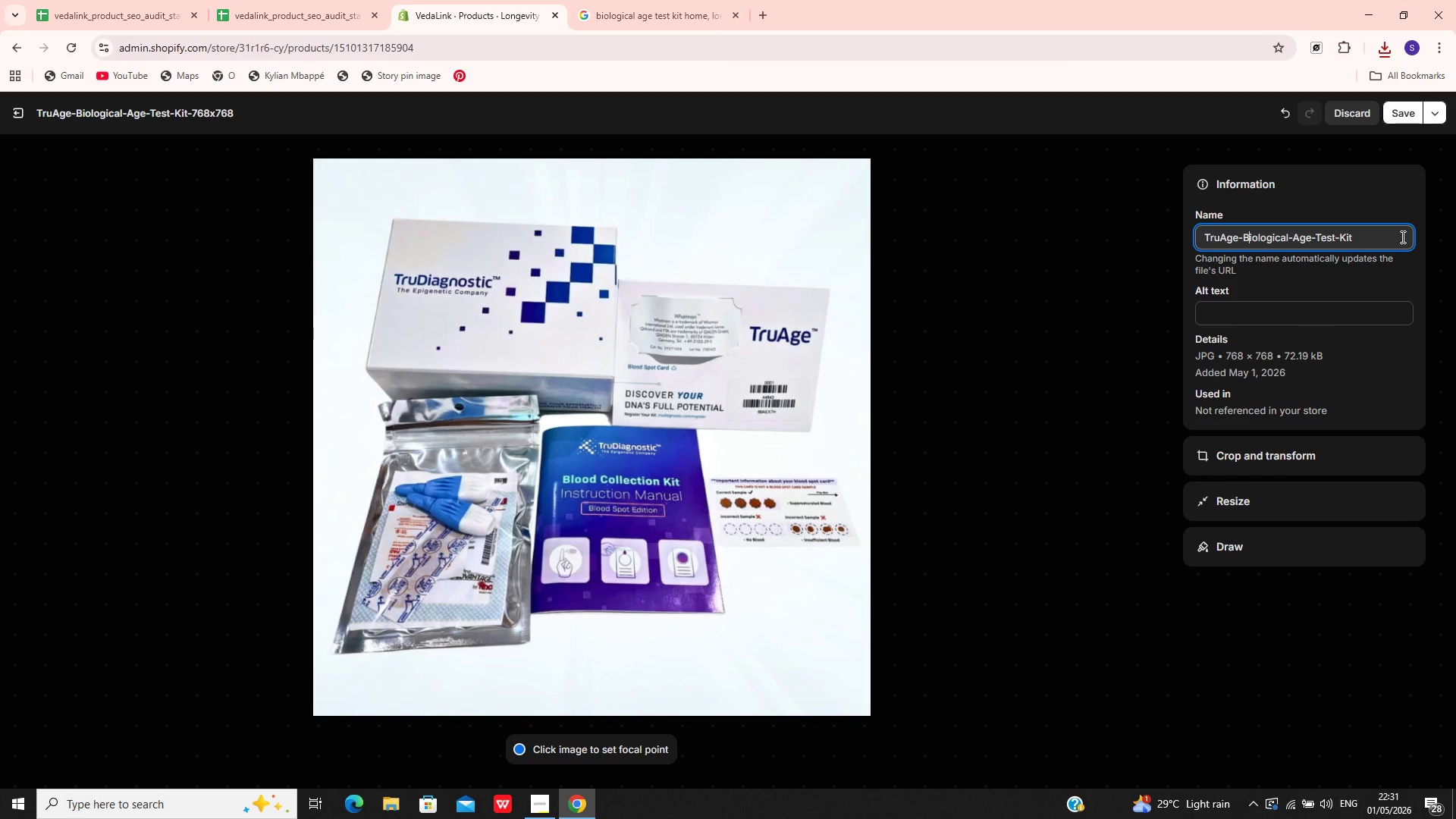 
key(ArrowLeft)
 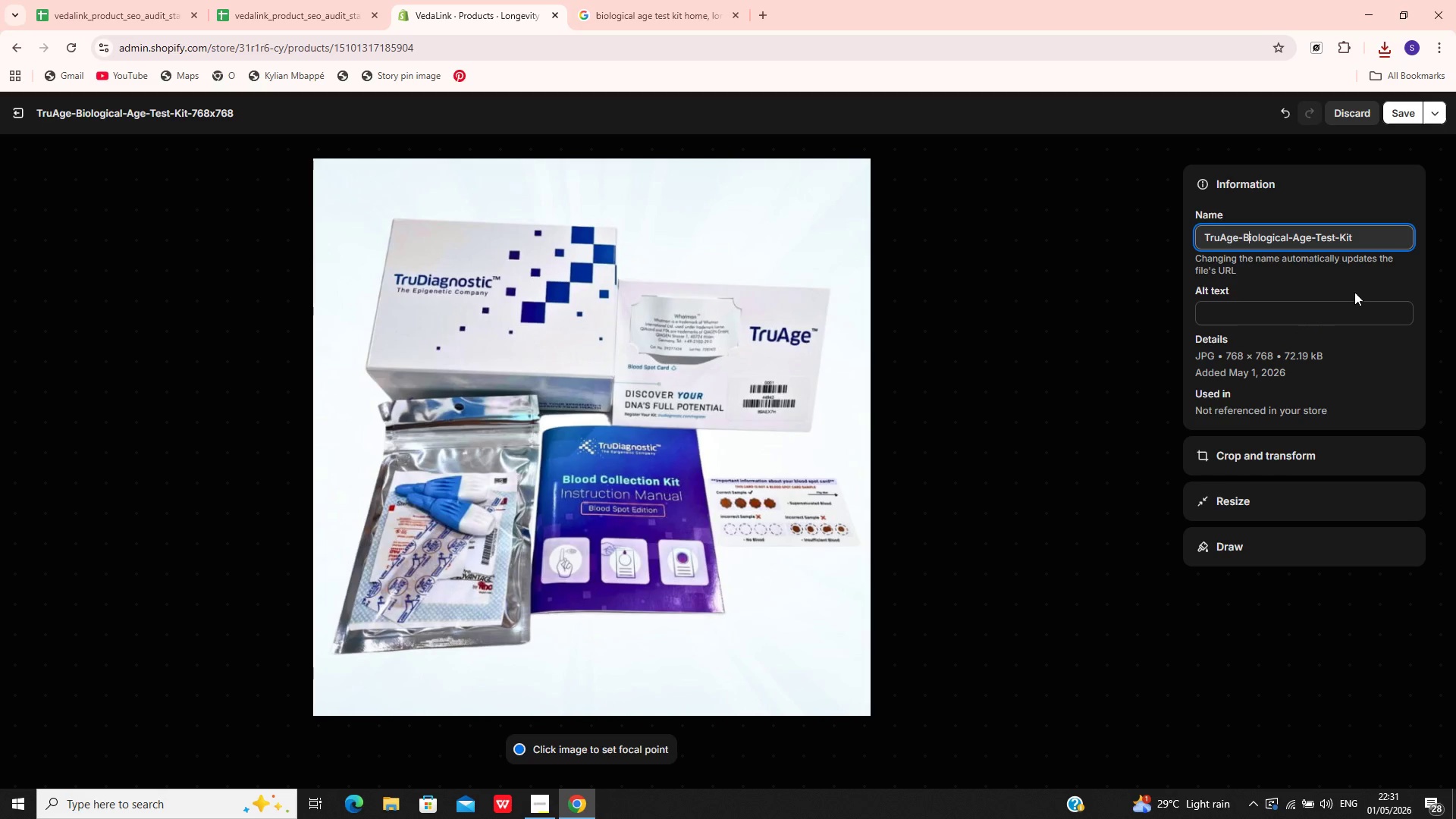 
left_click([1343, 316])
 